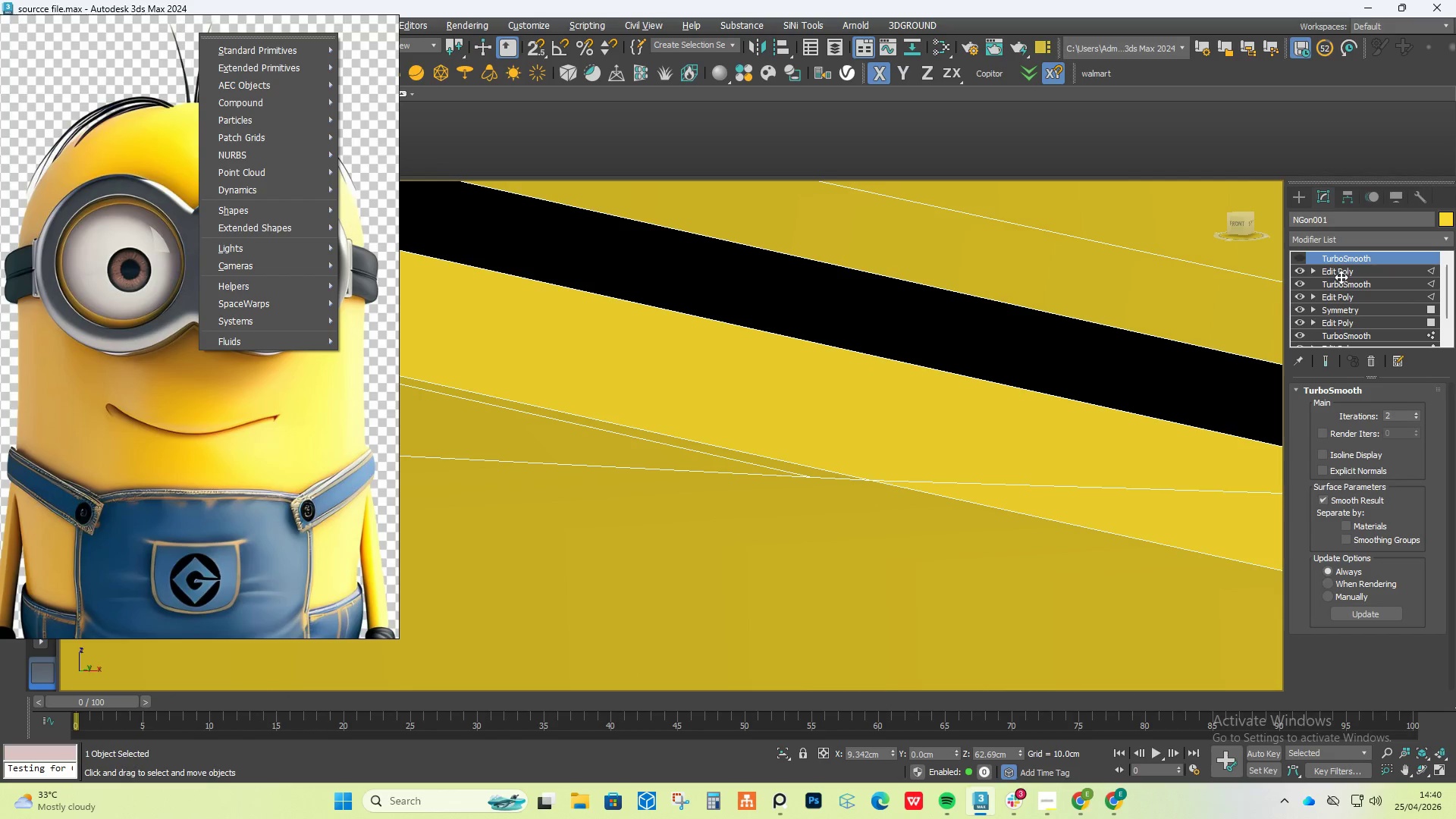 
double_click([1343, 275])
 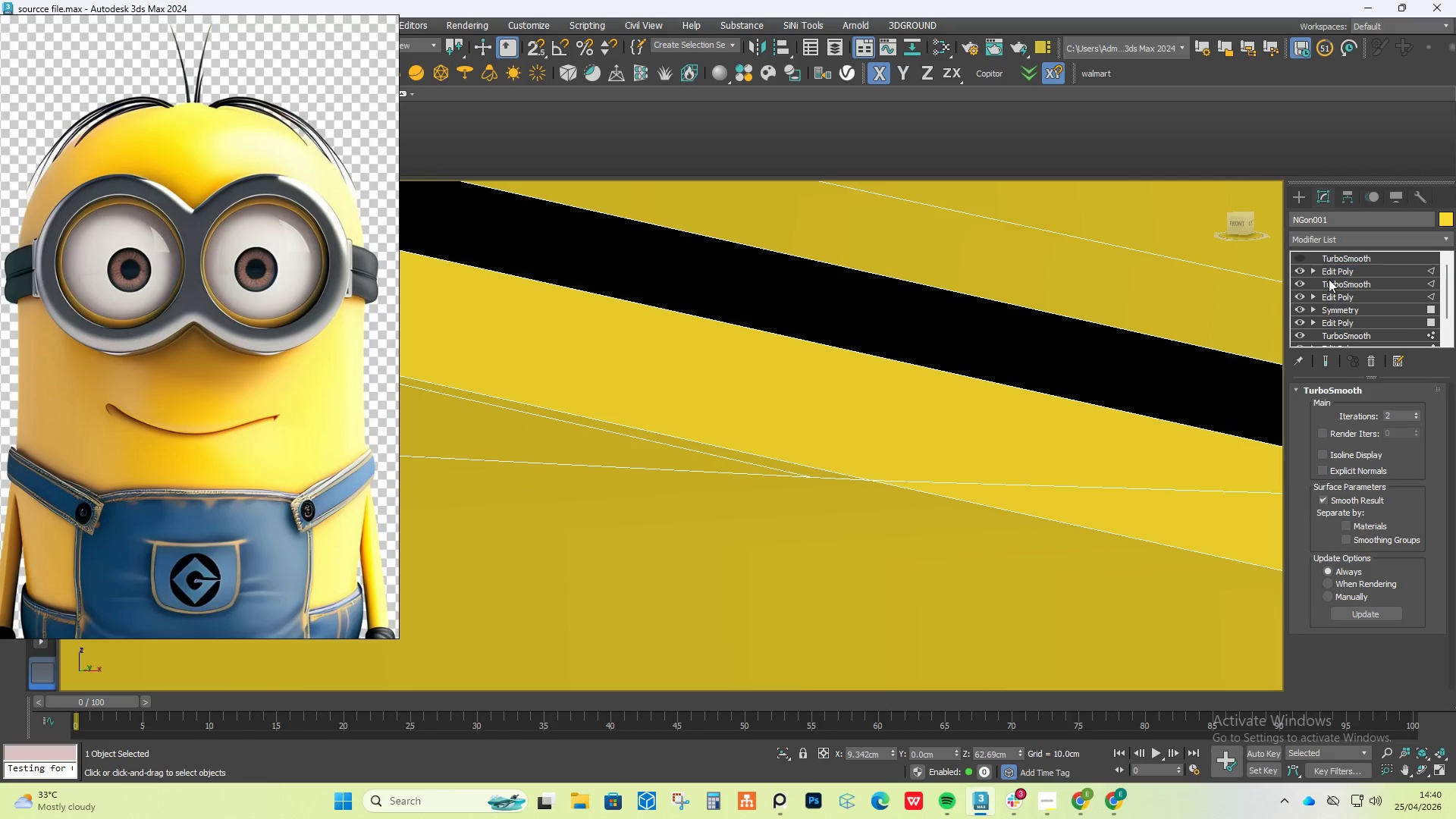 
key(Alt+C)
 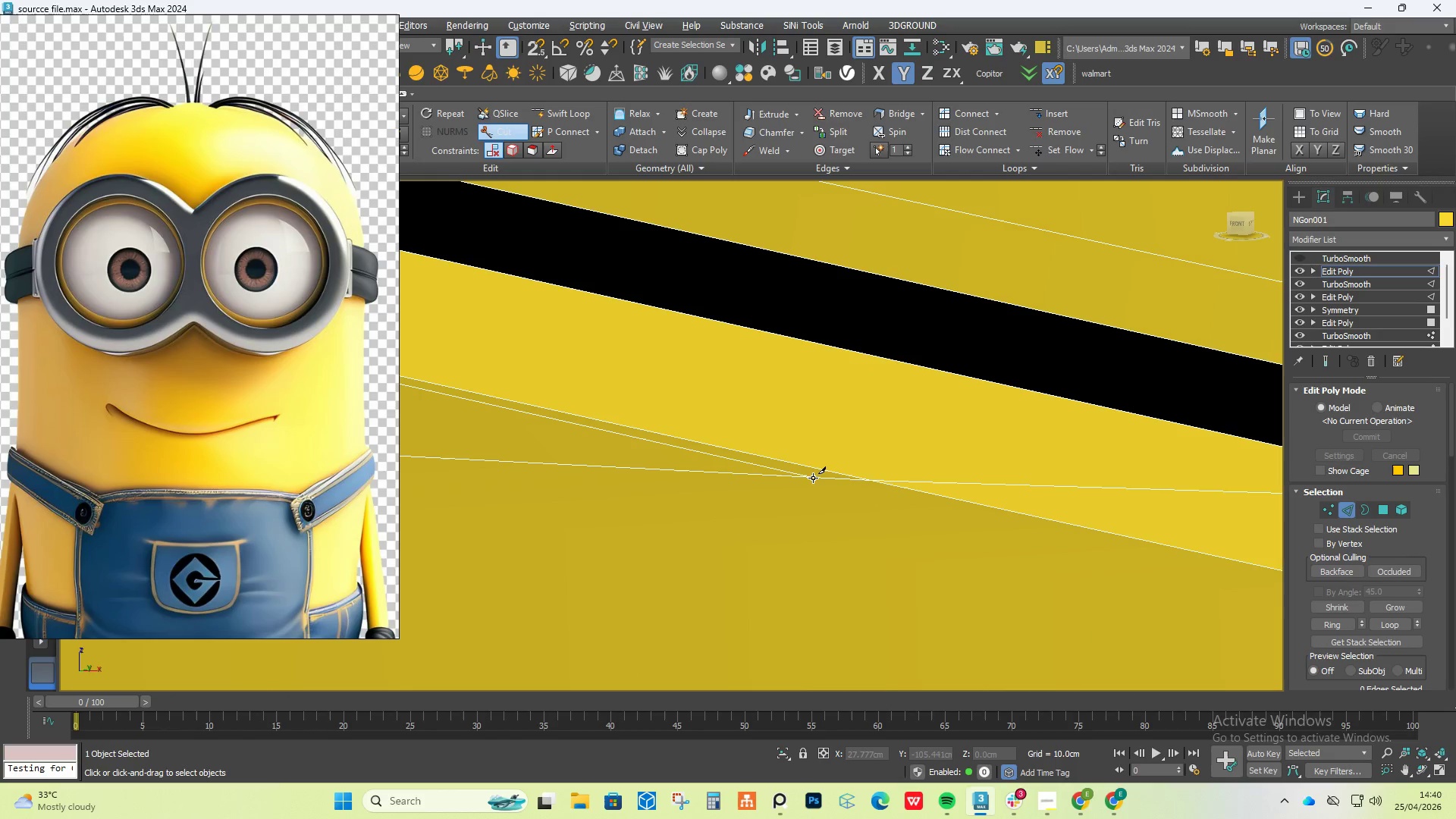 
left_click([806, 477])
 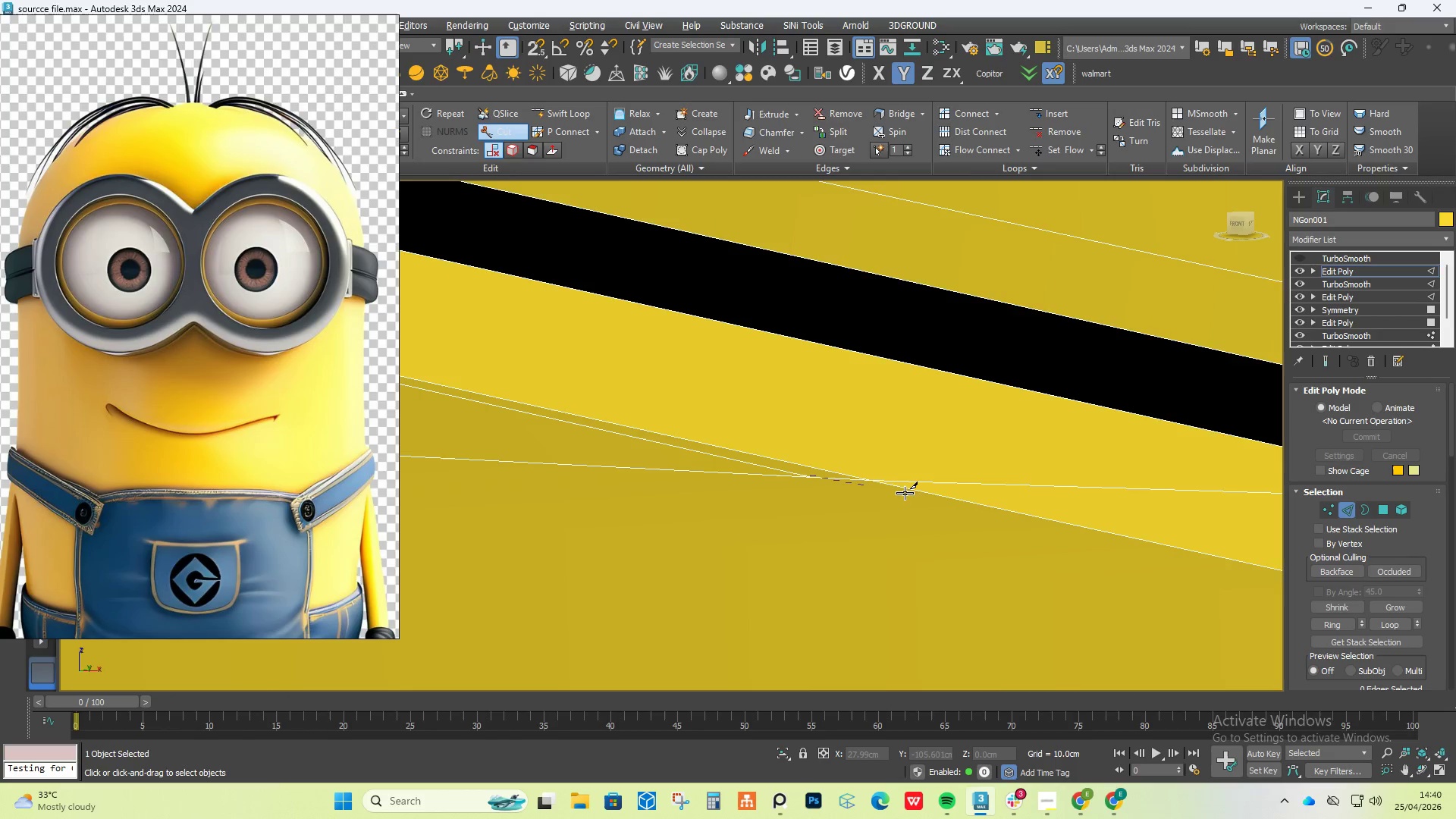 
scroll: coordinate [985, 518], scroll_direction: down, amount: 2.0
 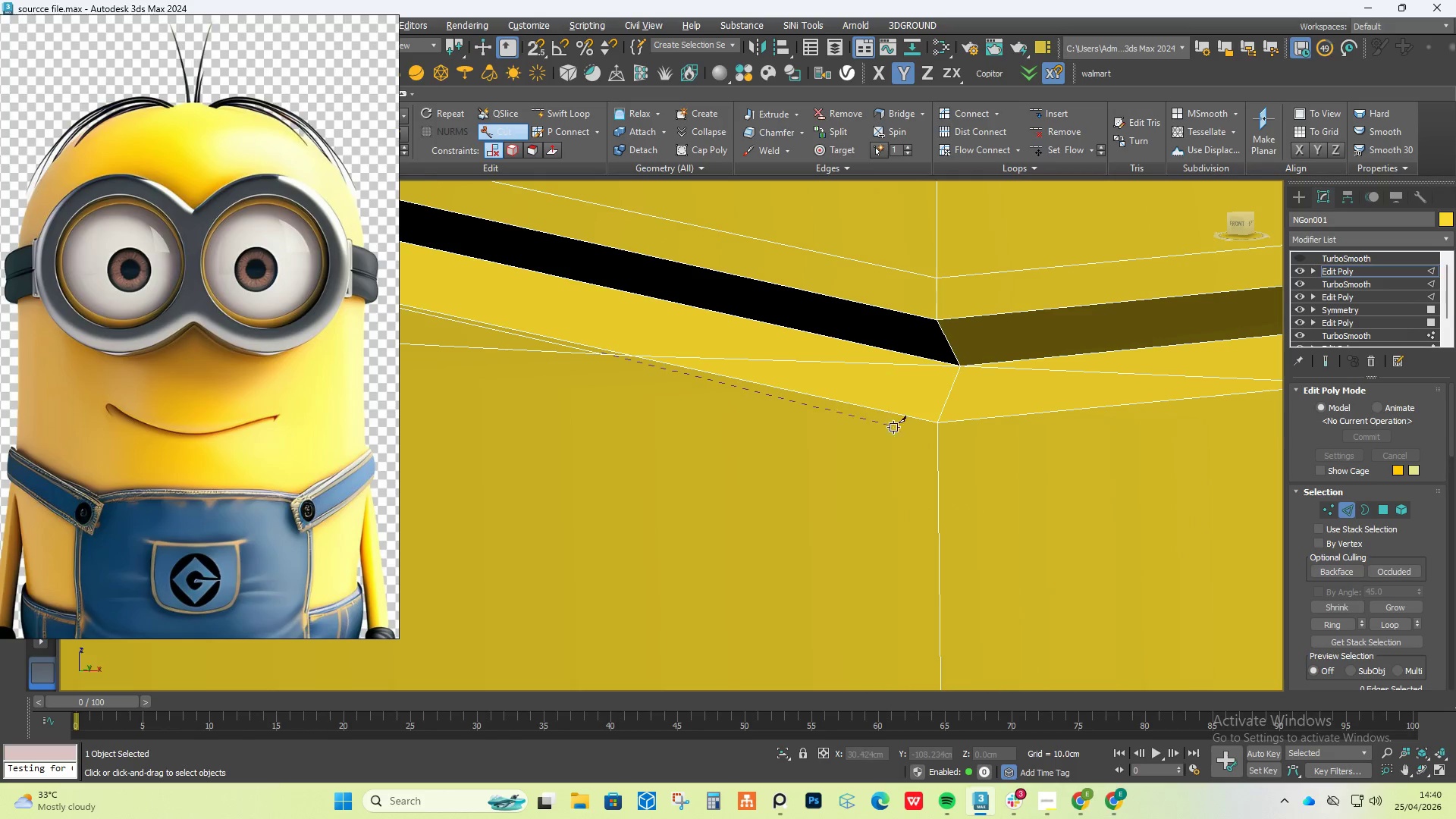 
scroll: coordinate [916, 428], scroll_direction: up, amount: 2.0
 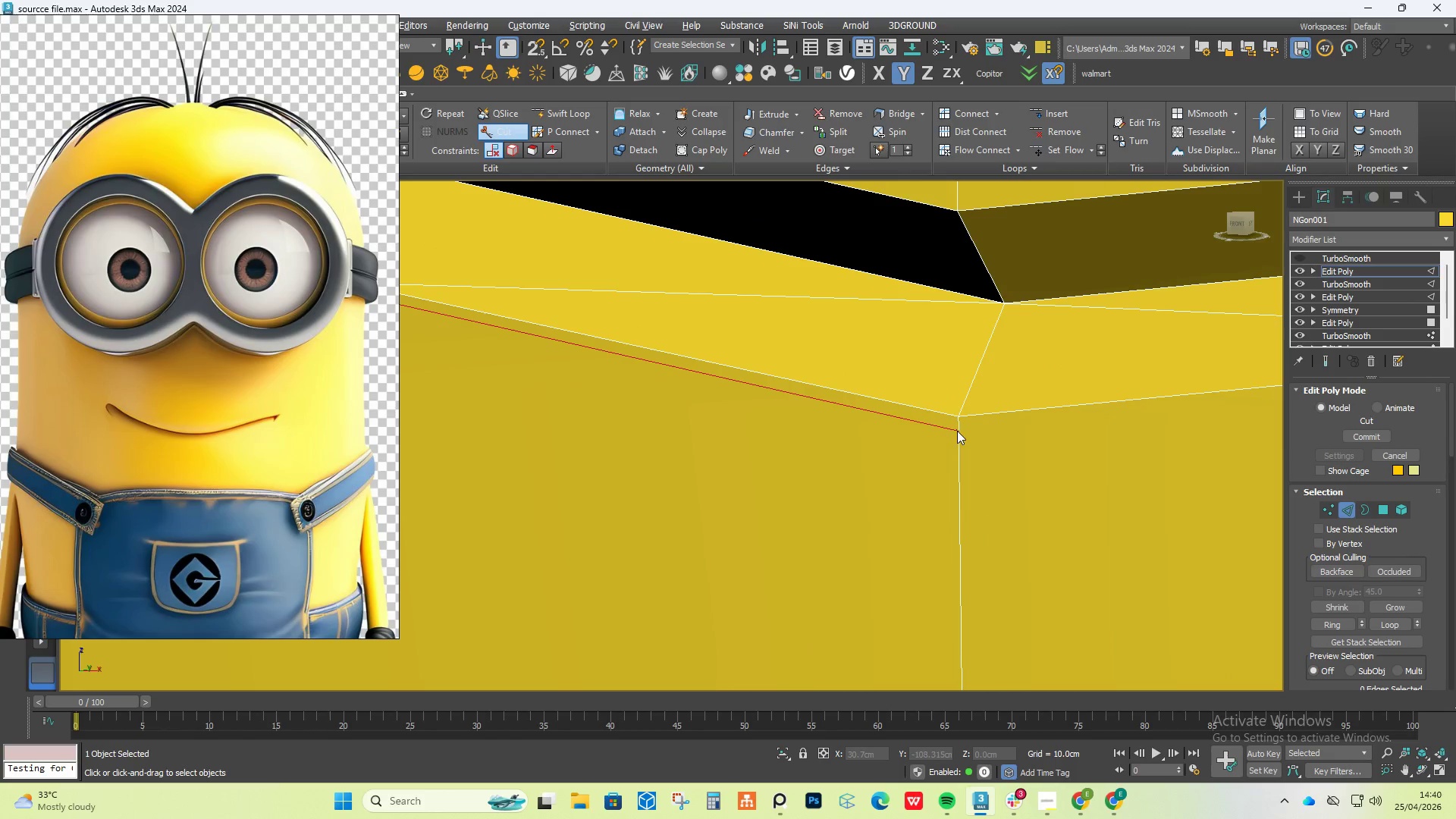 
scroll: coordinate [1041, 425], scroll_direction: down, amount: 5.0
 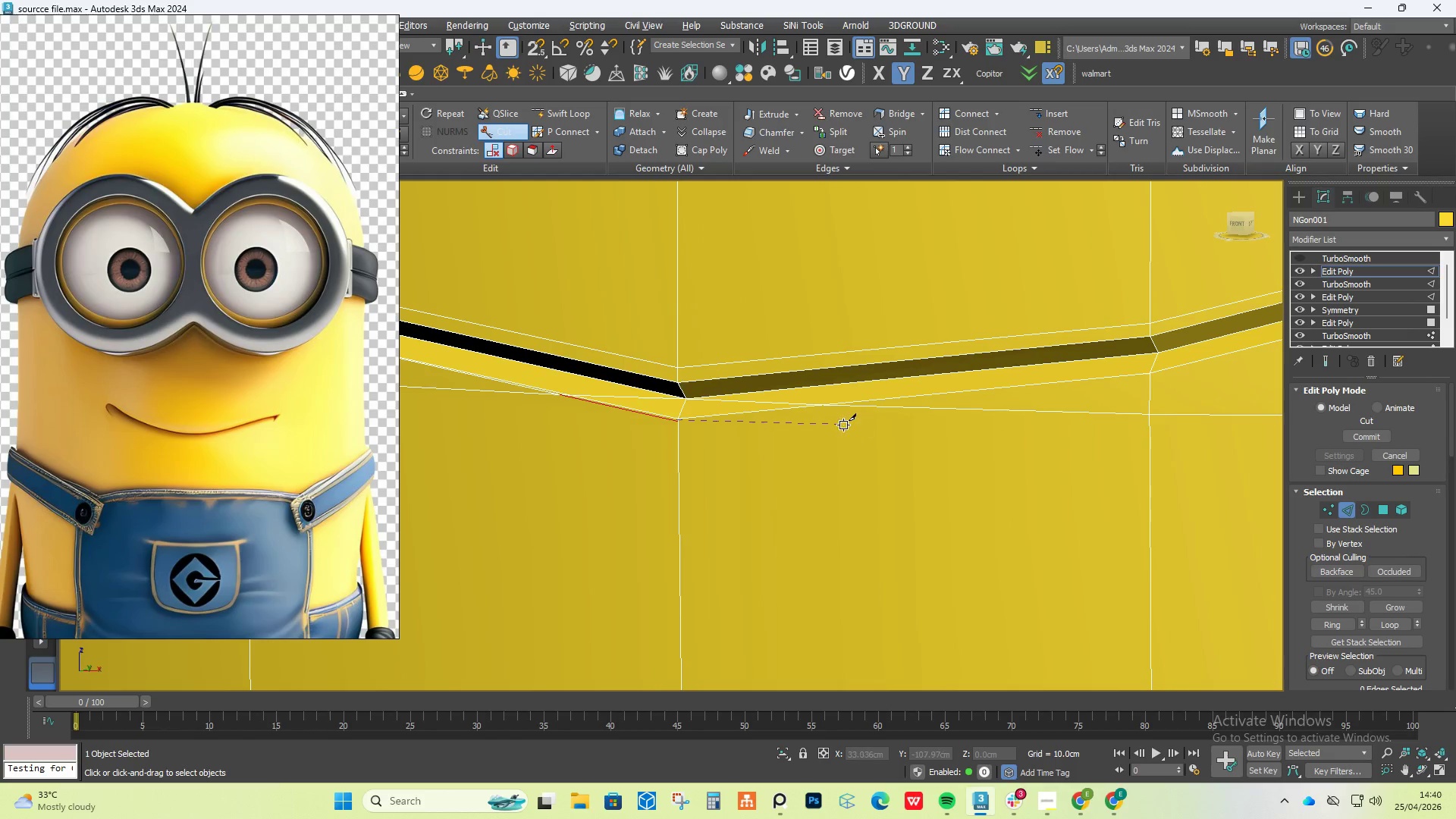 
scroll: coordinate [841, 423], scroll_direction: up, amount: 2.0
 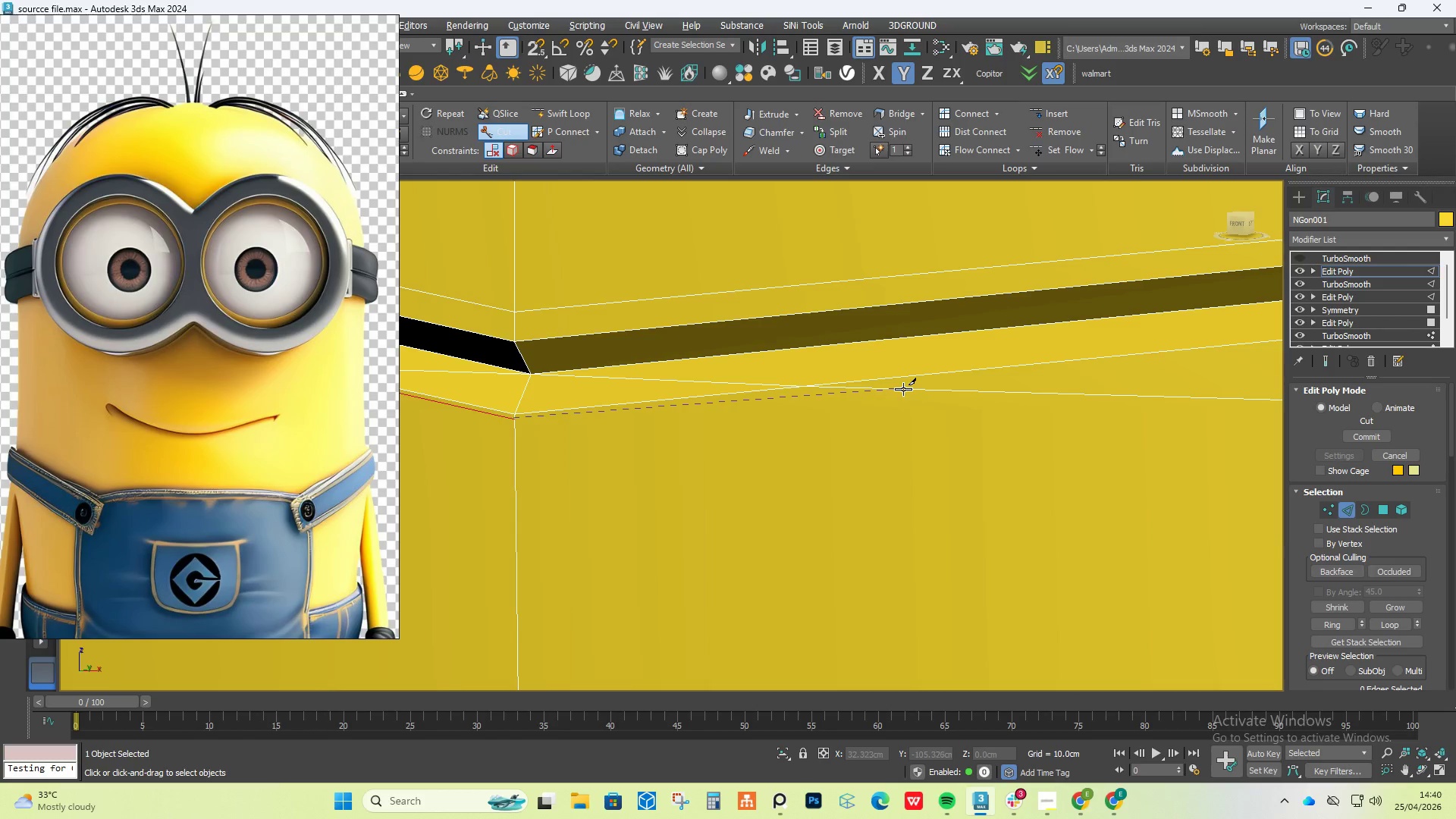 
left_click([903, 390])
 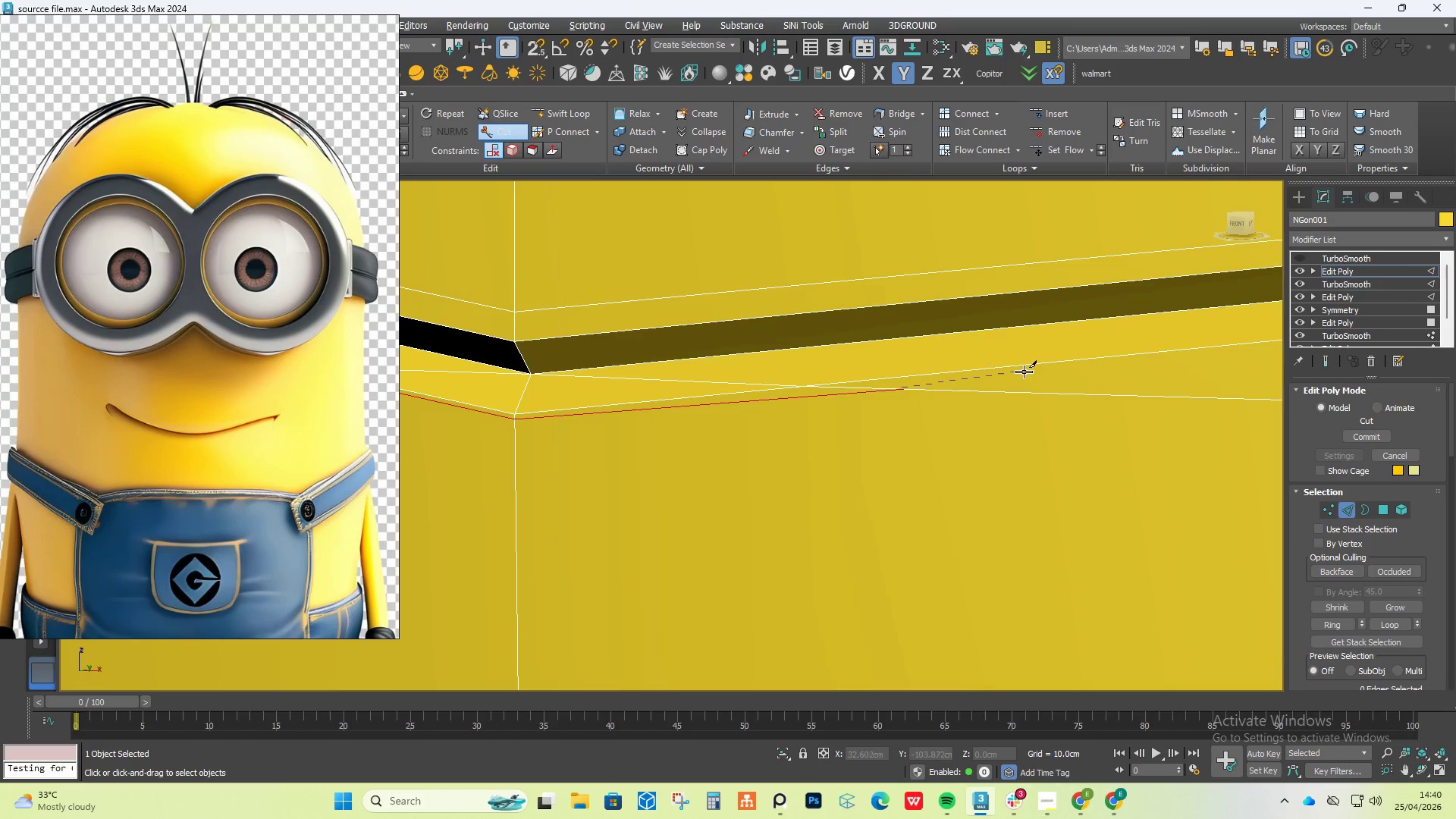 
scroll: coordinate [1025, 371], scroll_direction: down, amount: 4.0
 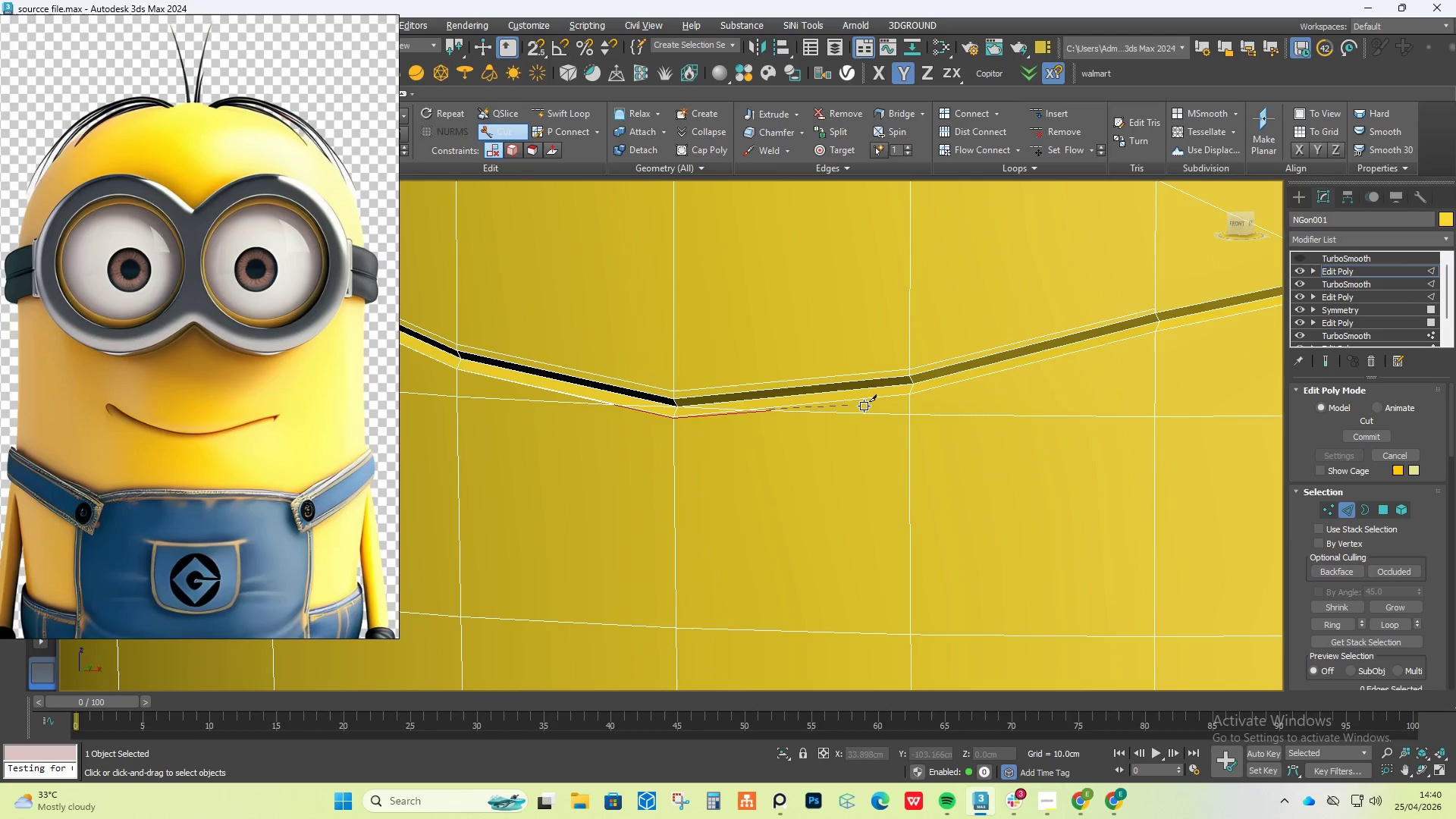 
scroll: coordinate [921, 409], scroll_direction: up, amount: 3.0
 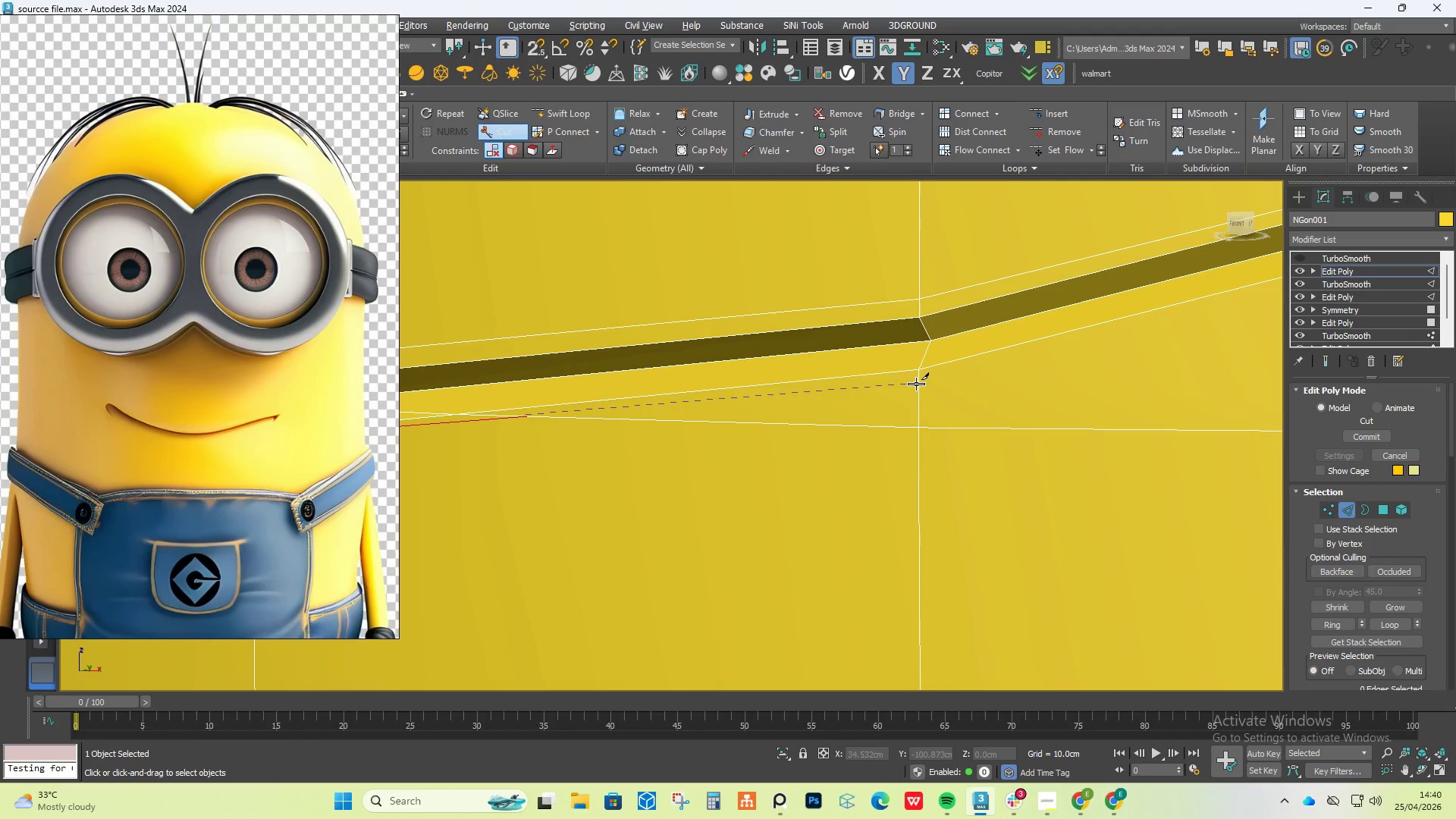 
left_click([922, 386])
 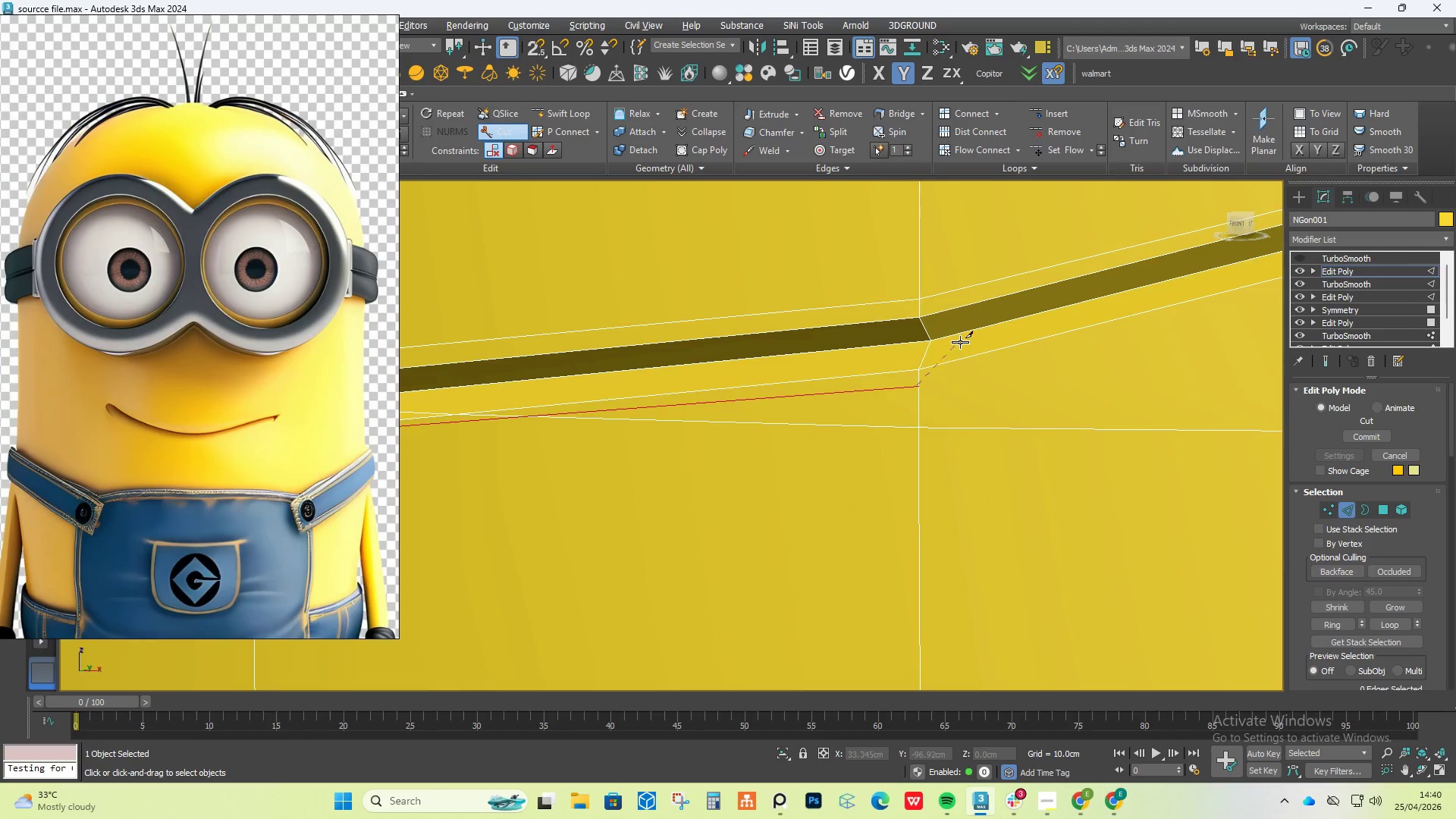 
scroll: coordinate [962, 342], scroll_direction: down, amount: 6.0
 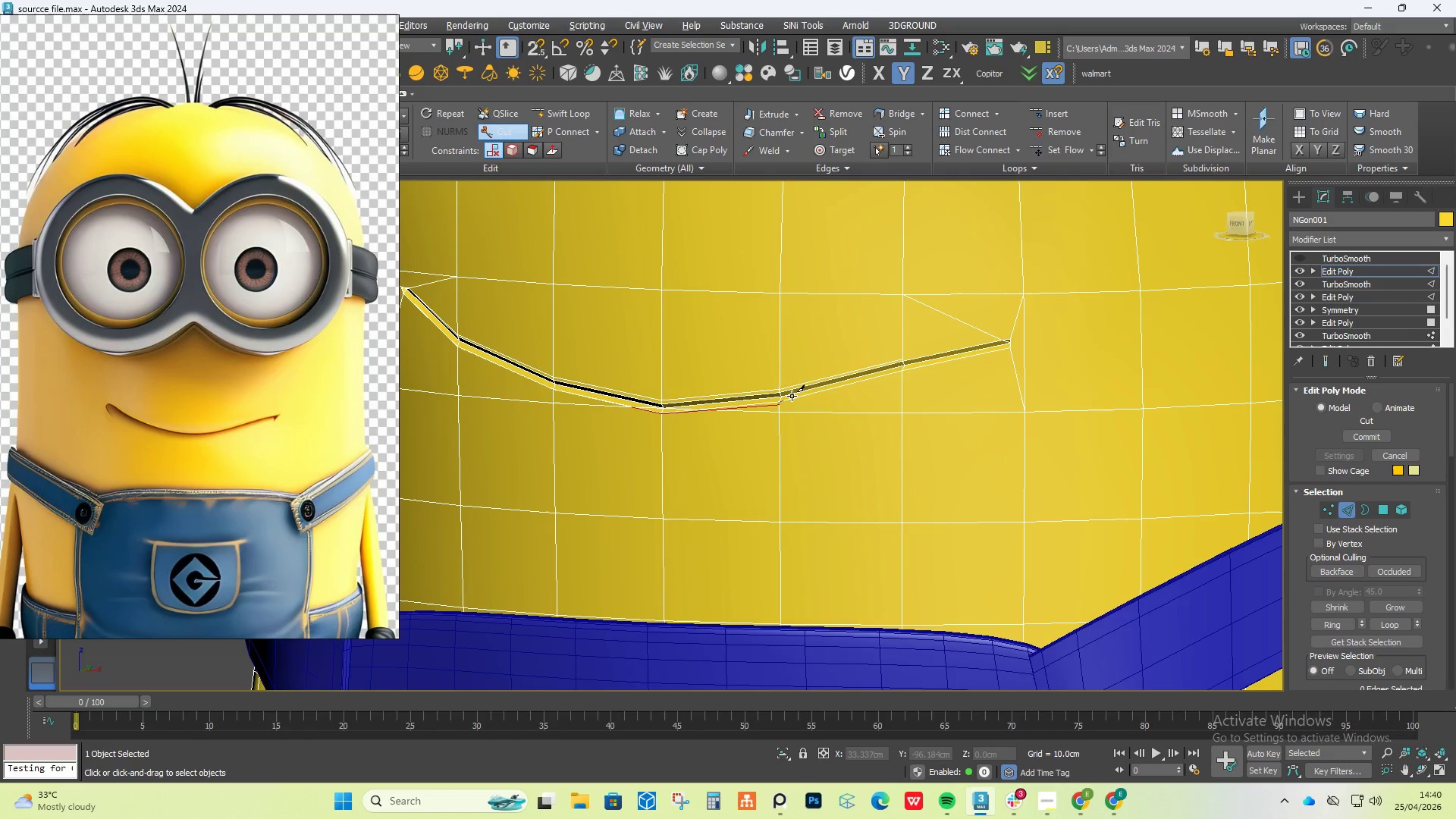 
scroll: coordinate [927, 371], scroll_direction: up, amount: 3.0
 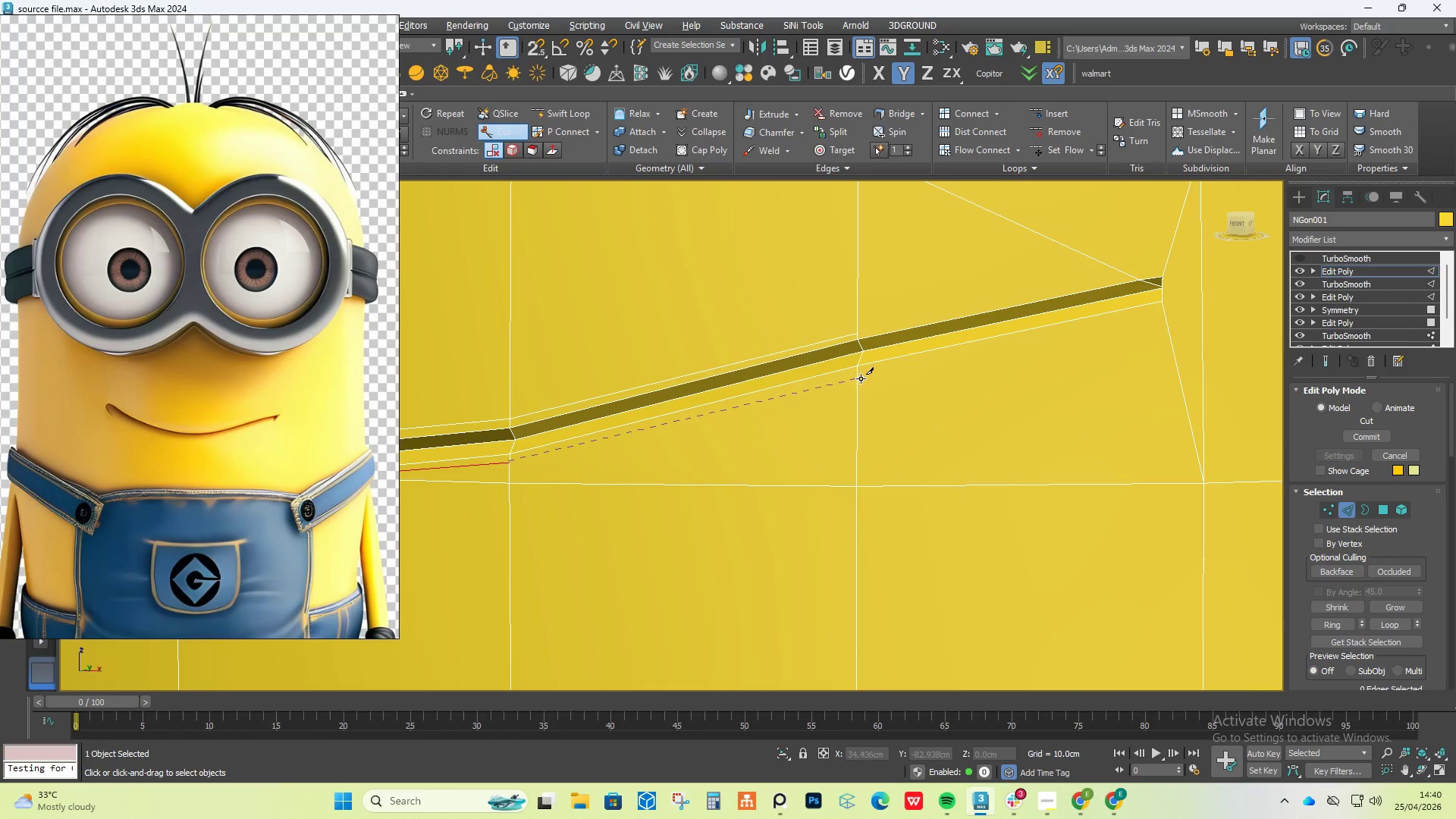 
left_click([859, 378])
 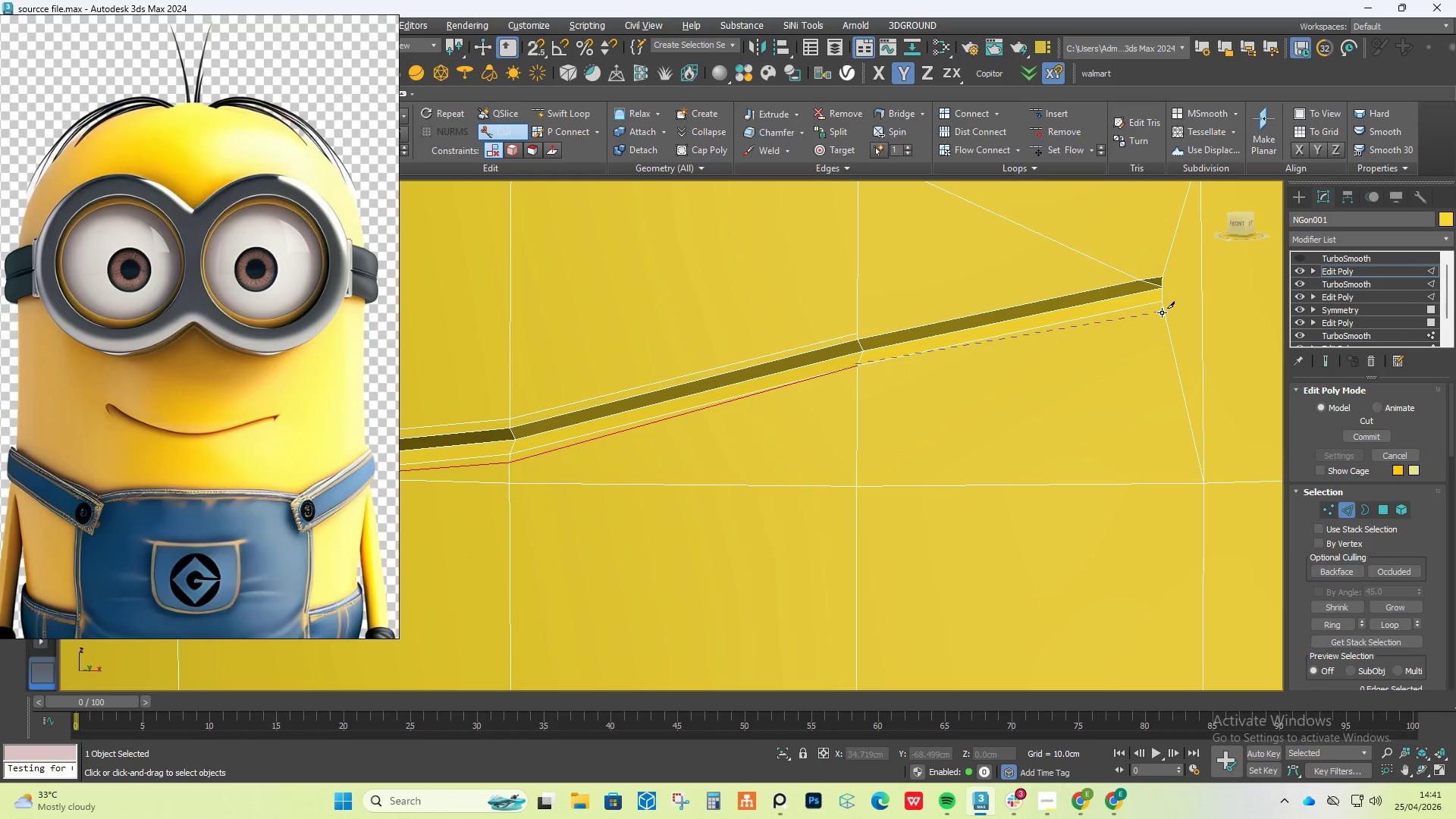 
left_click([1164, 312])
 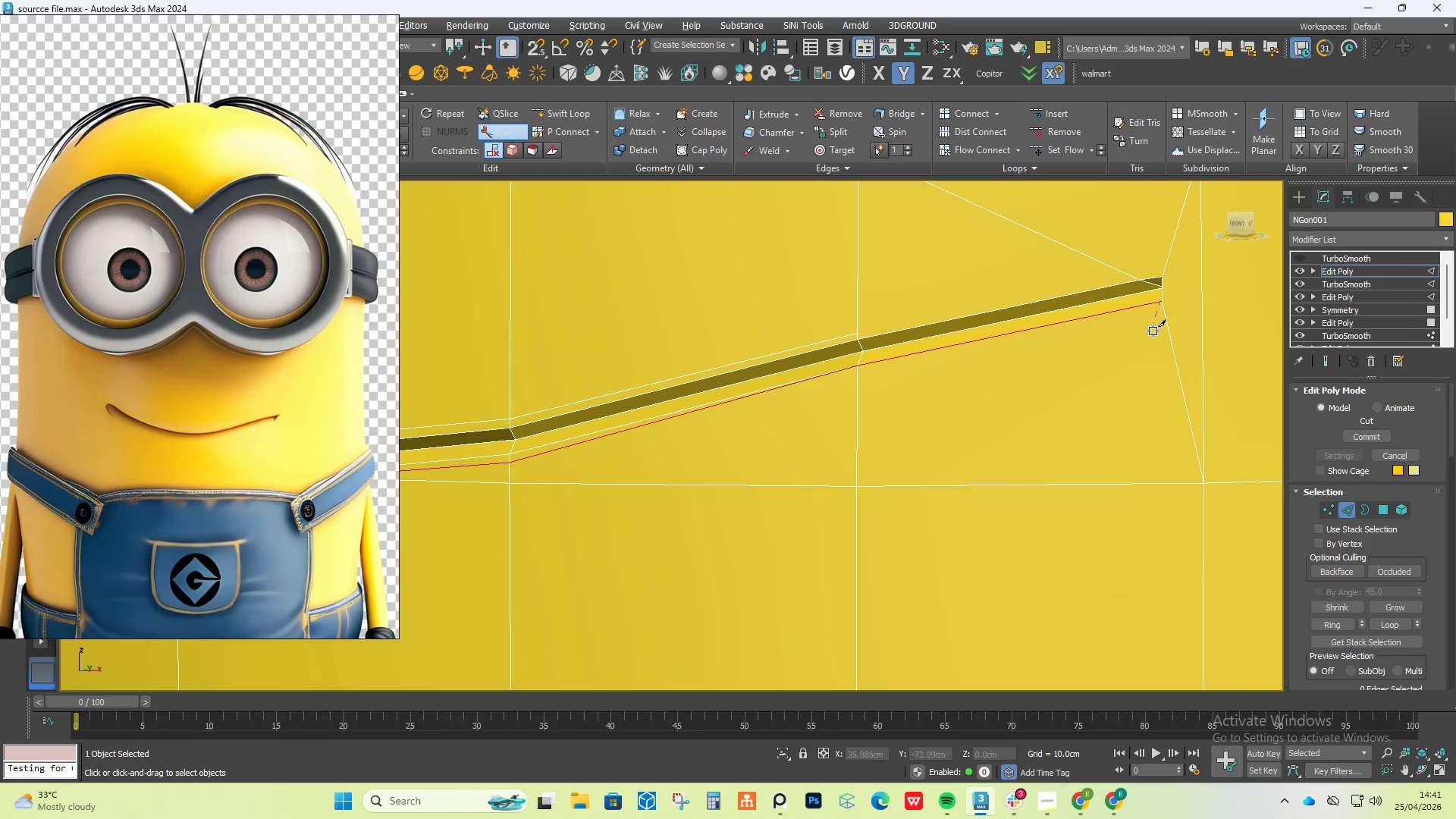 
key(Control+Z)
 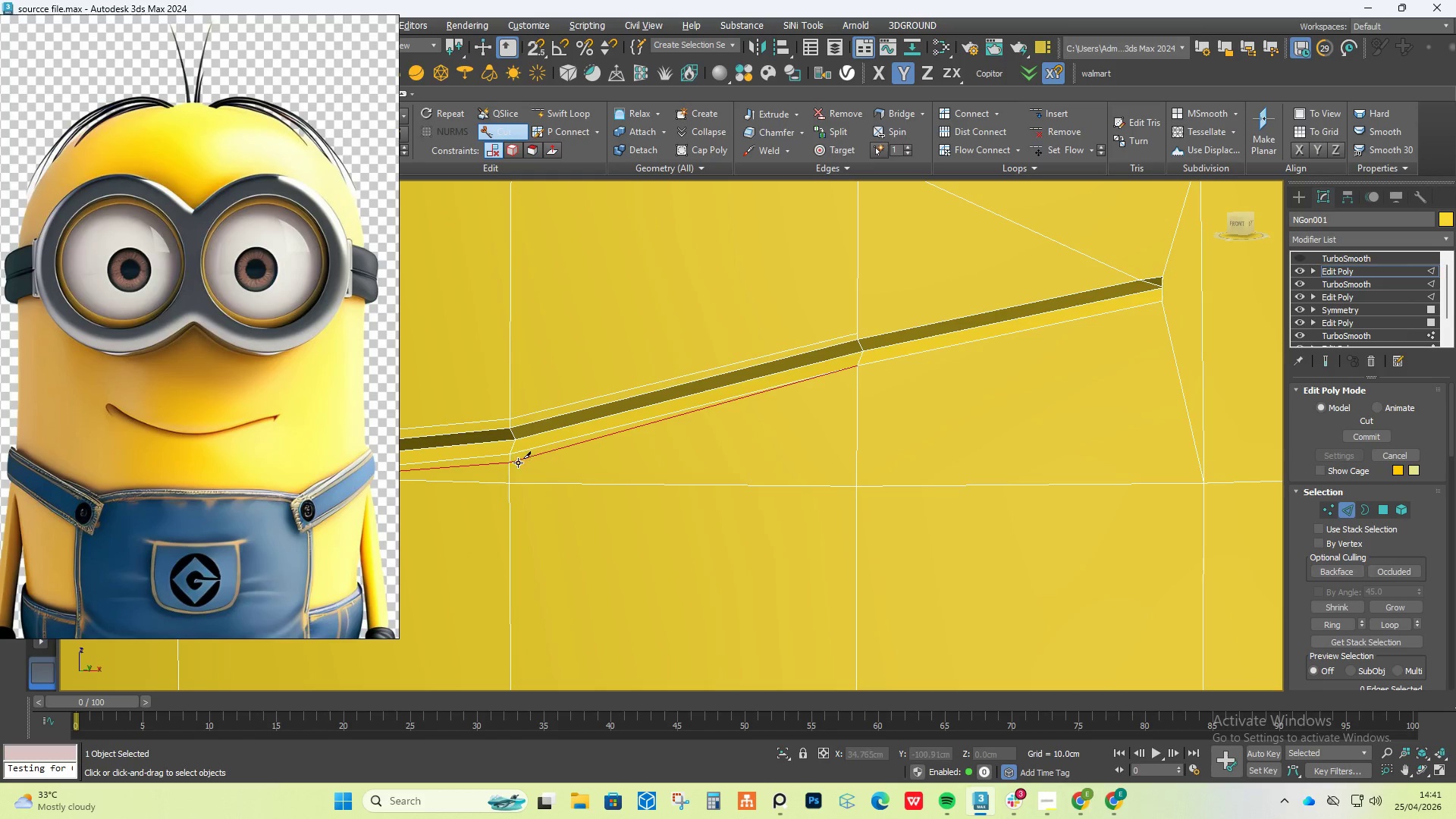 
left_click([514, 463])
 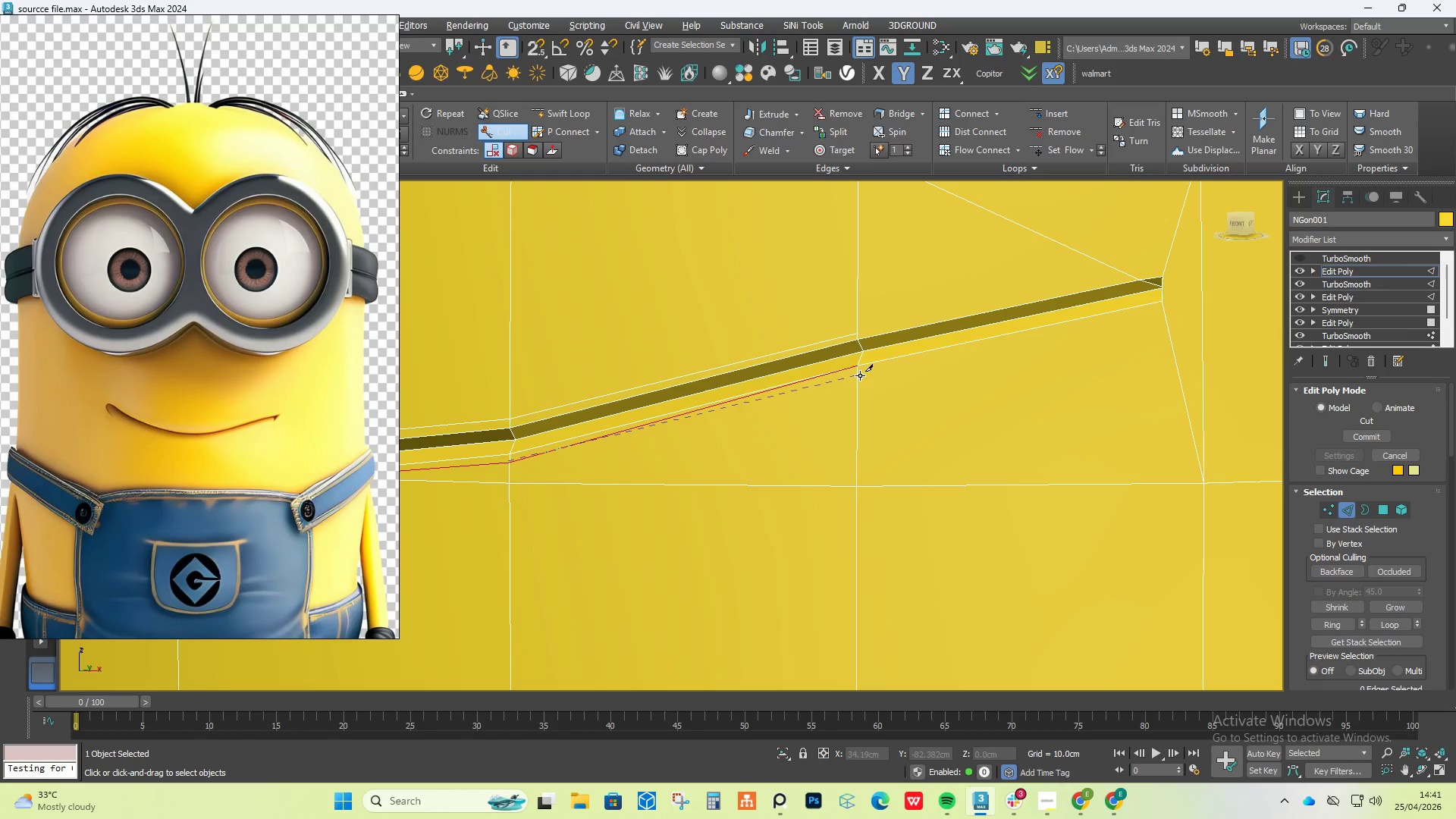 
left_click([860, 375])
 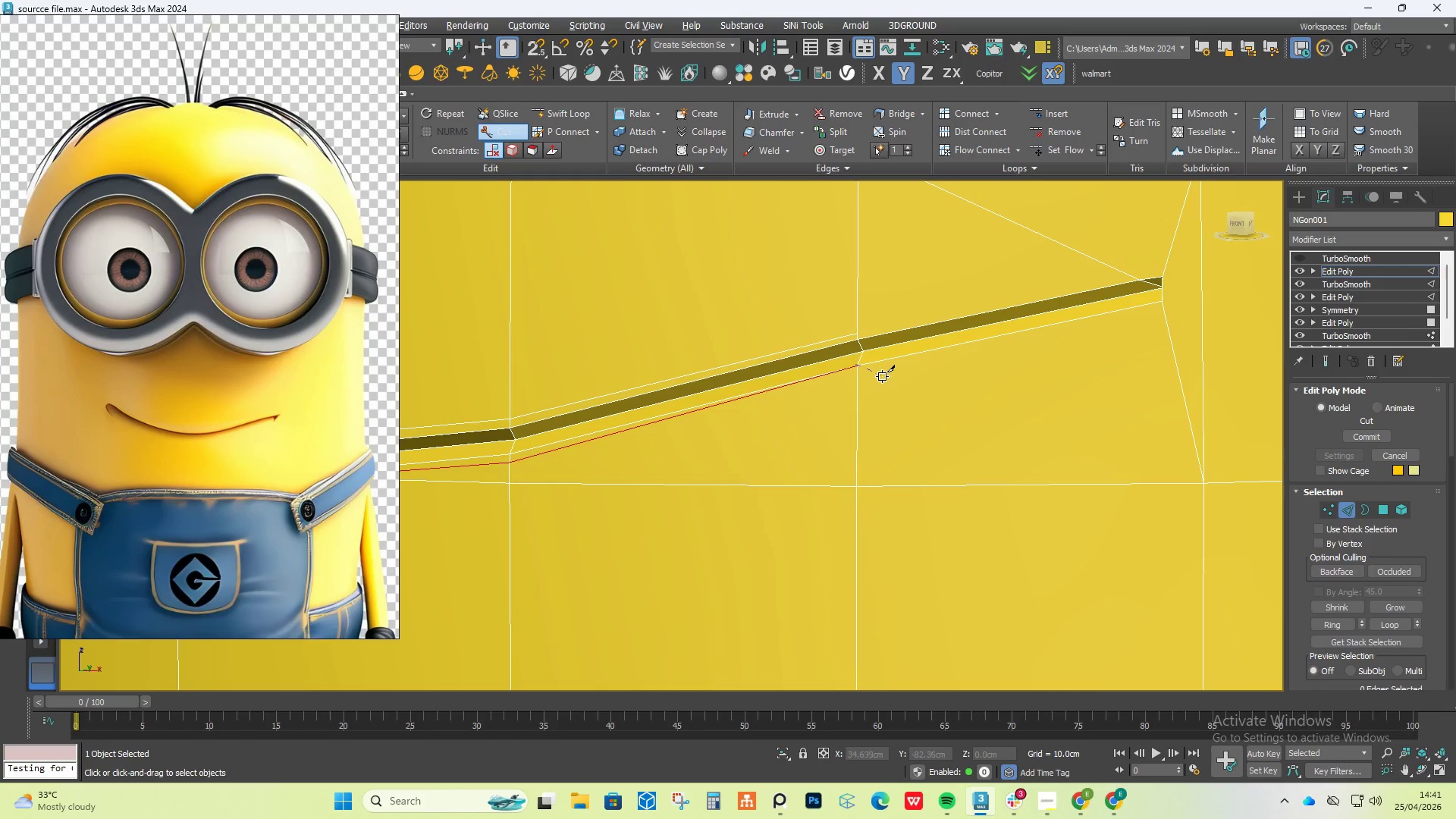 
key(Control+Z)
 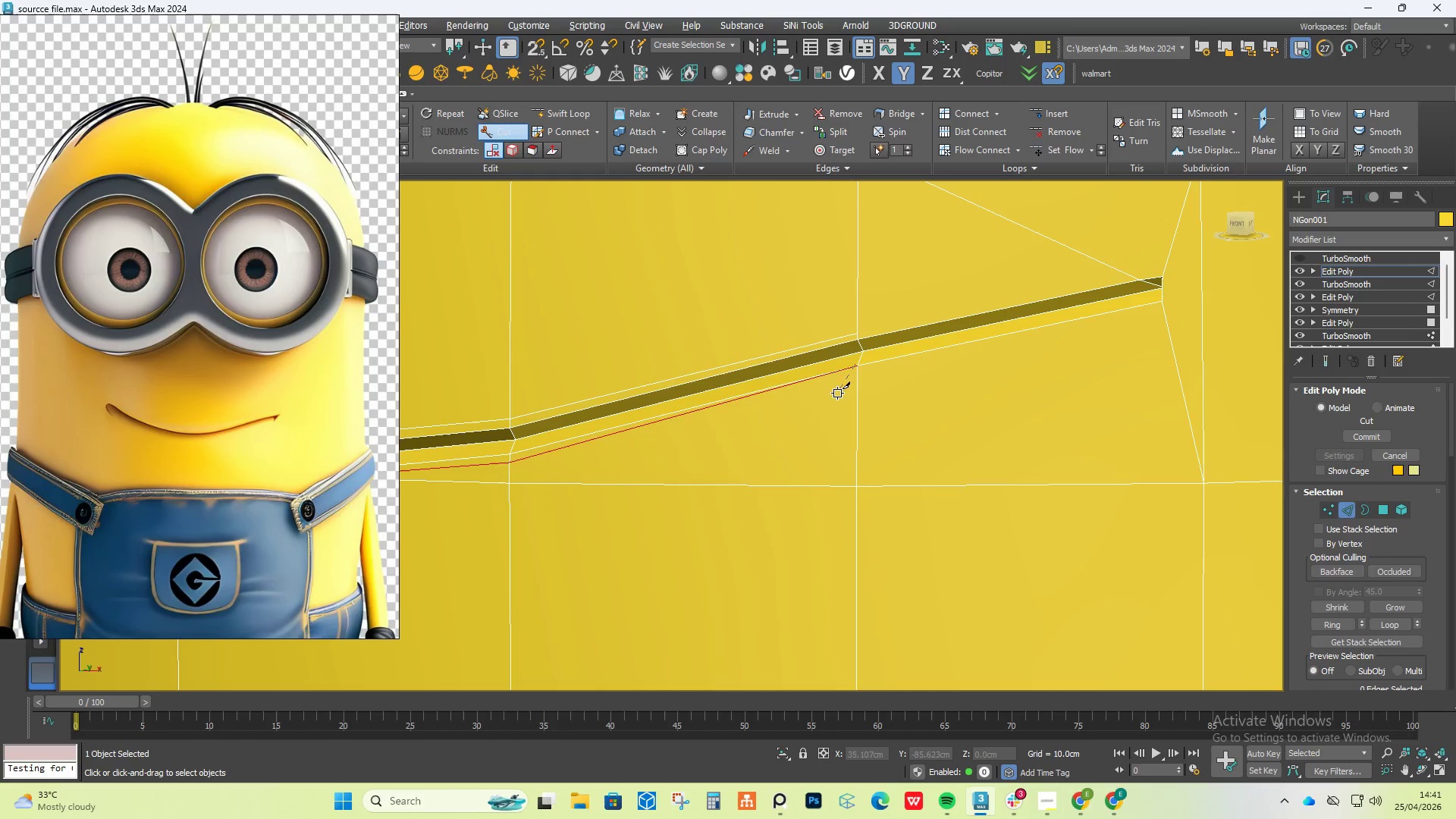 
key(Control+Z)
 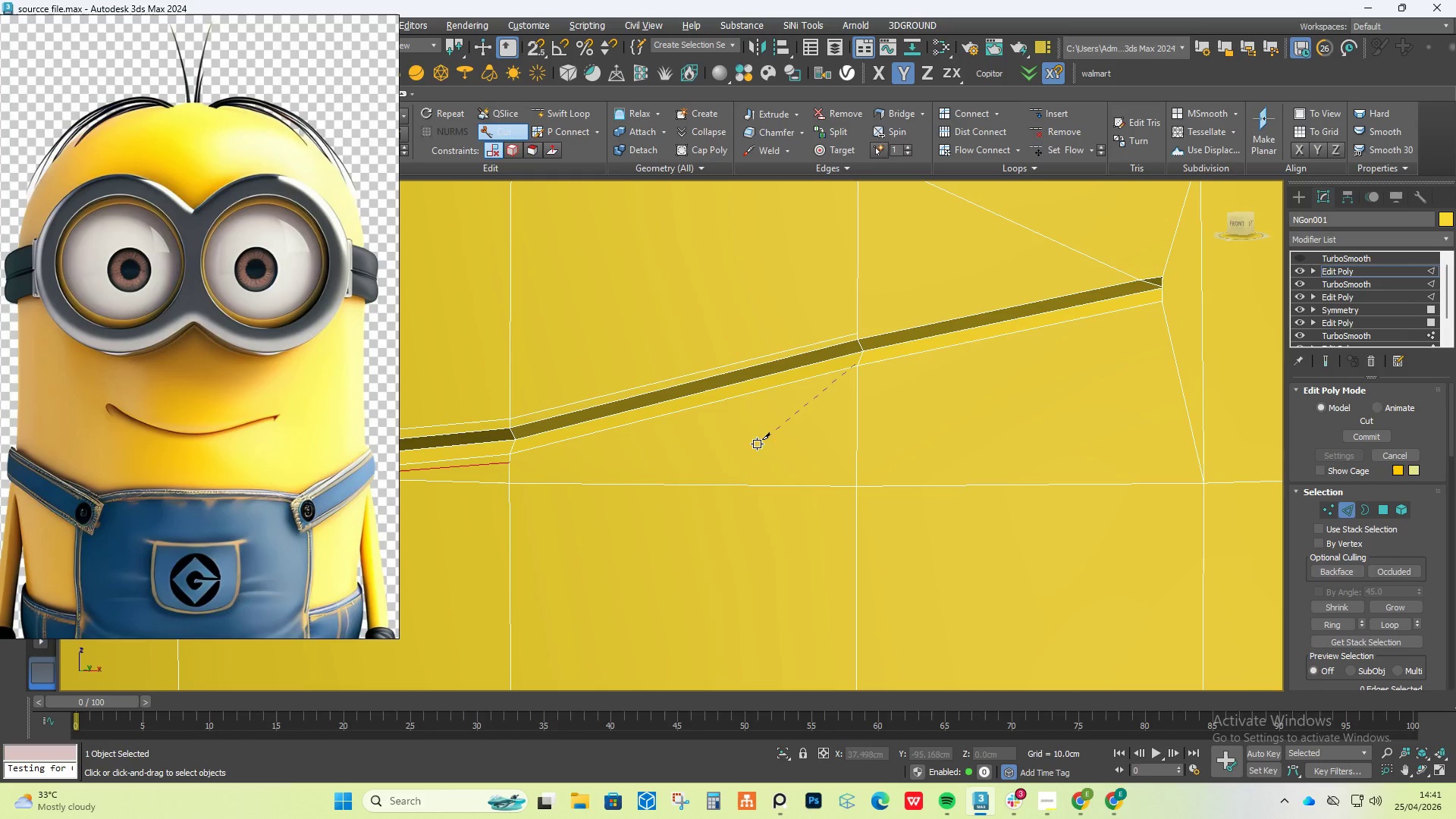 
right_click([574, 474])
 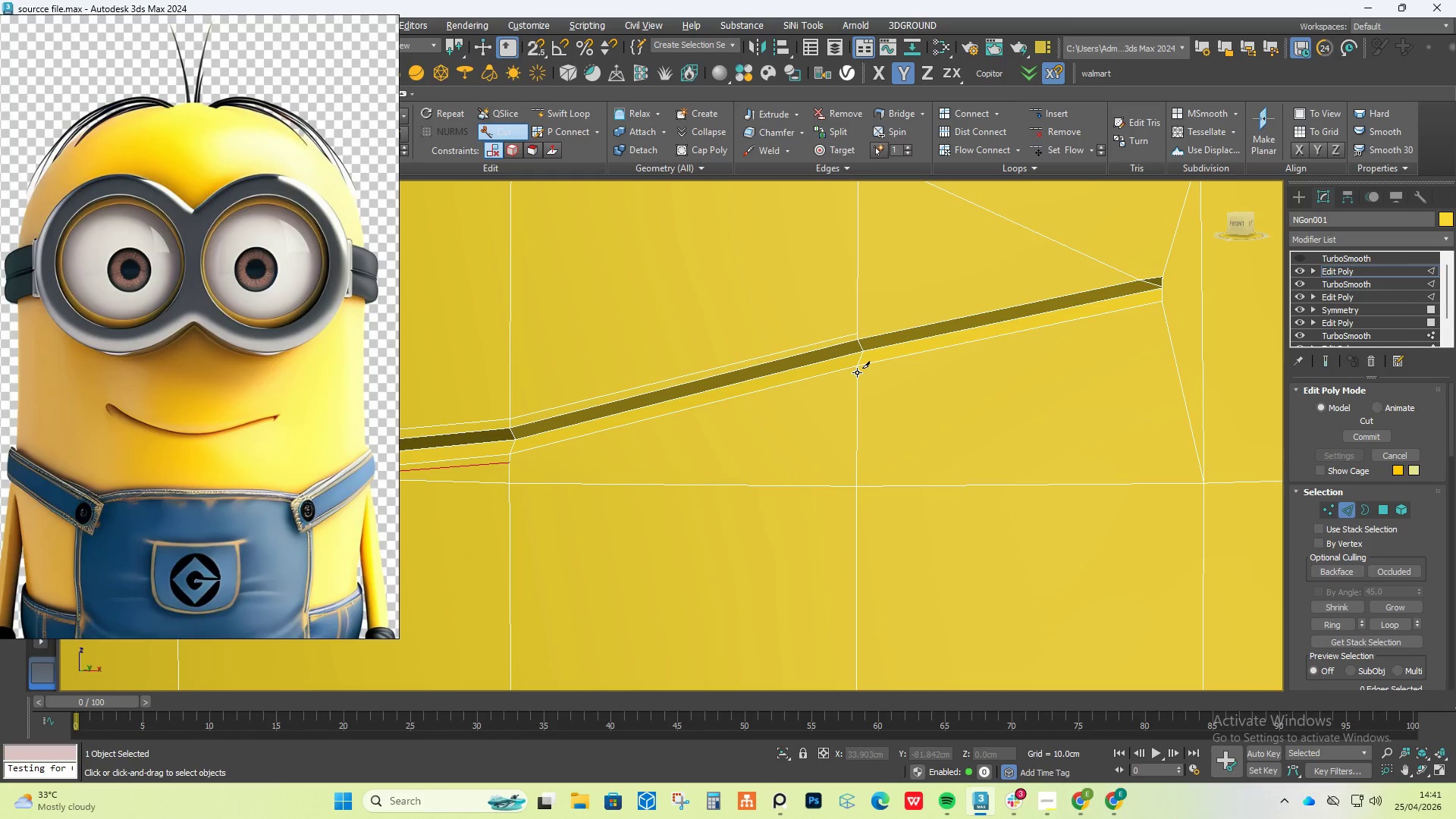 
left_click([858, 377])
 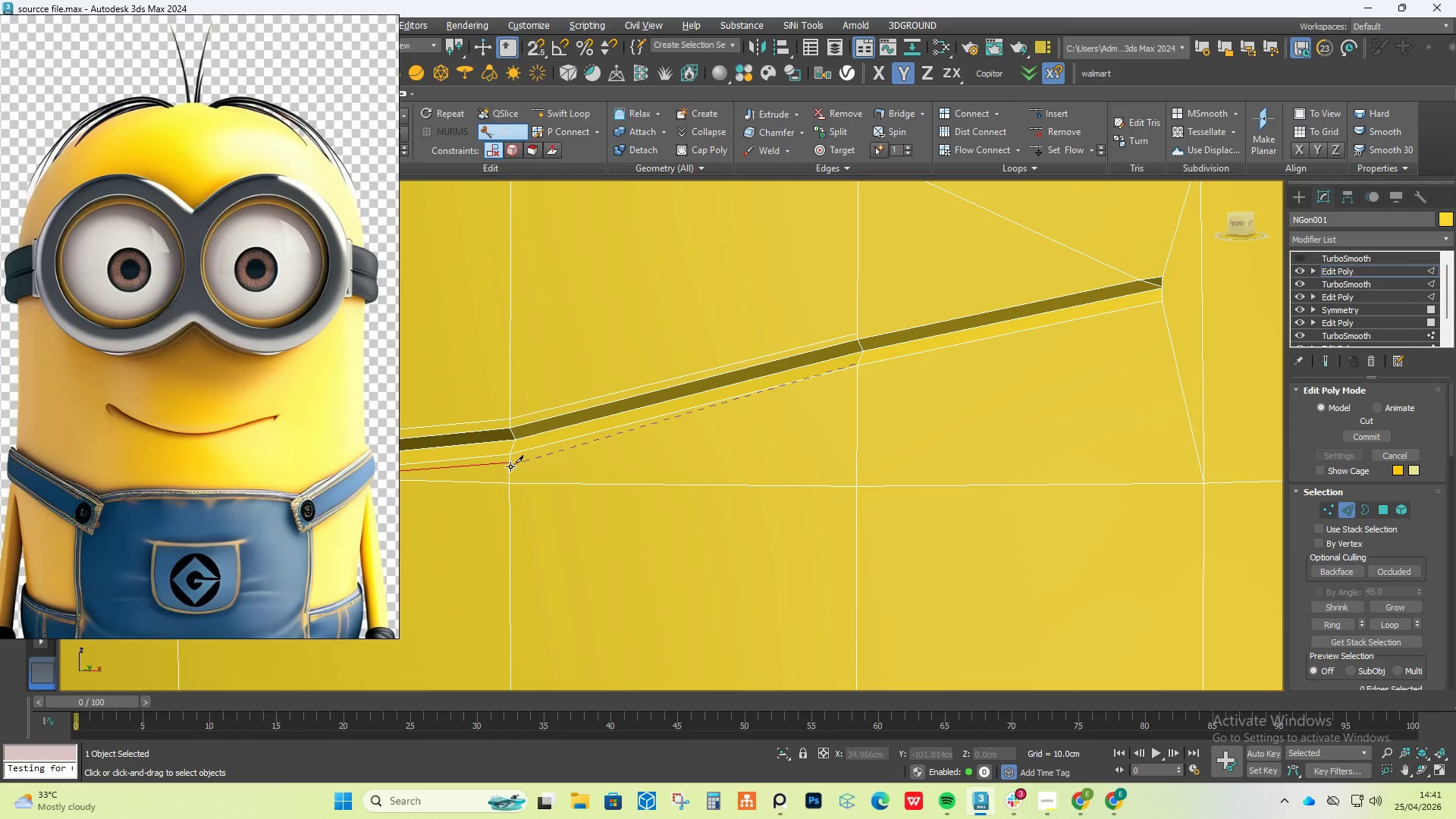 
left_click([509, 464])
 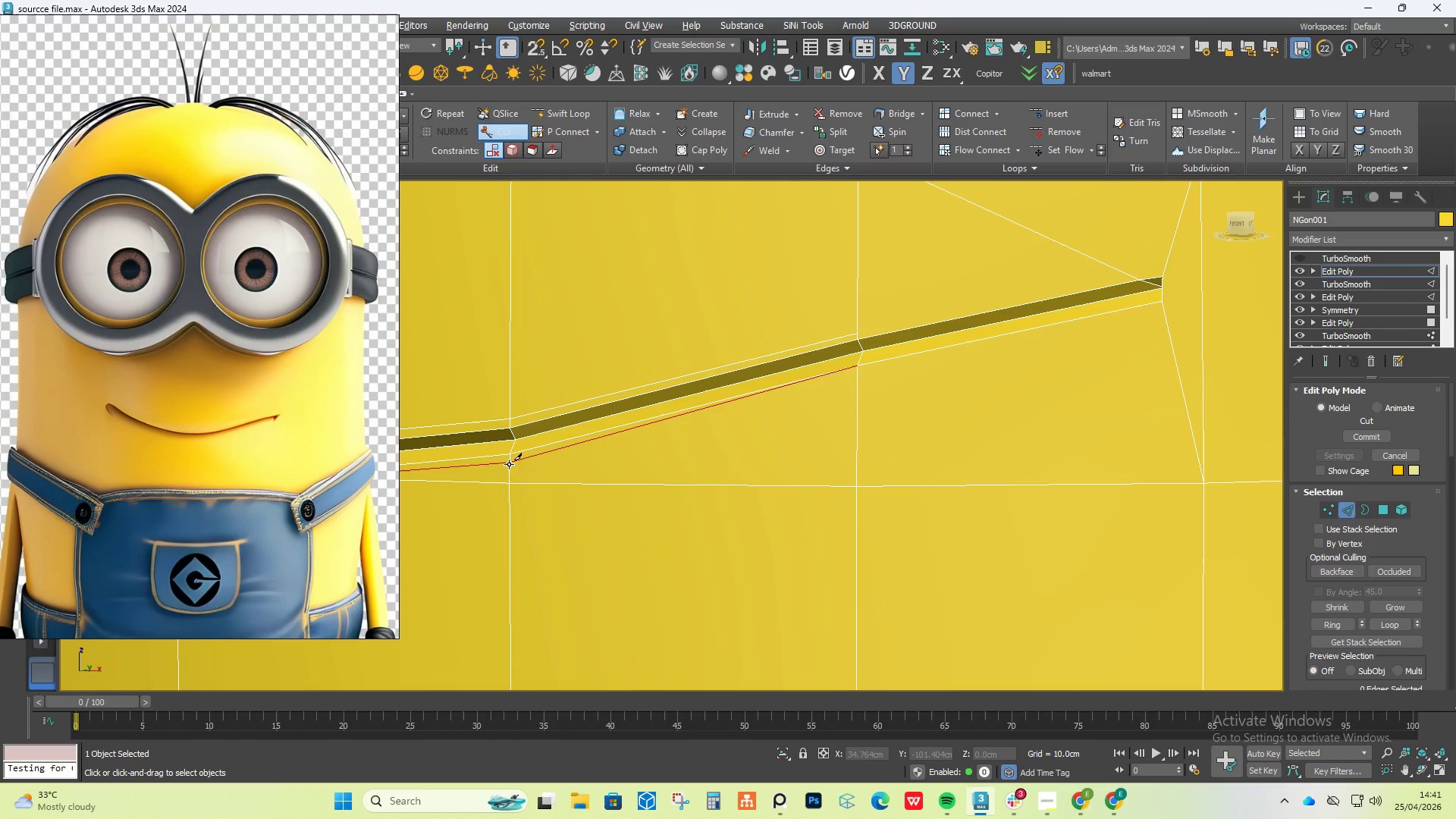 
key(Control+ControlLeft)
 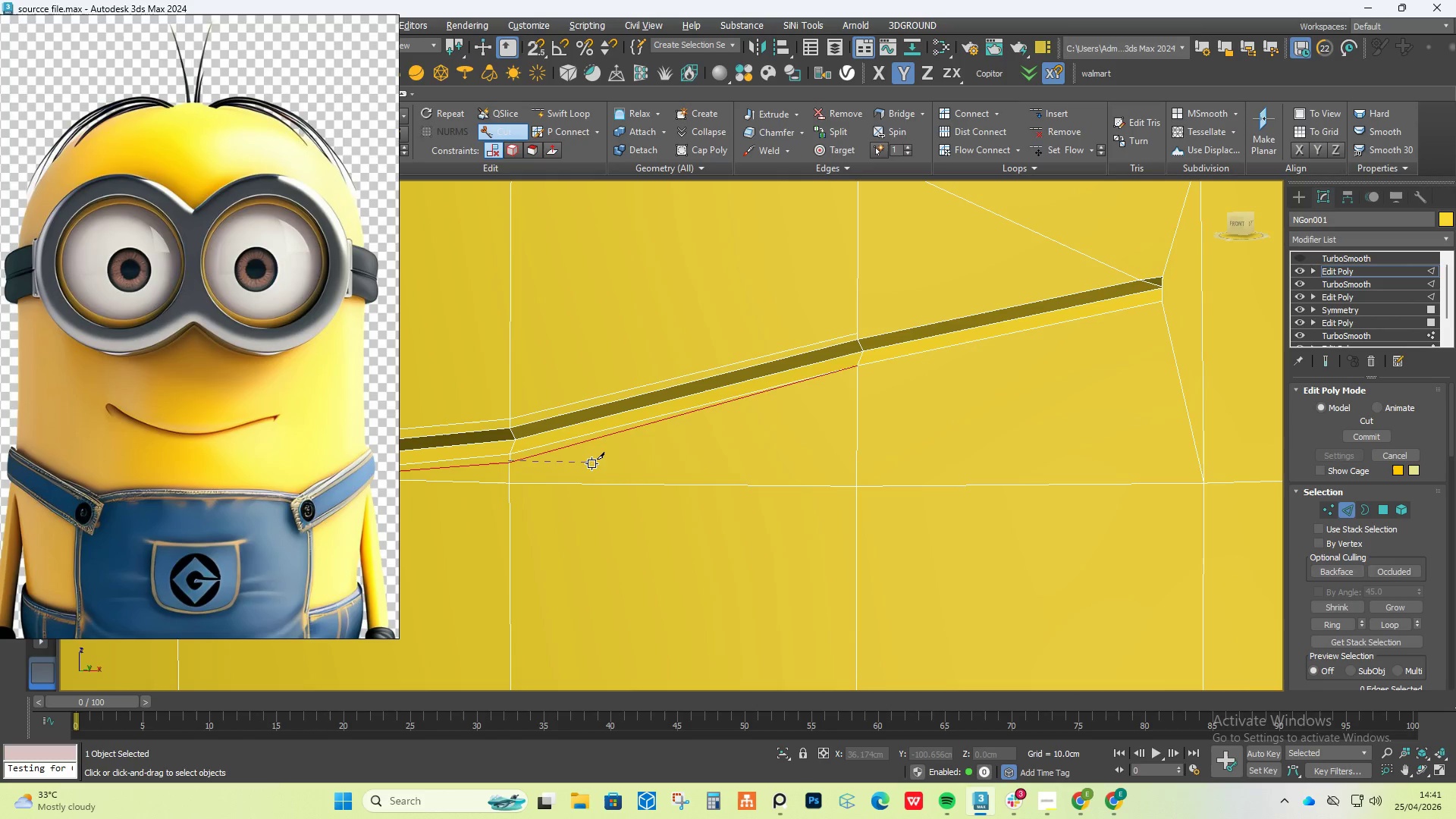 
key(Control+Z)
 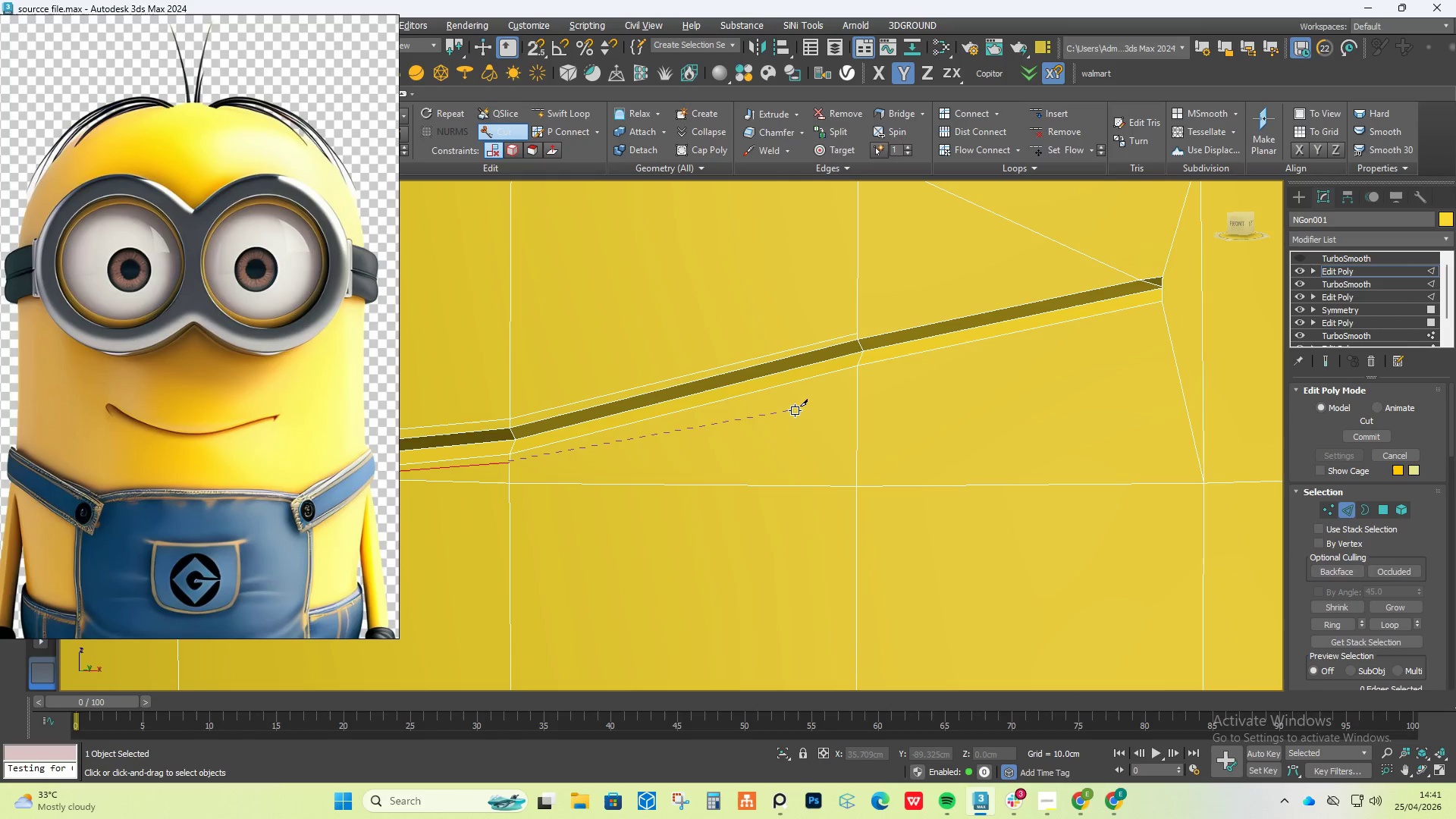 
right_click([795, 410])
 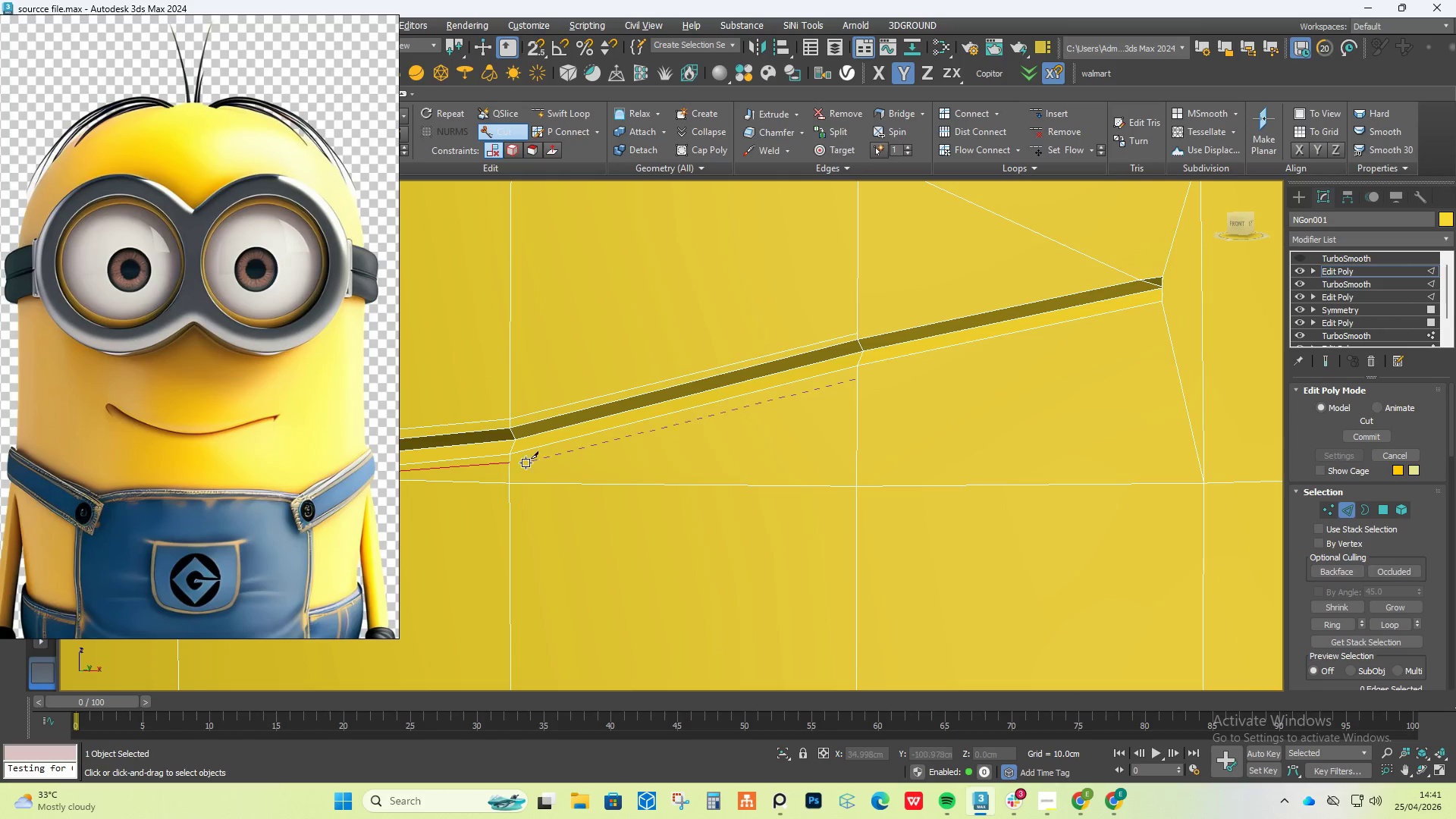 
left_click([513, 463])
 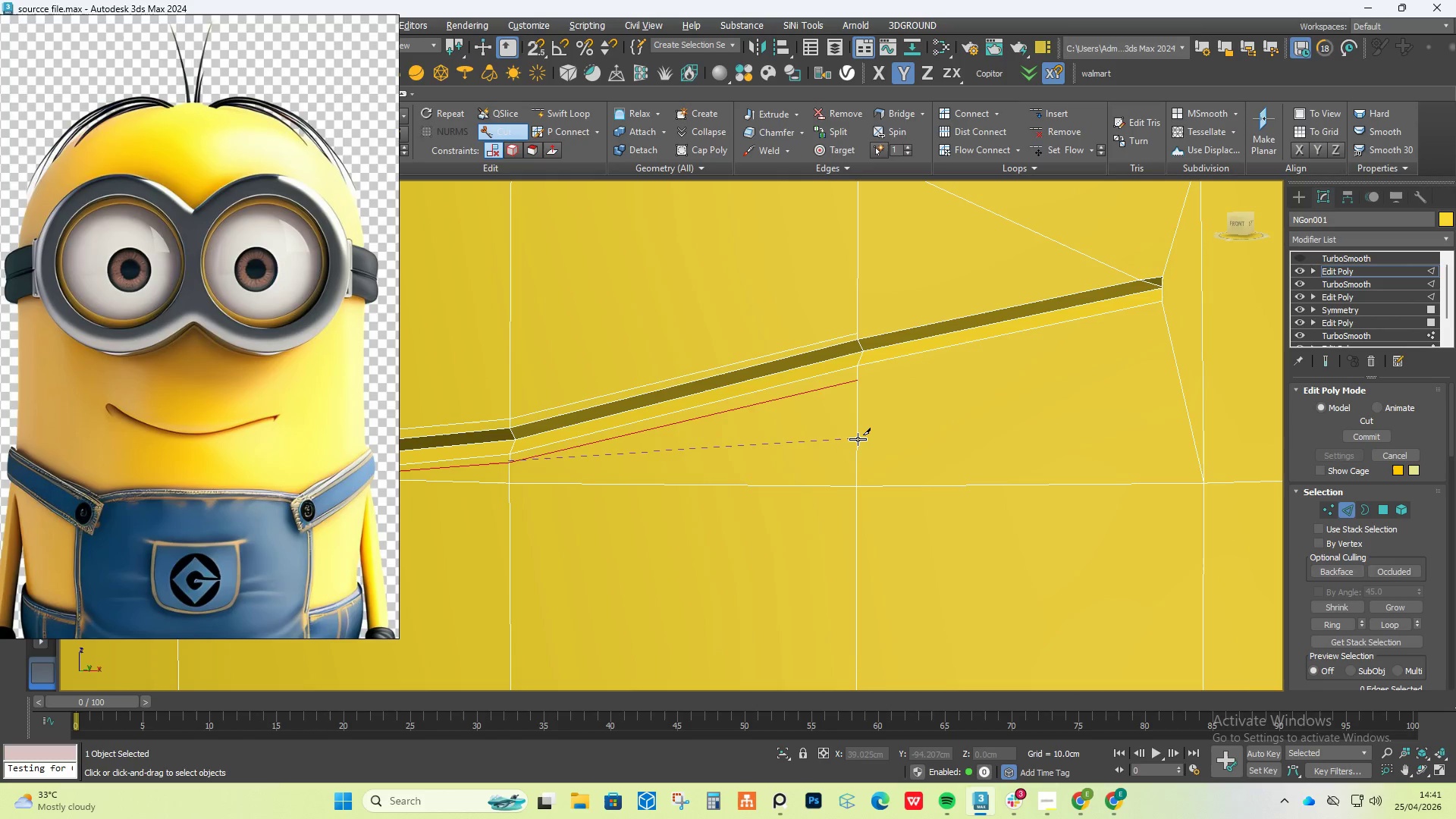 
right_click([858, 439])
 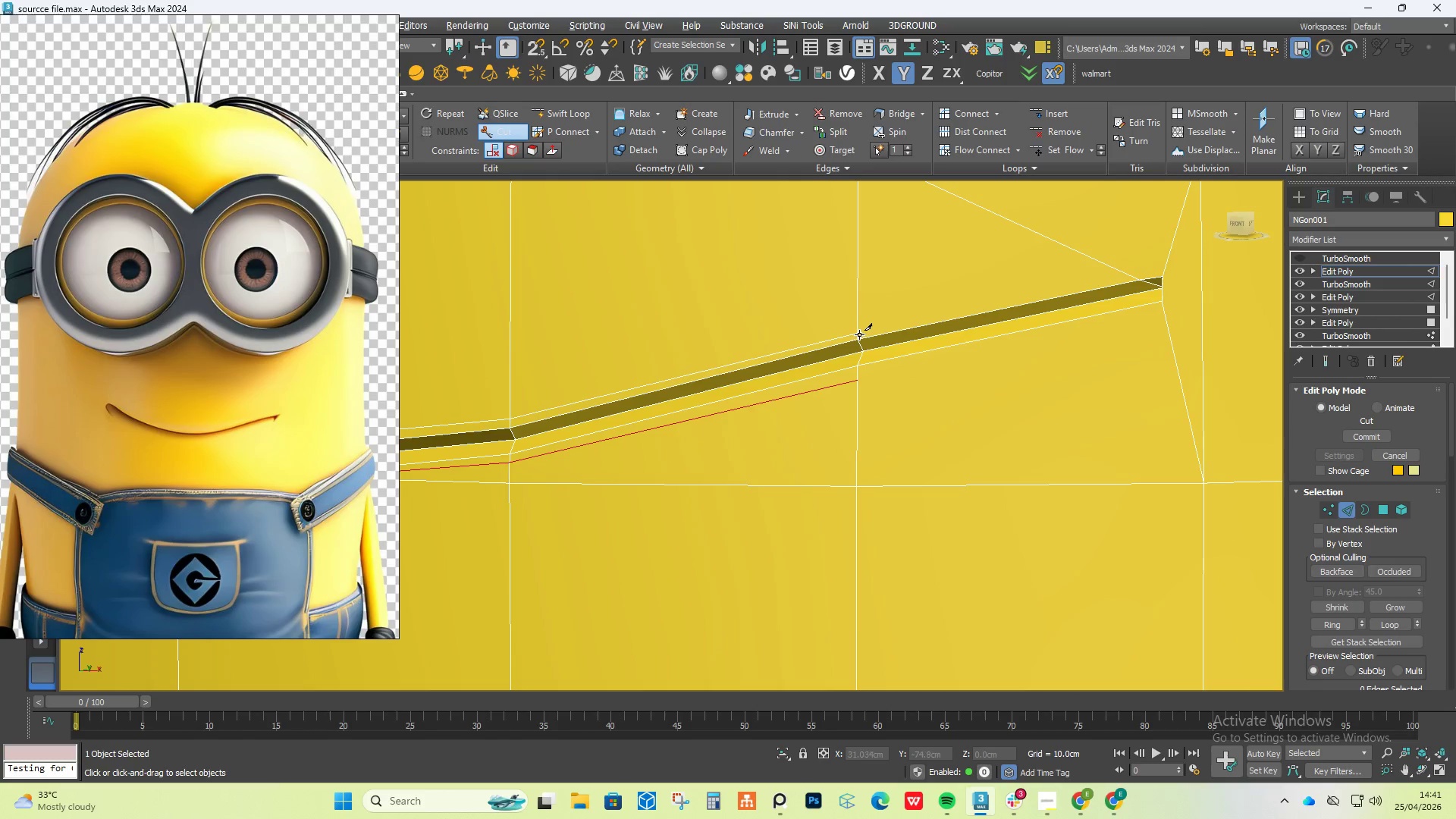 
left_click([858, 330])
 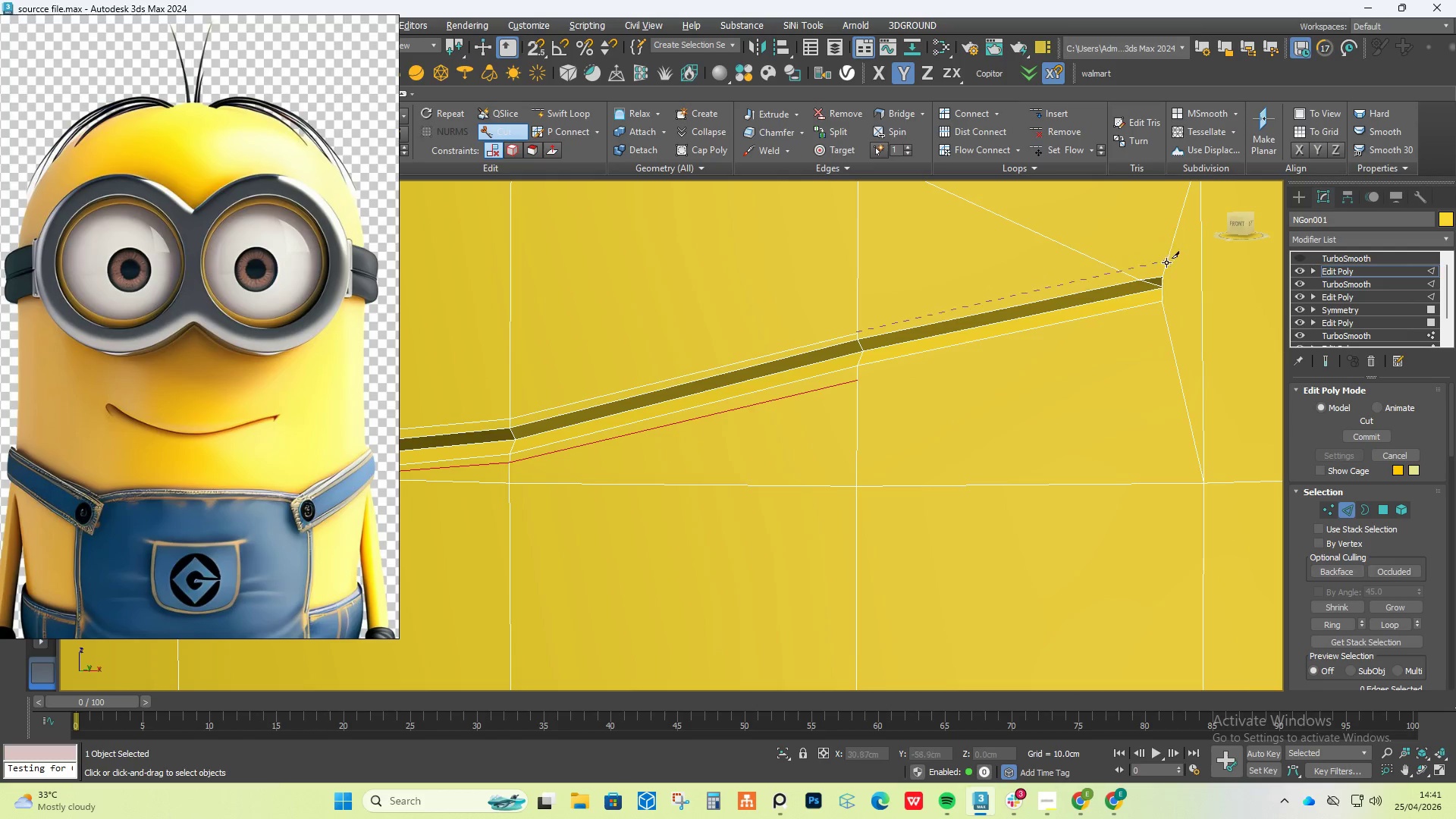 
scroll: coordinate [1156, 279], scroll_direction: up, amount: 4.0
 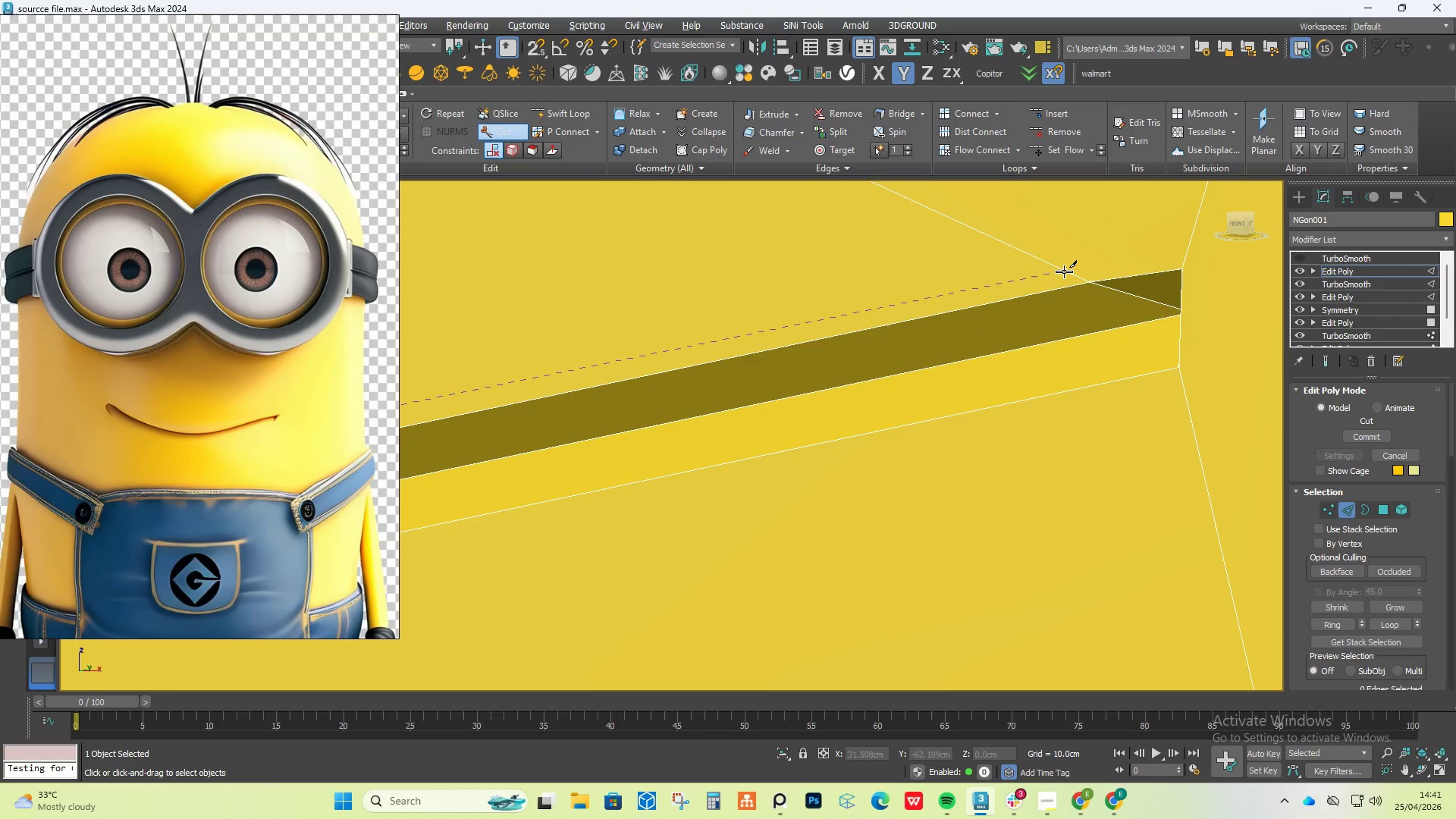 
left_click([1063, 271])
 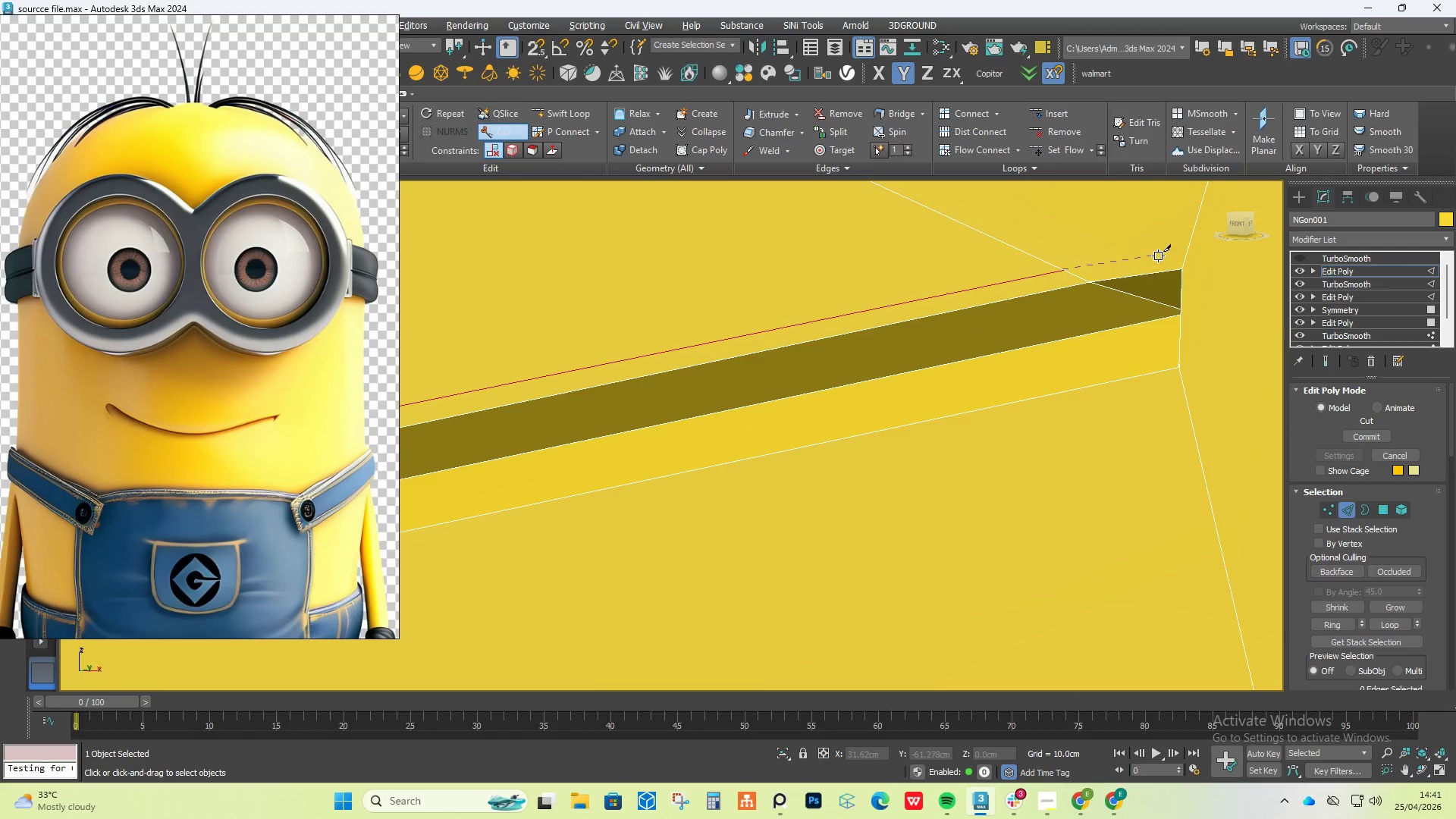 
scroll: coordinate [1158, 256], scroll_direction: down, amount: 4.0
 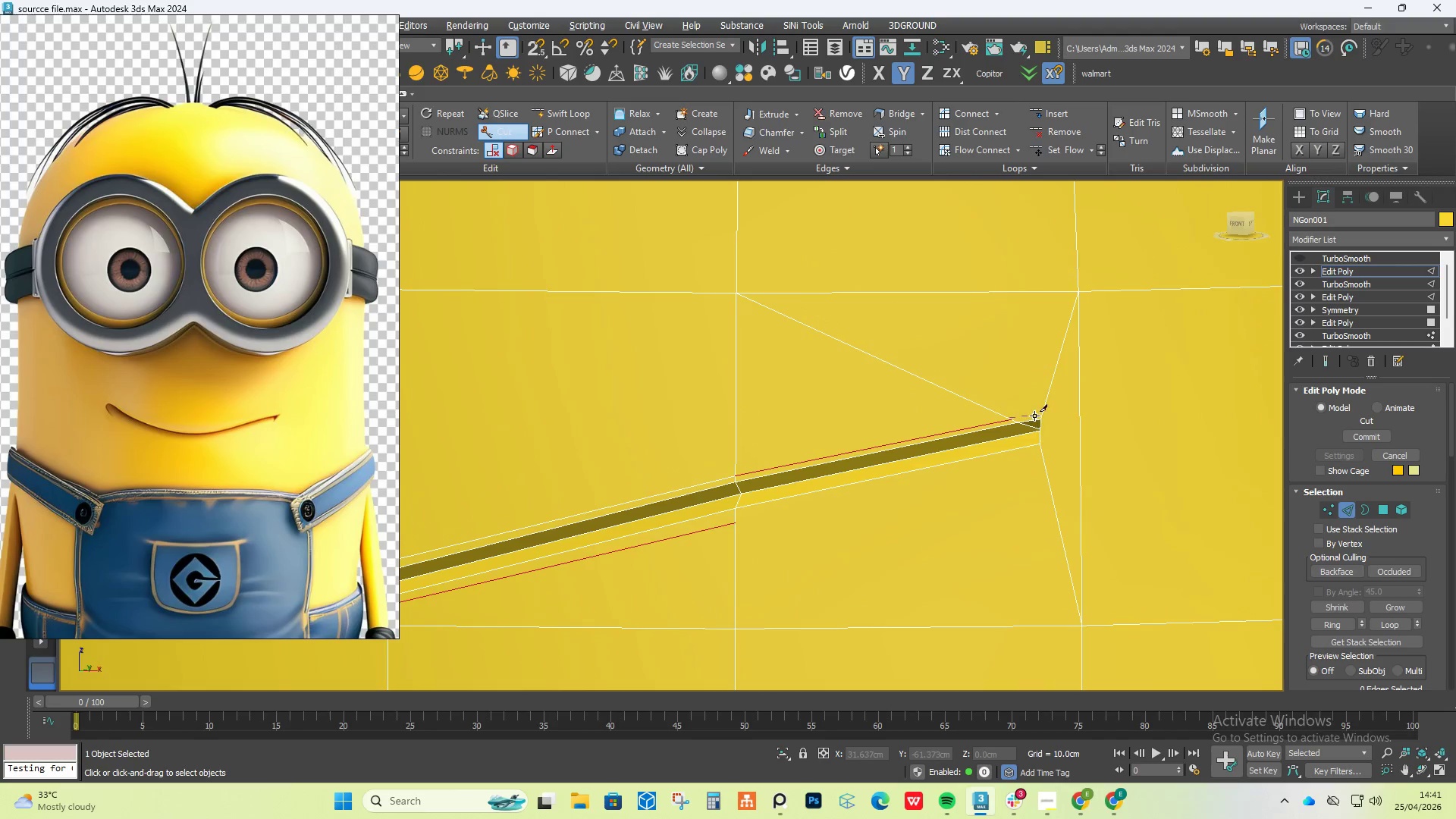 
scroll: coordinate [1053, 403], scroll_direction: up, amount: 2.0
 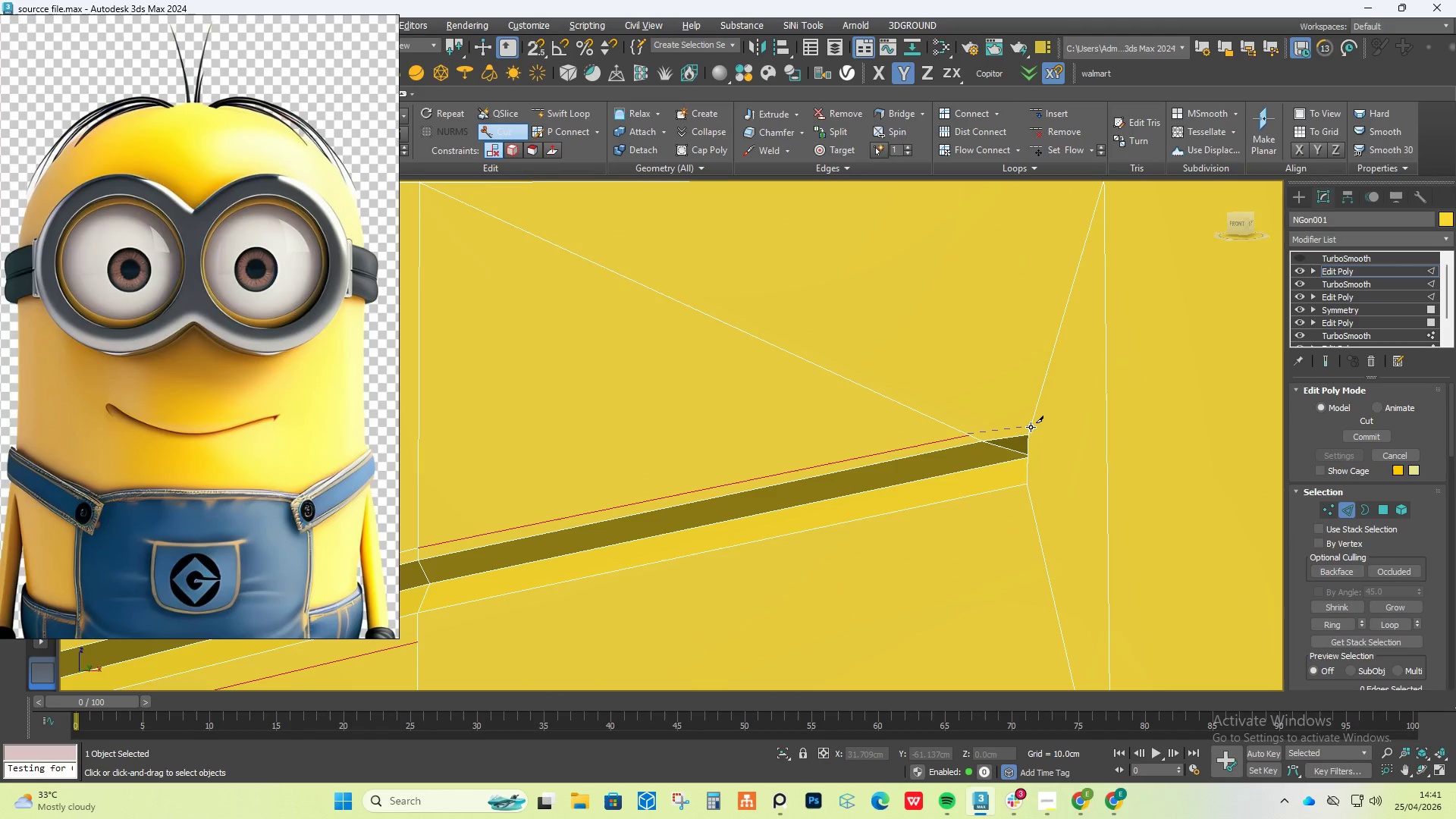 
left_click([1031, 427])
 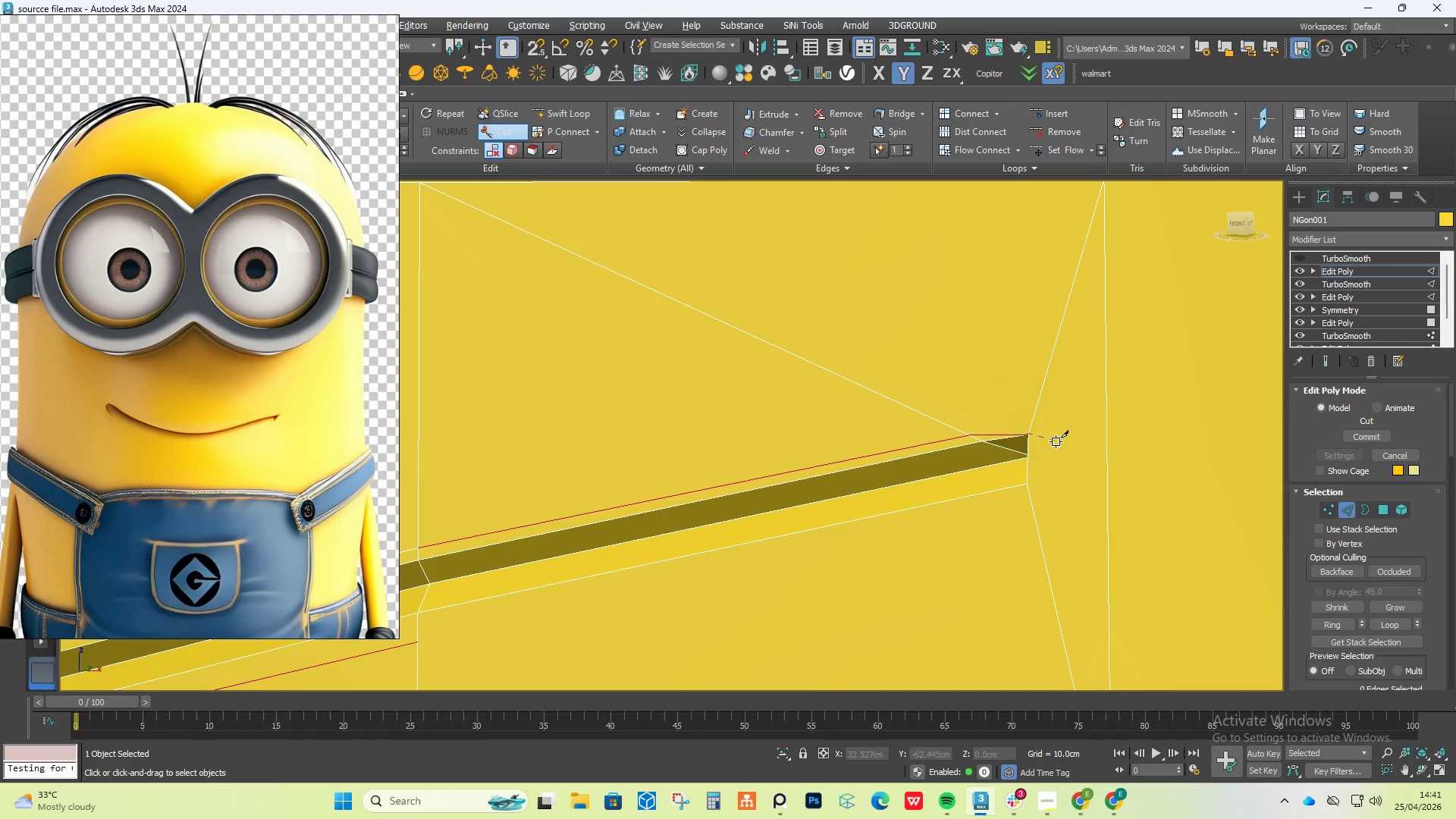 
key(Control+ControlLeft)
 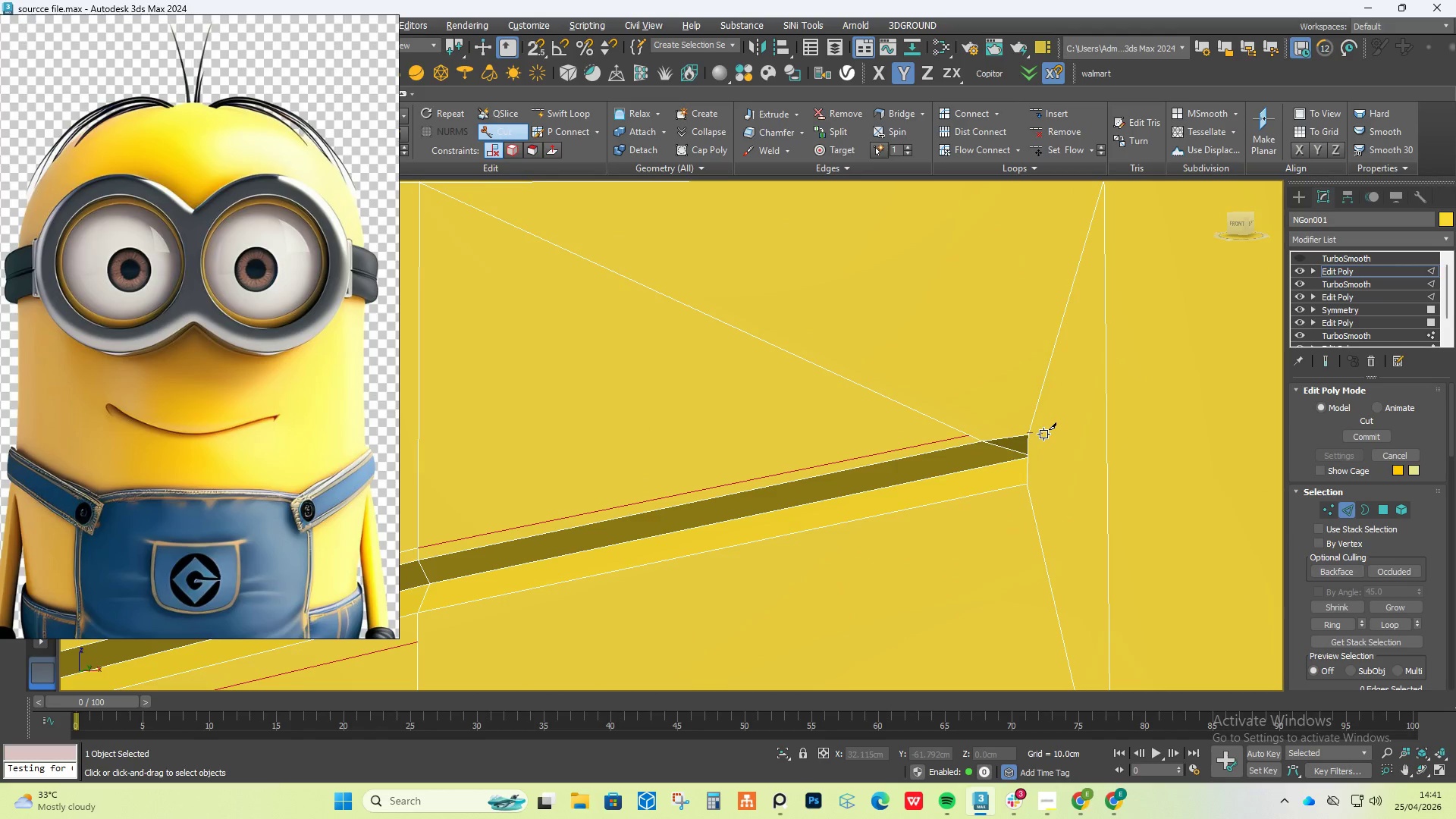 
key(Control+Z)
 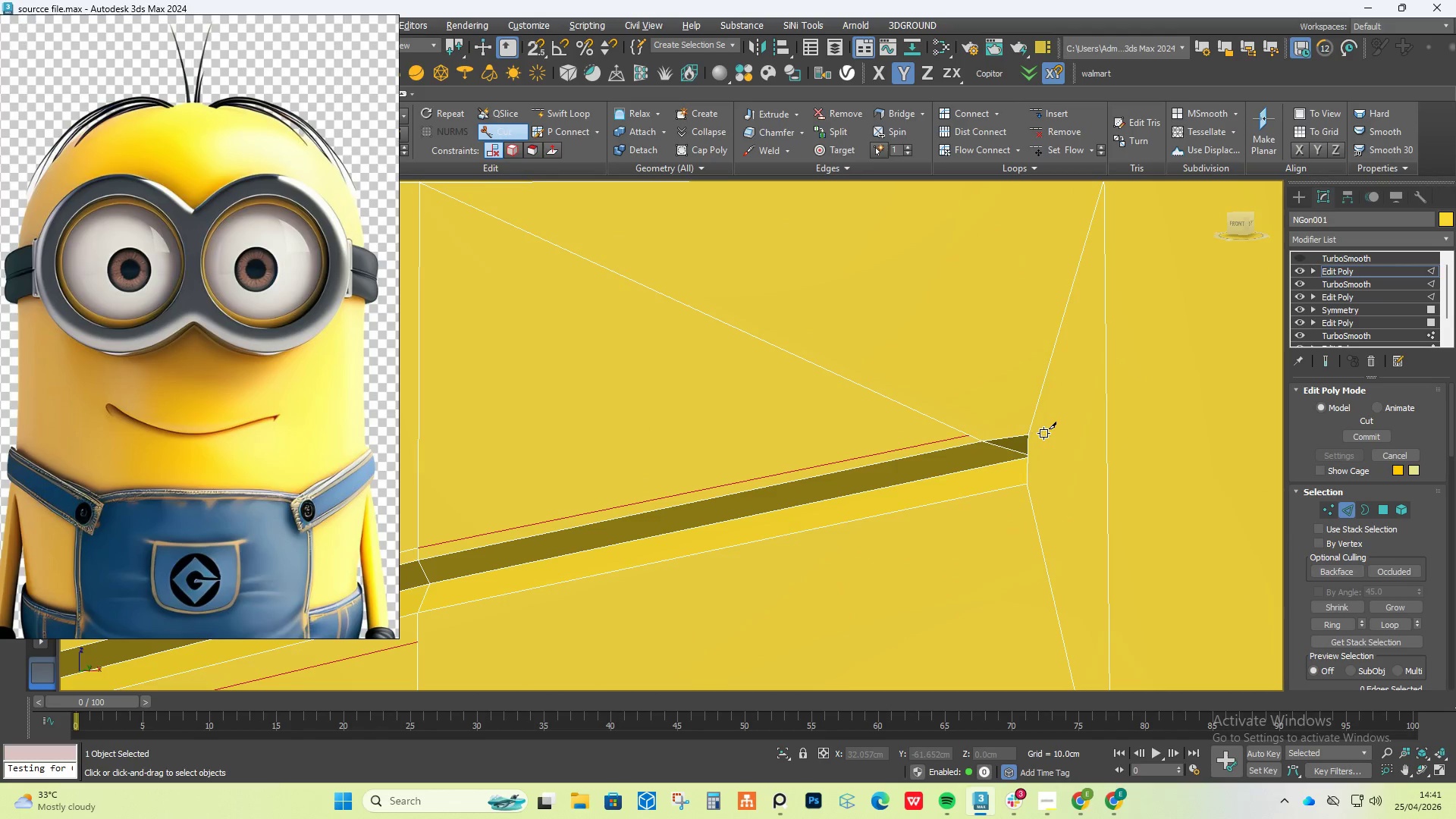 
right_click([1043, 433])
 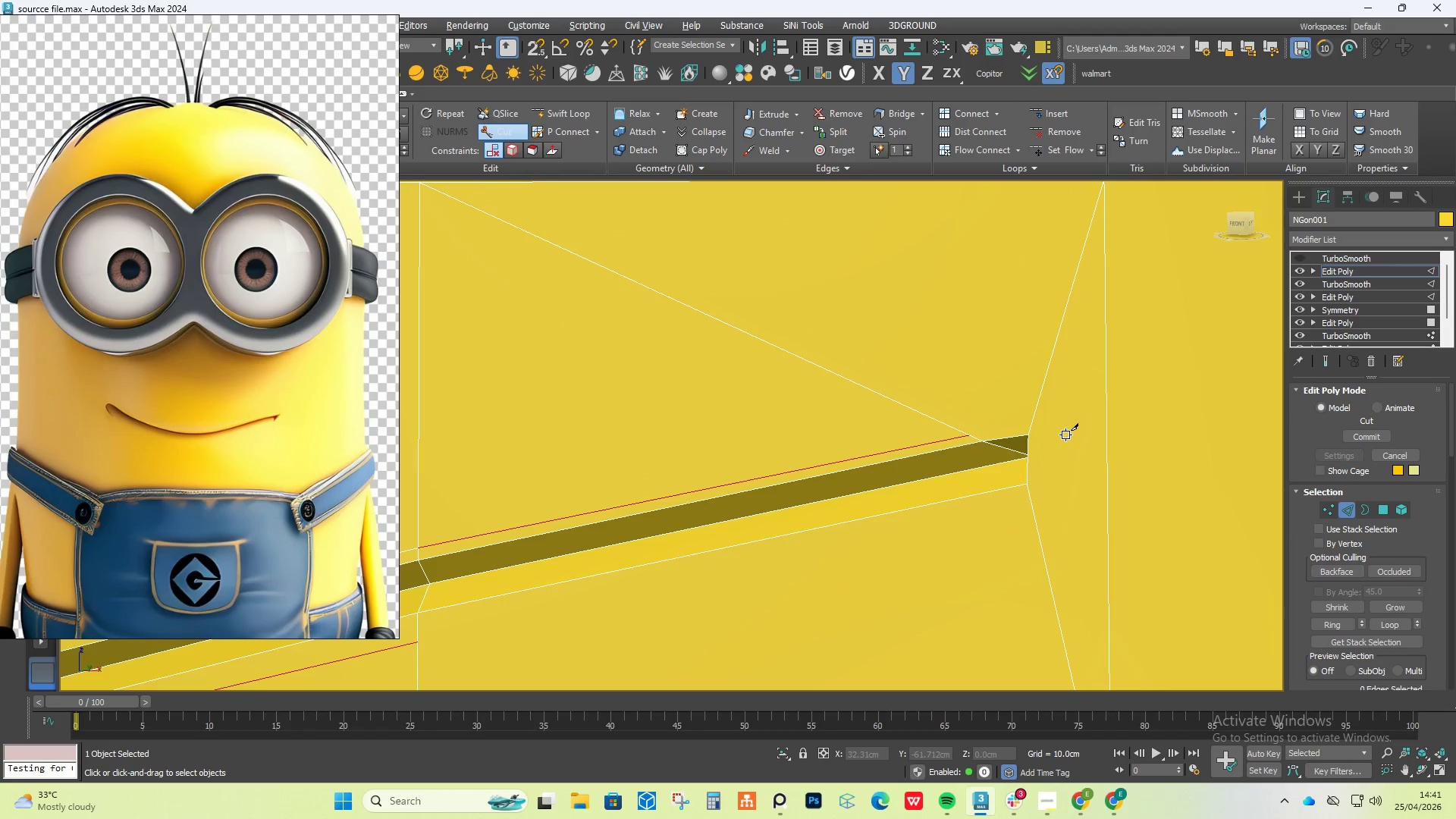 
scroll: coordinate [626, 438], scroll_direction: down, amount: 7.0
 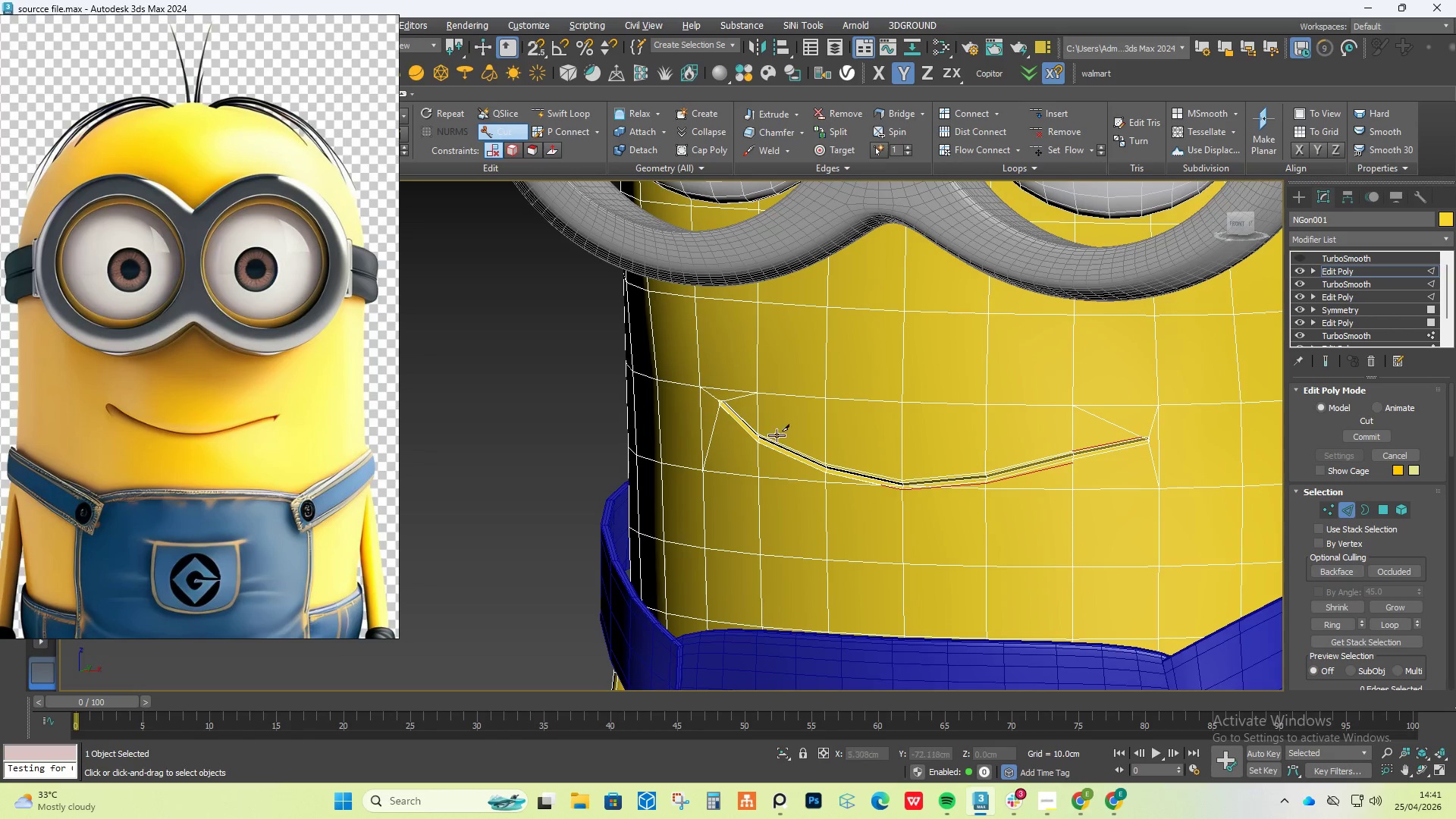 
scroll: coordinate [707, 406], scroll_direction: up, amount: 7.0
 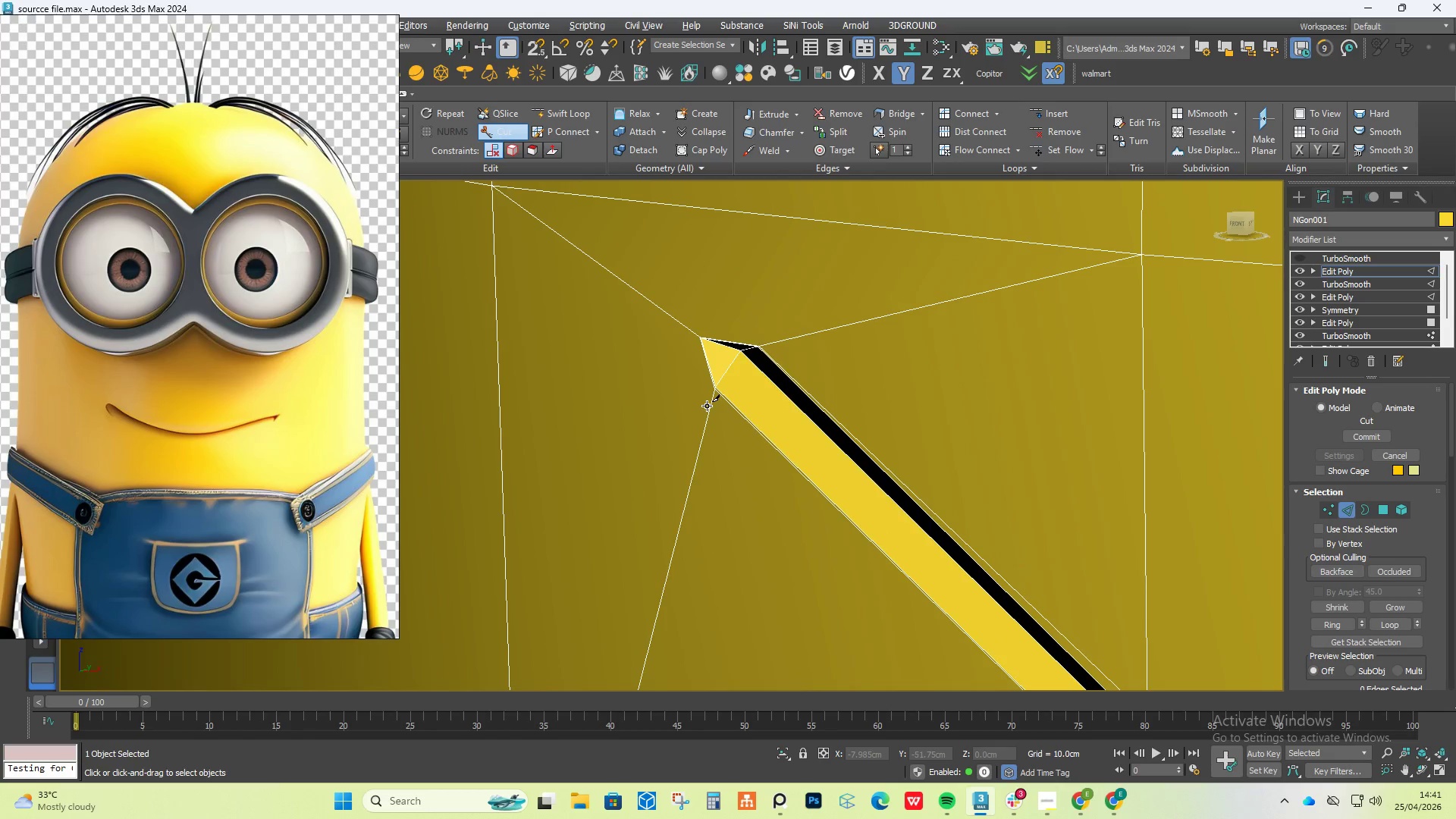 
scroll: coordinate [705, 409], scroll_direction: down, amount: 9.0
 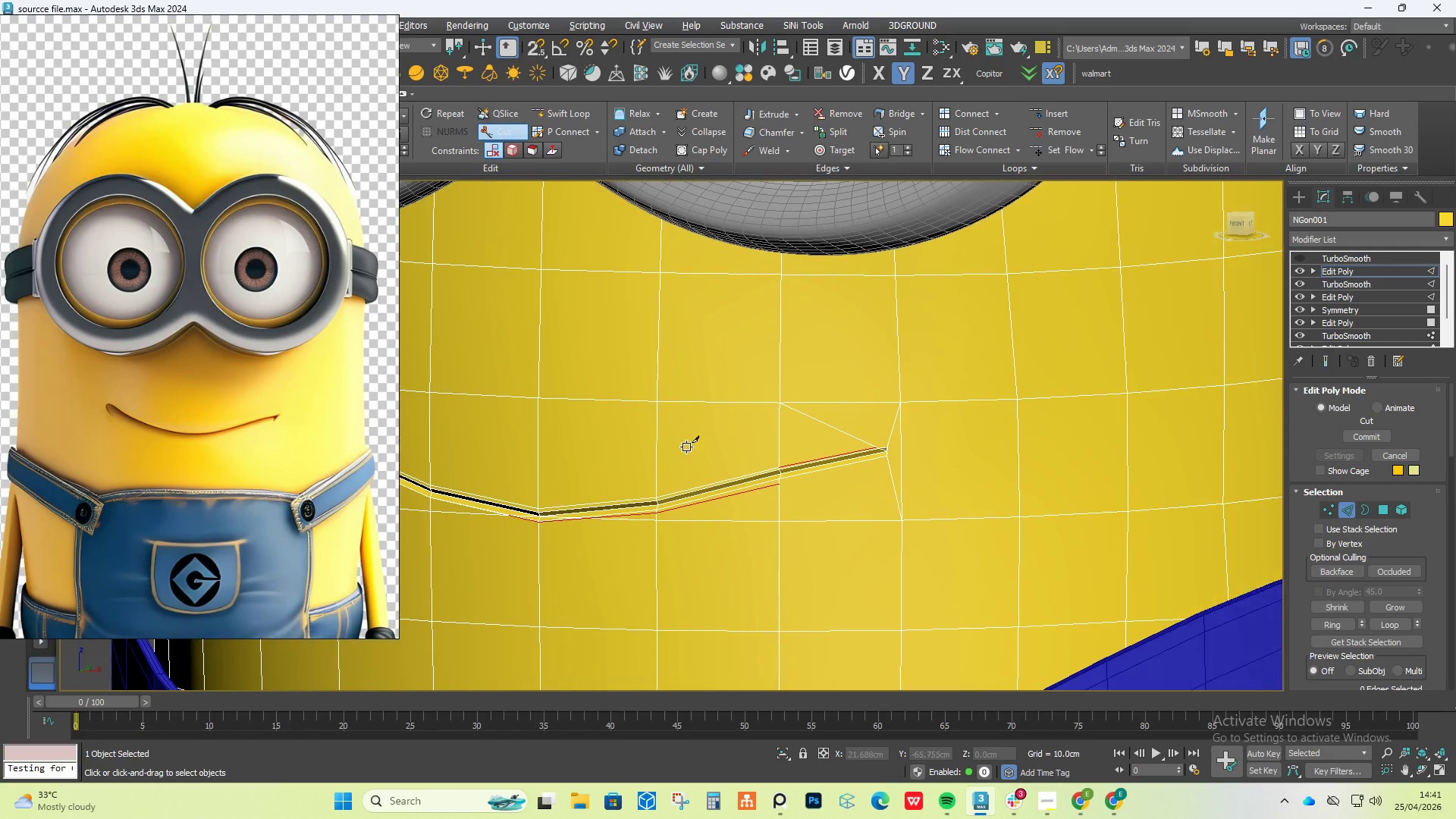 
scroll: coordinate [871, 445], scroll_direction: up, amount: 5.0
 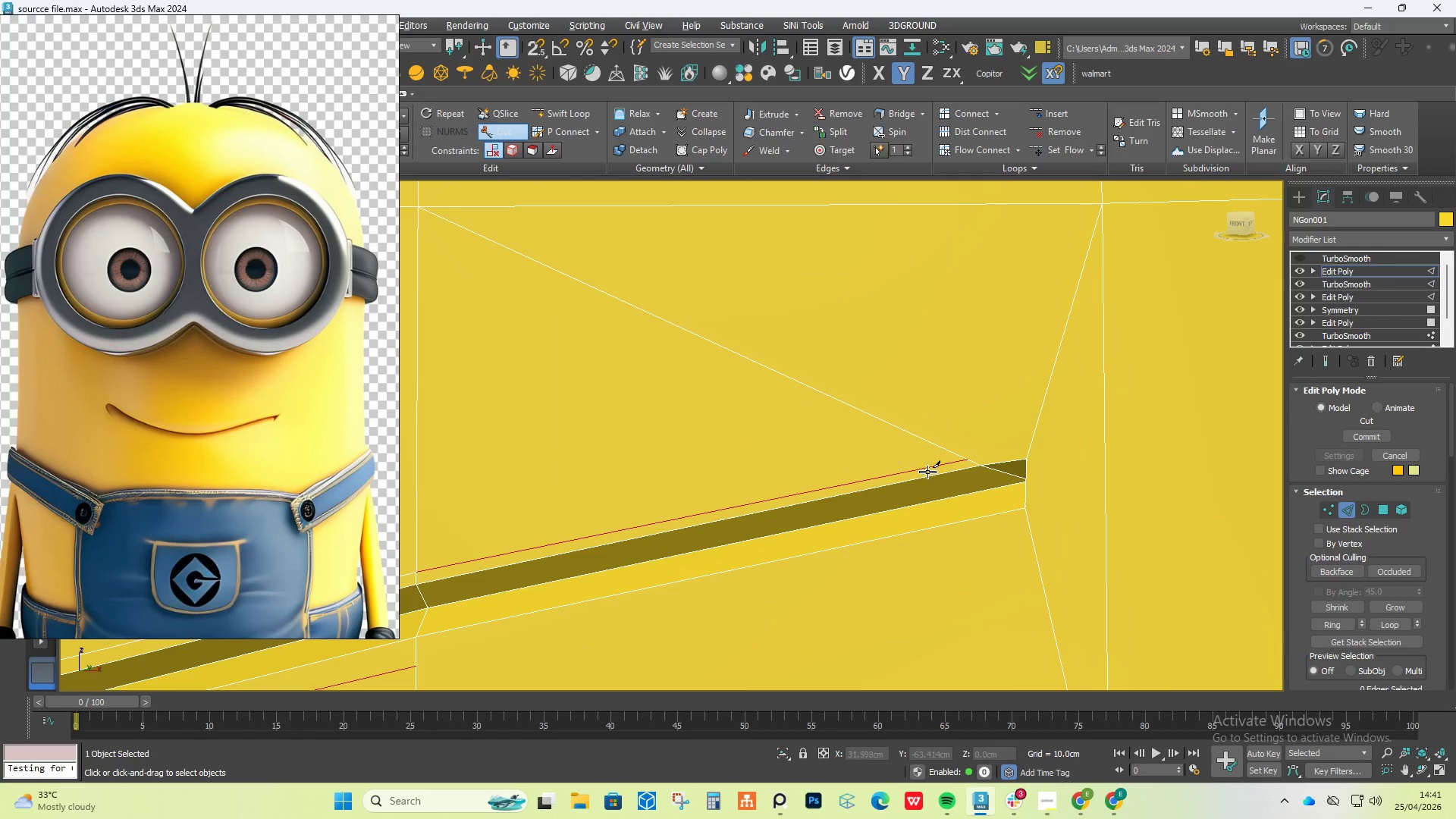 
right_click([928, 472])
 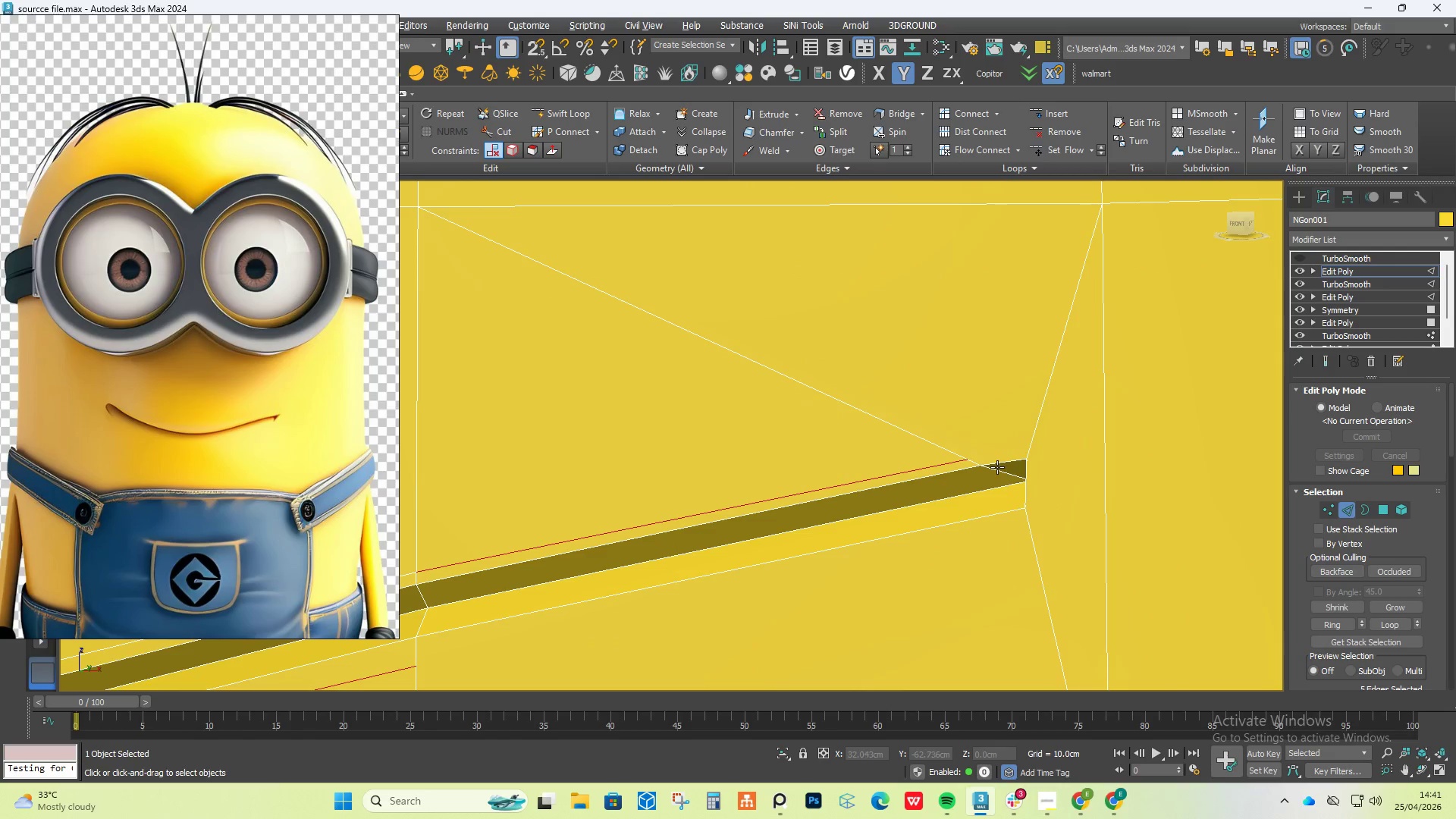 
left_click([997, 467])
 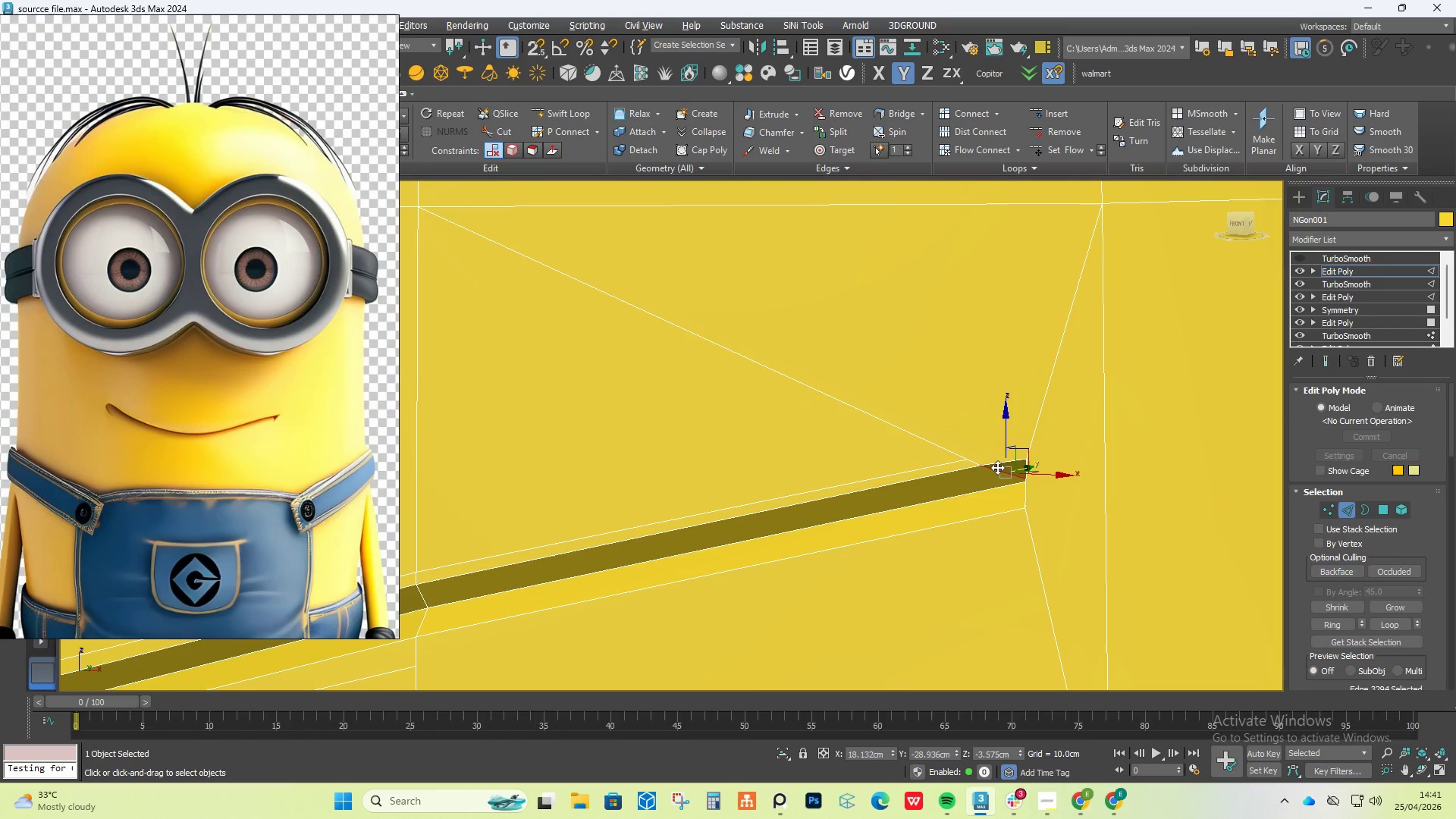 
key(Control+Backspace)
 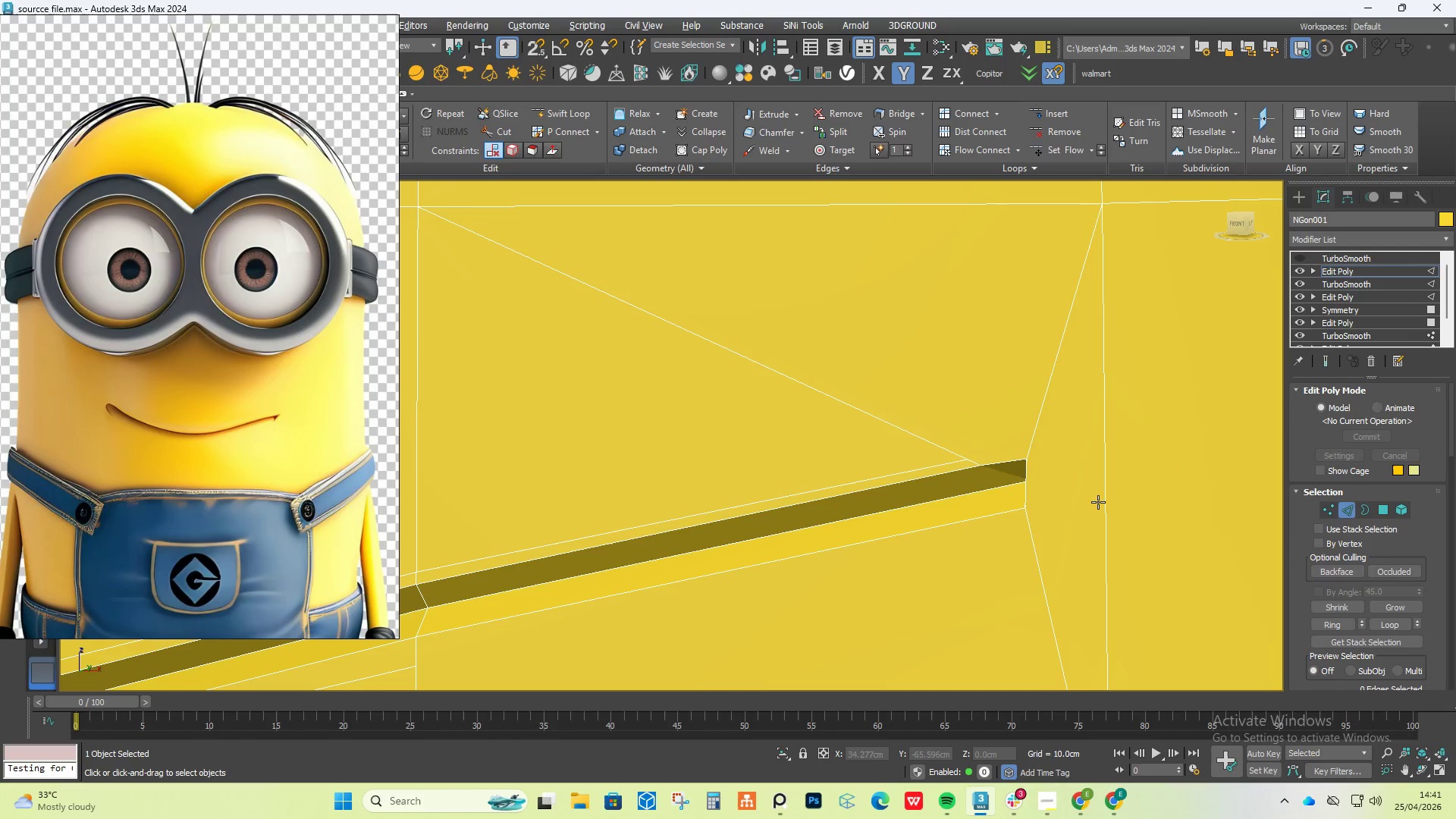 
scroll: coordinate [1037, 489], scroll_direction: up, amount: 2.0
 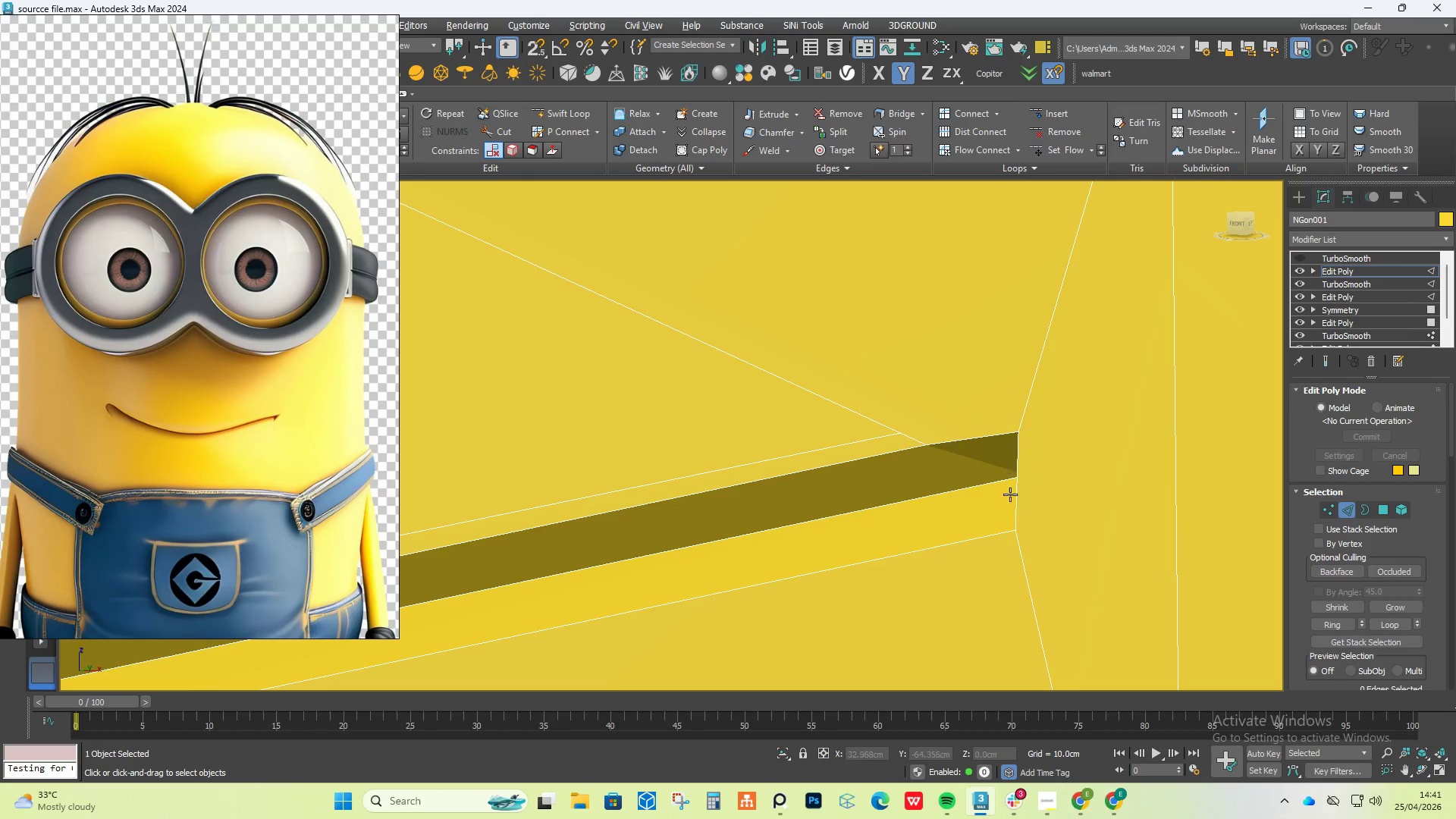 
hold_key(key=AltLeft, duration=0.55)
 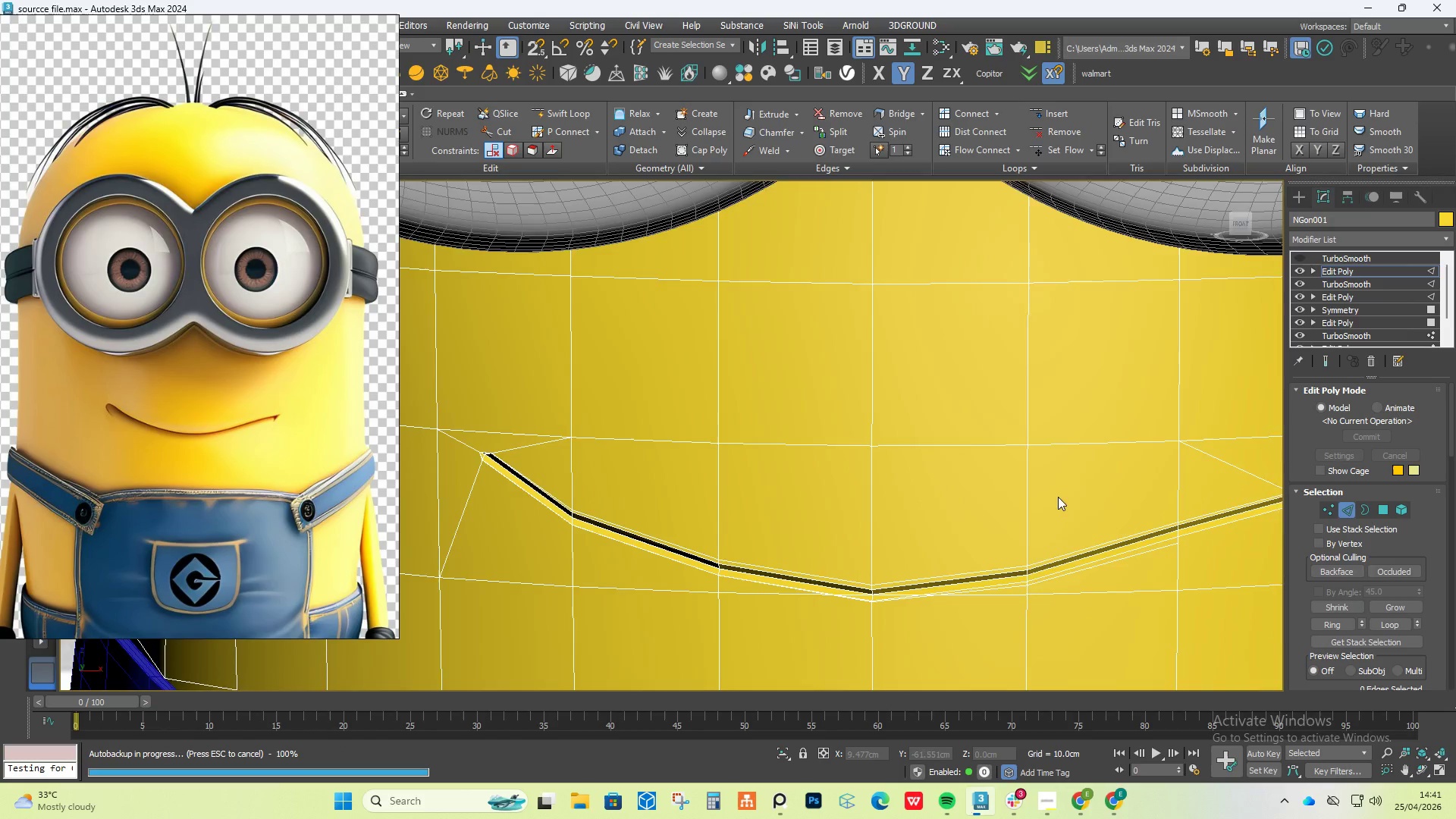 
scroll: coordinate [1058, 497], scroll_direction: down, amount: 8.0
 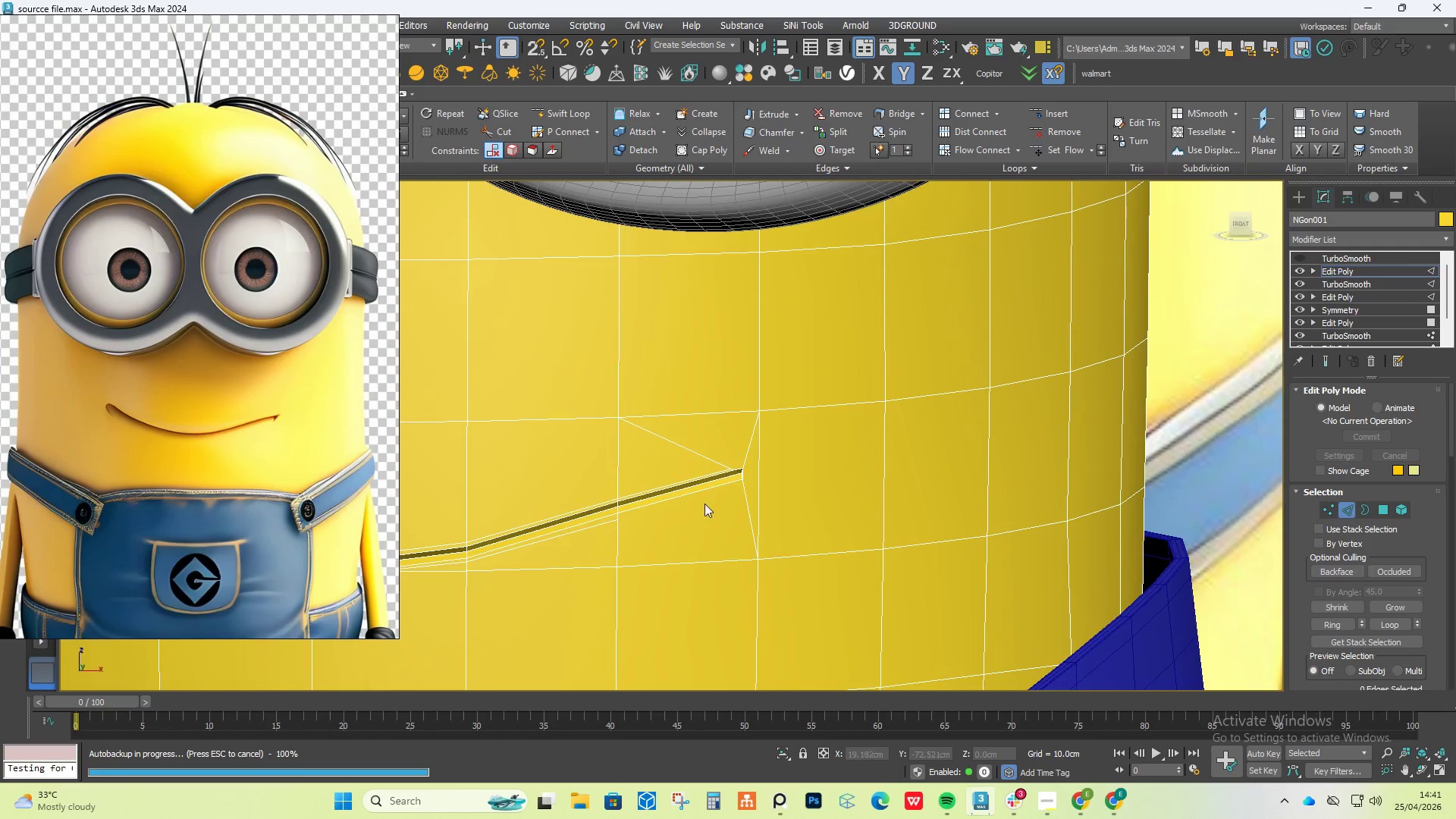 
scroll: coordinate [815, 383], scroll_direction: up, amount: 8.0
 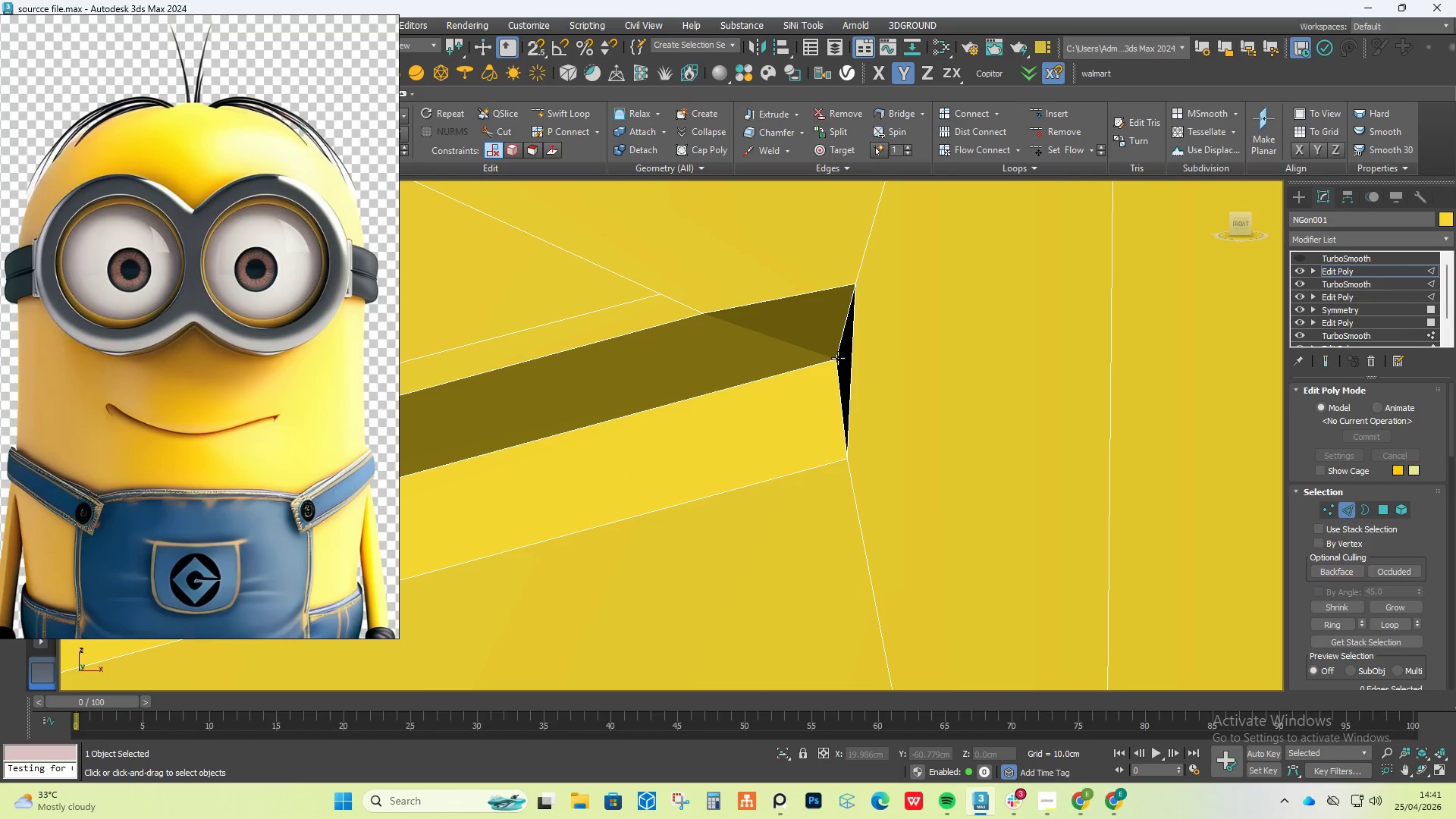 
left_click([838, 358])
 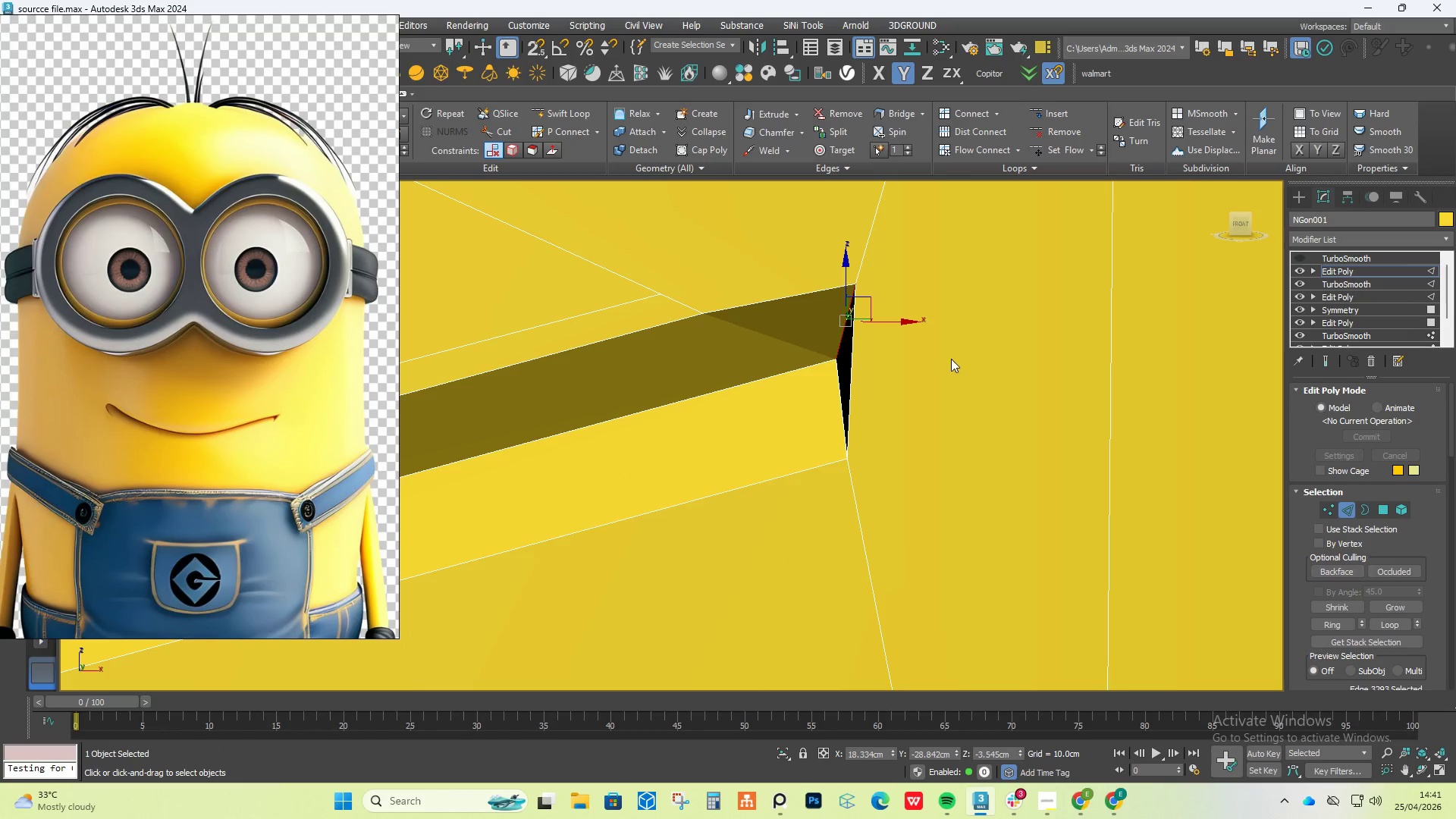 
scroll: coordinate [931, 363], scroll_direction: down, amount: 1.0
 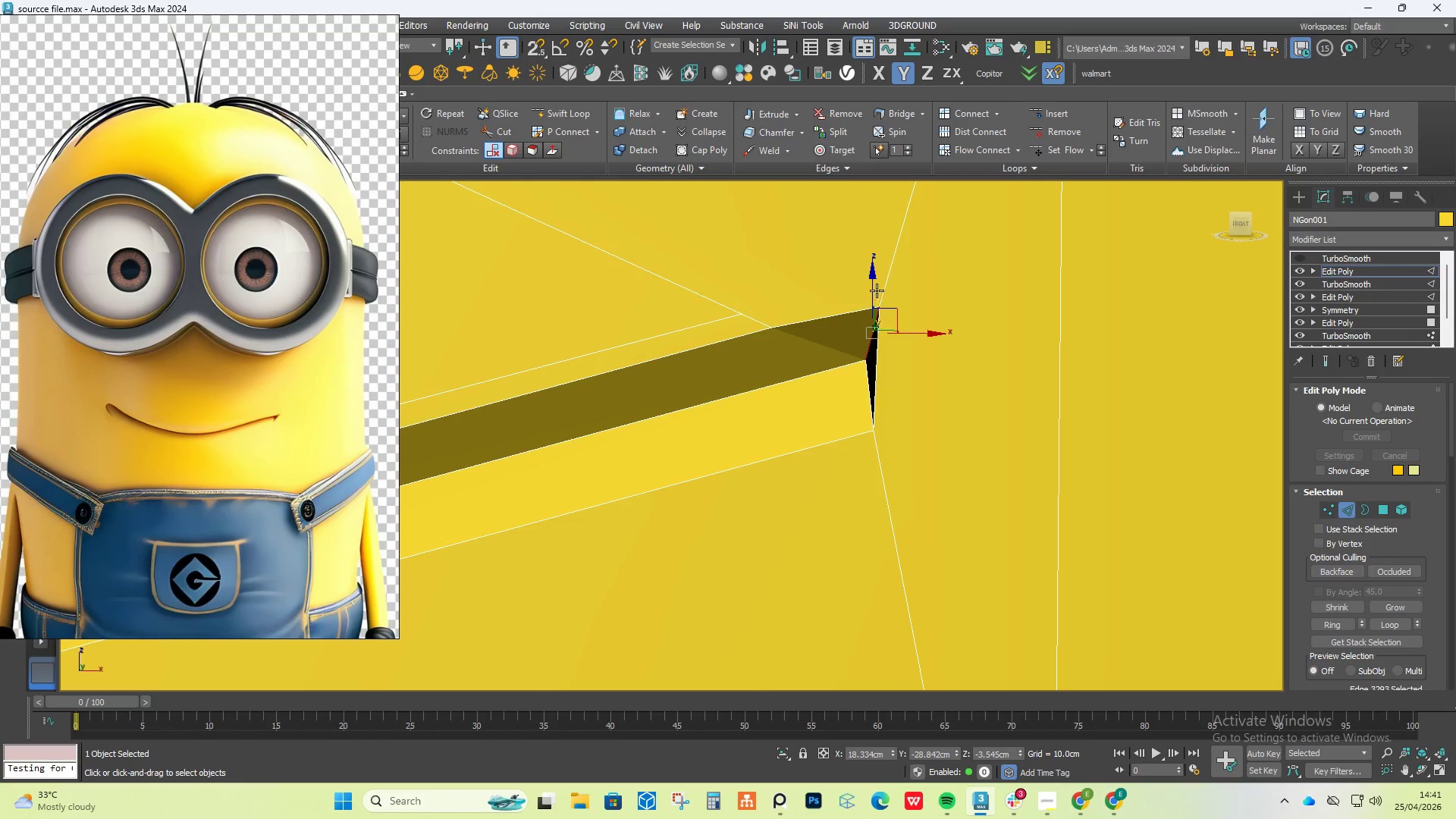 
left_click_drag(start_coordinate=[877, 289], to_coordinate=[893, 315])
 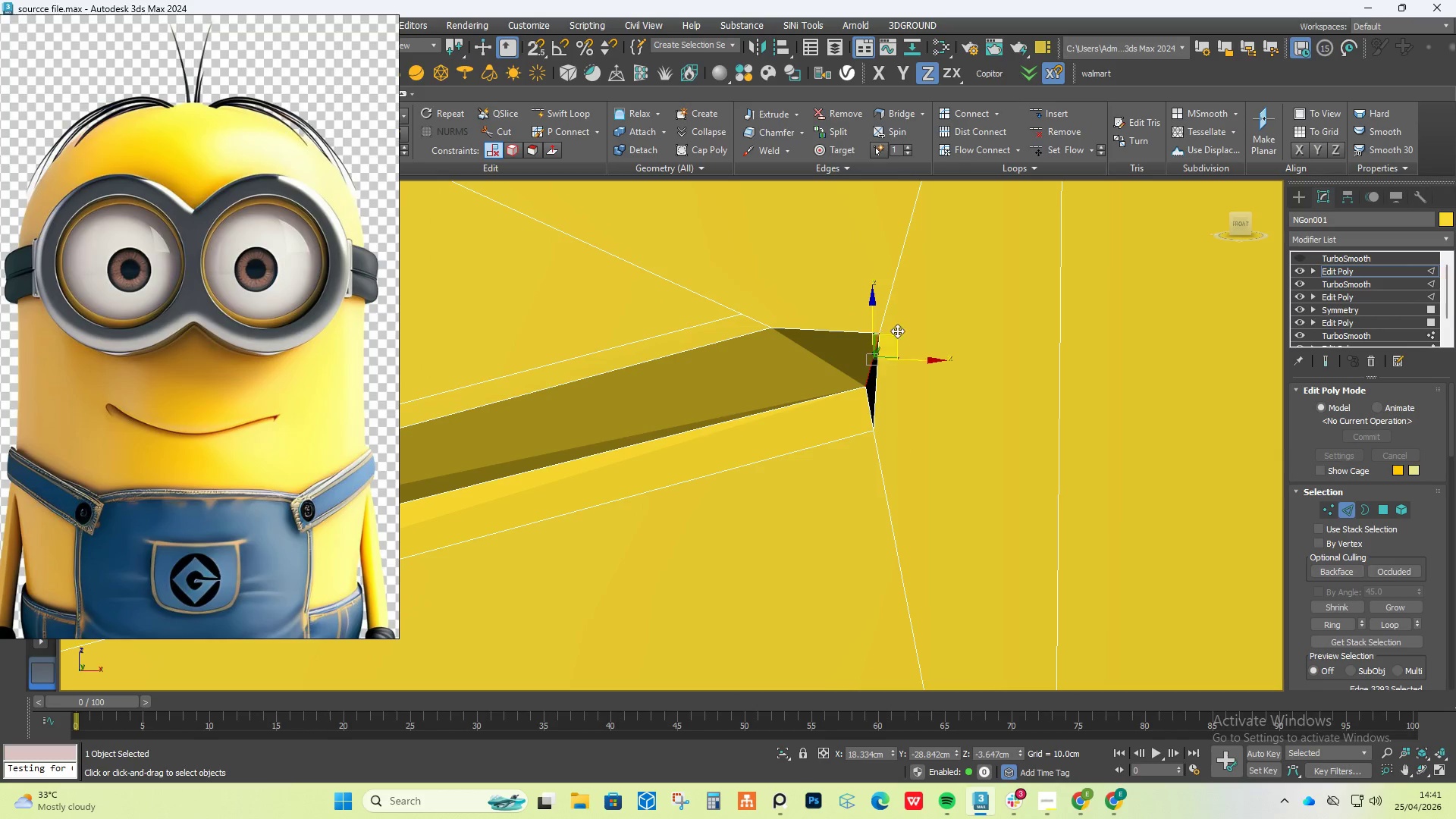 
key(Control+Z)
 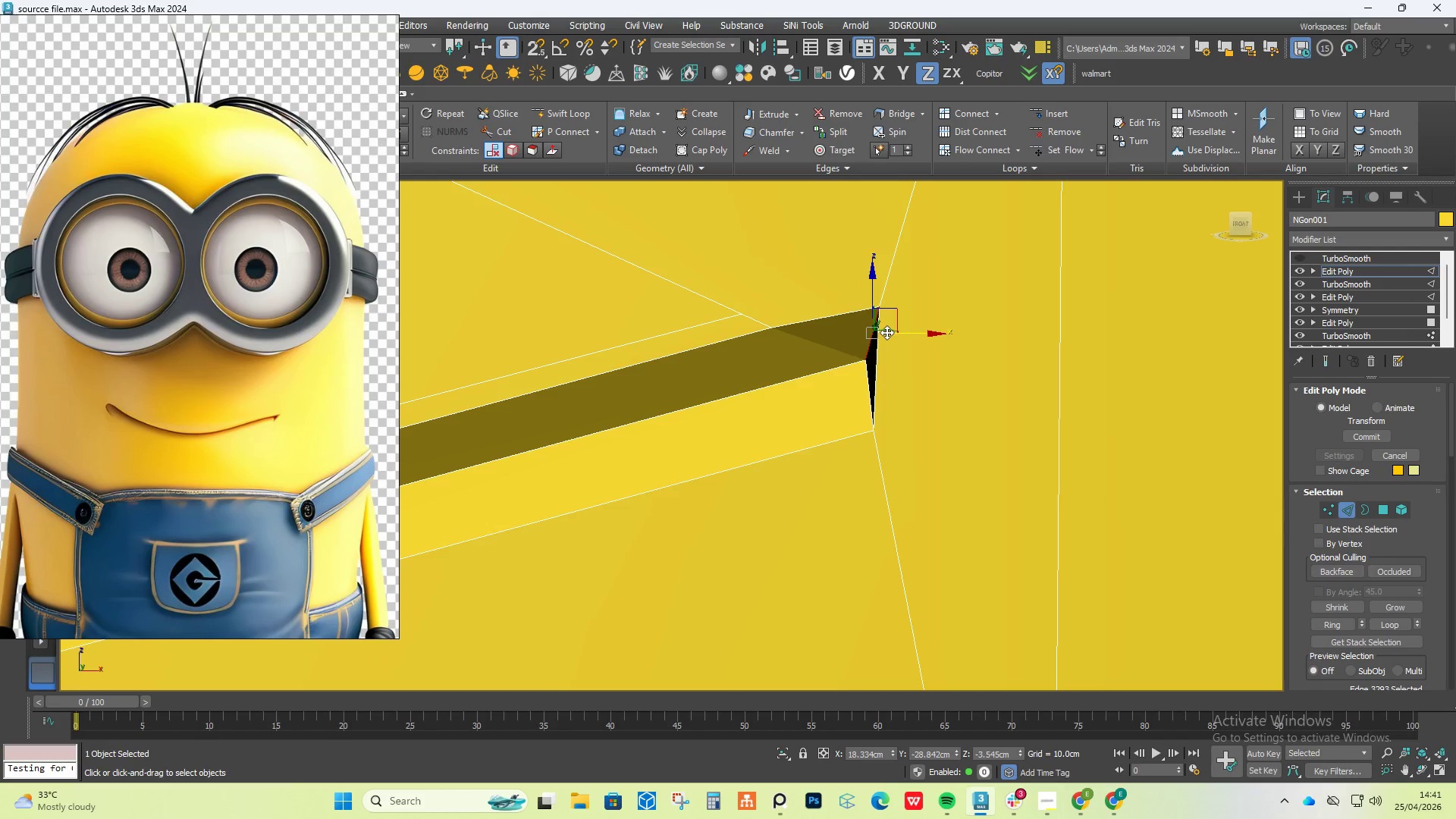 
key(Q)
 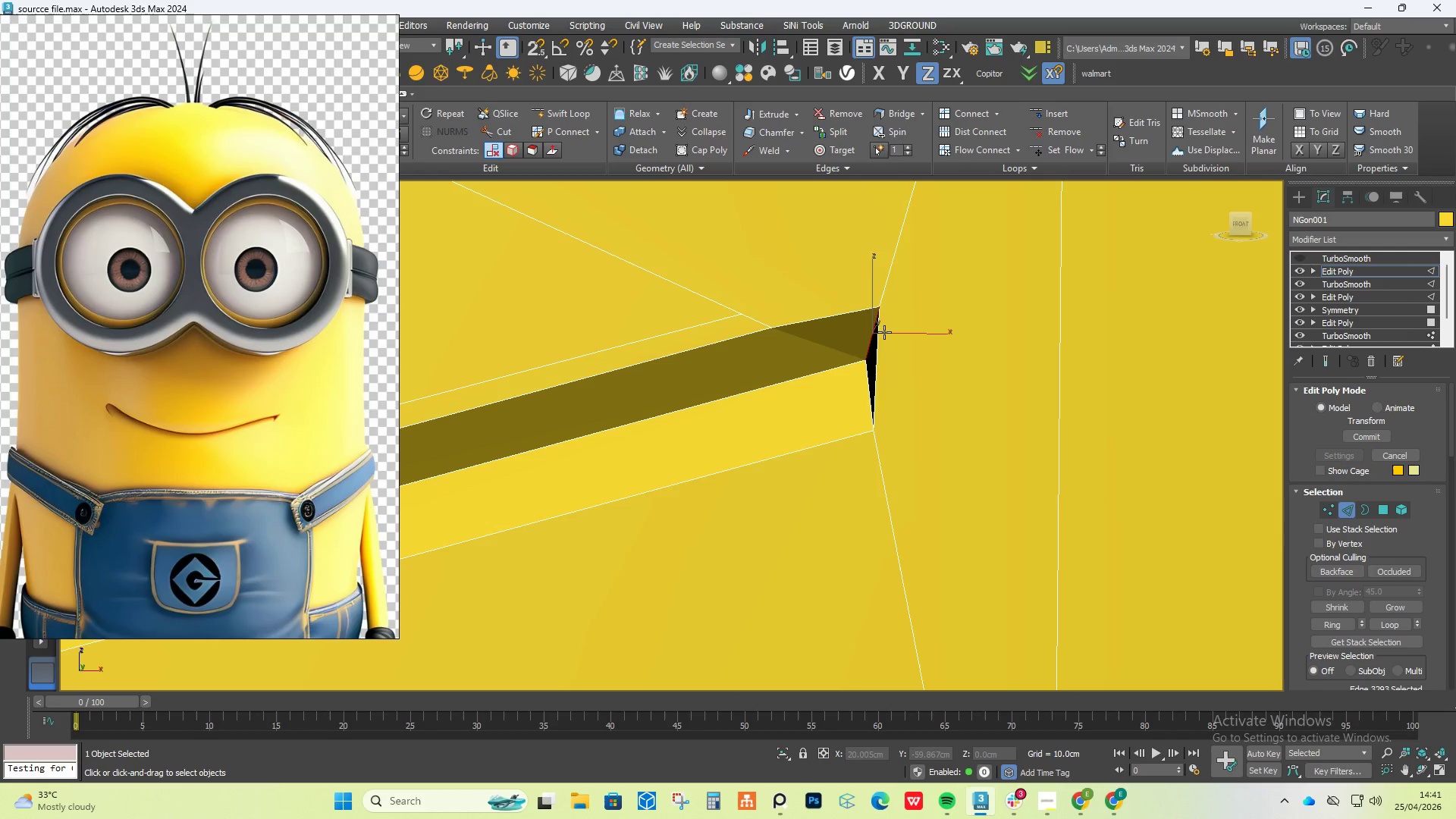 
key(1)
 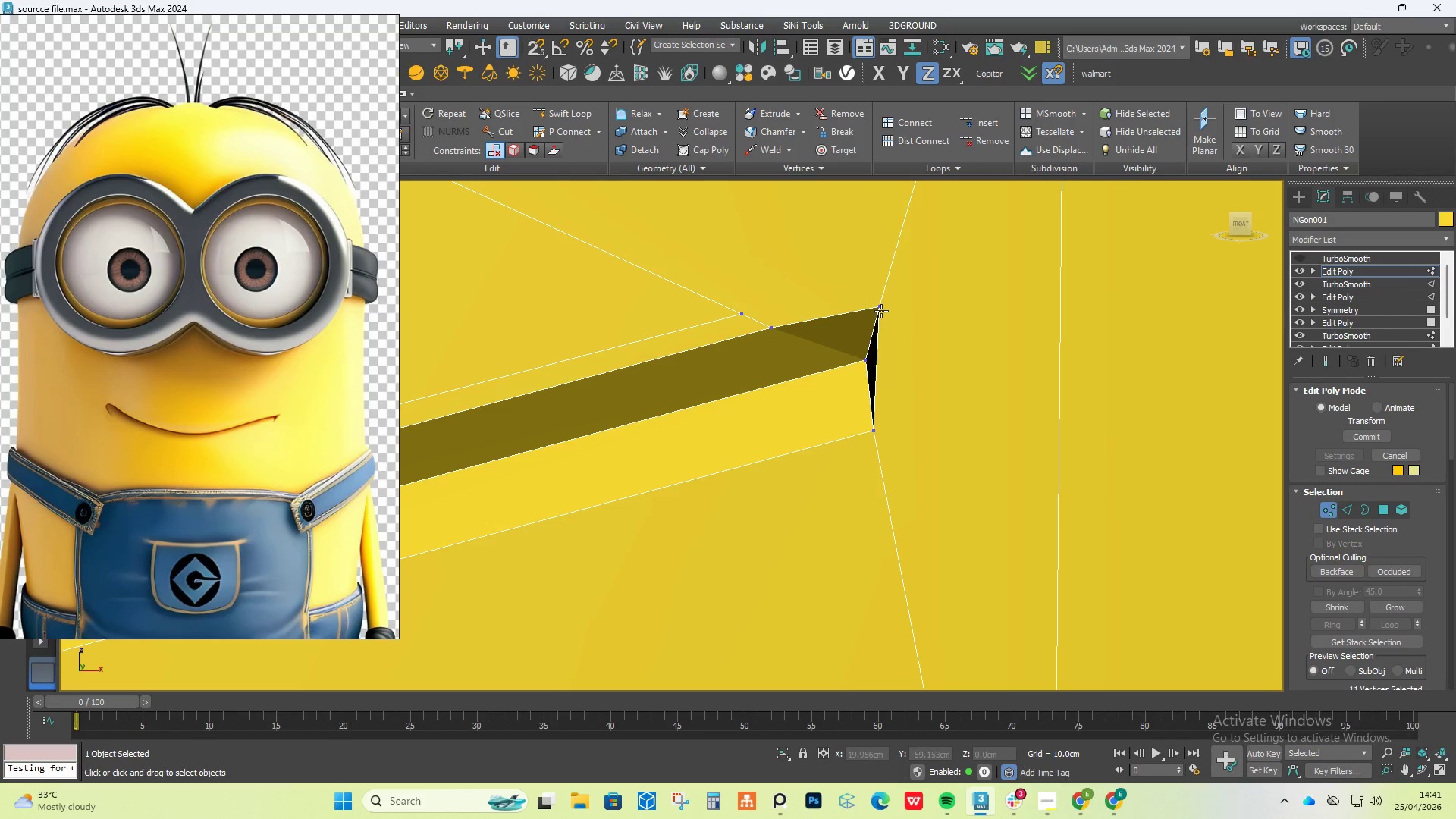 
left_click([881, 311])
 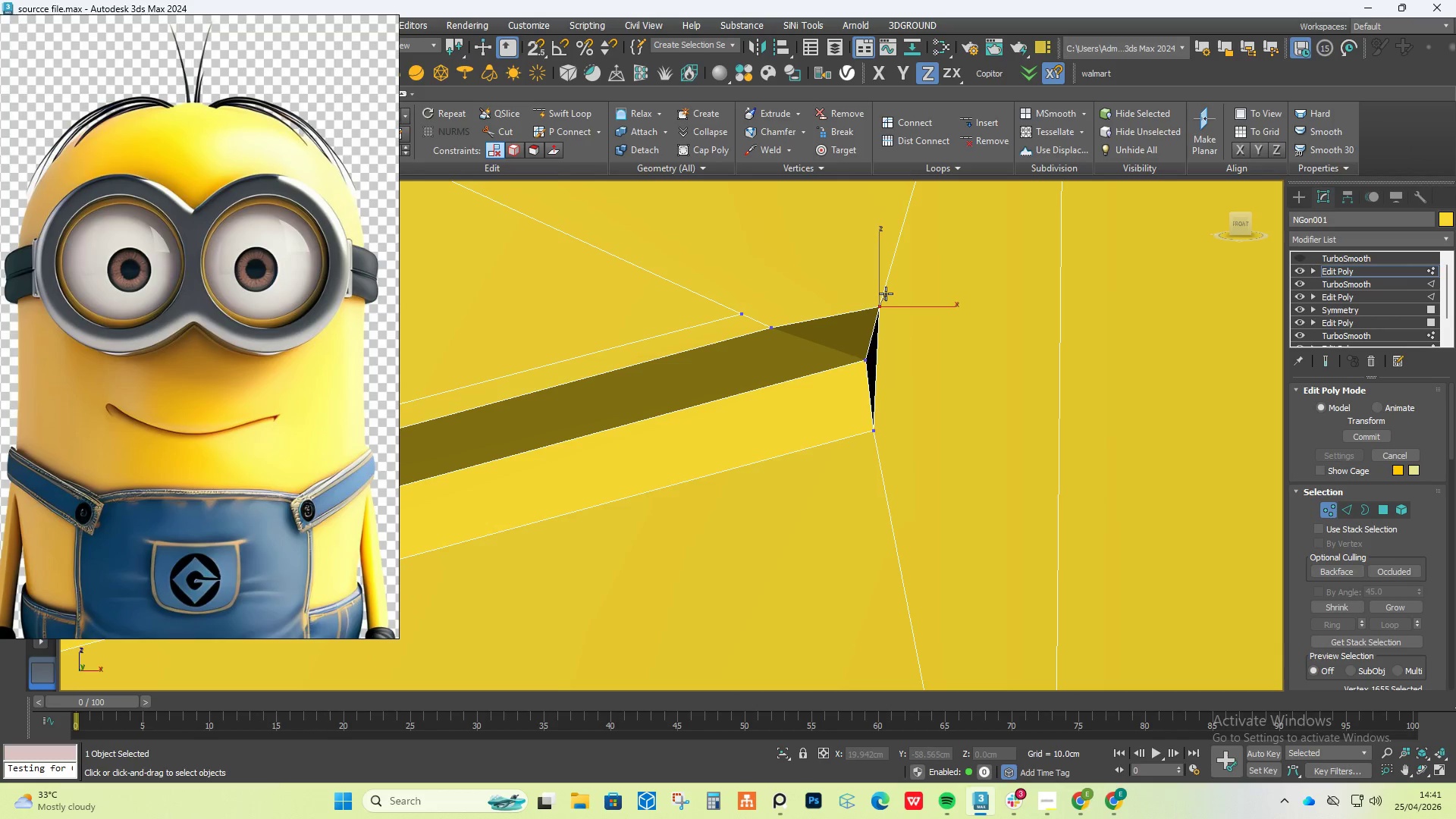 
key(W)
 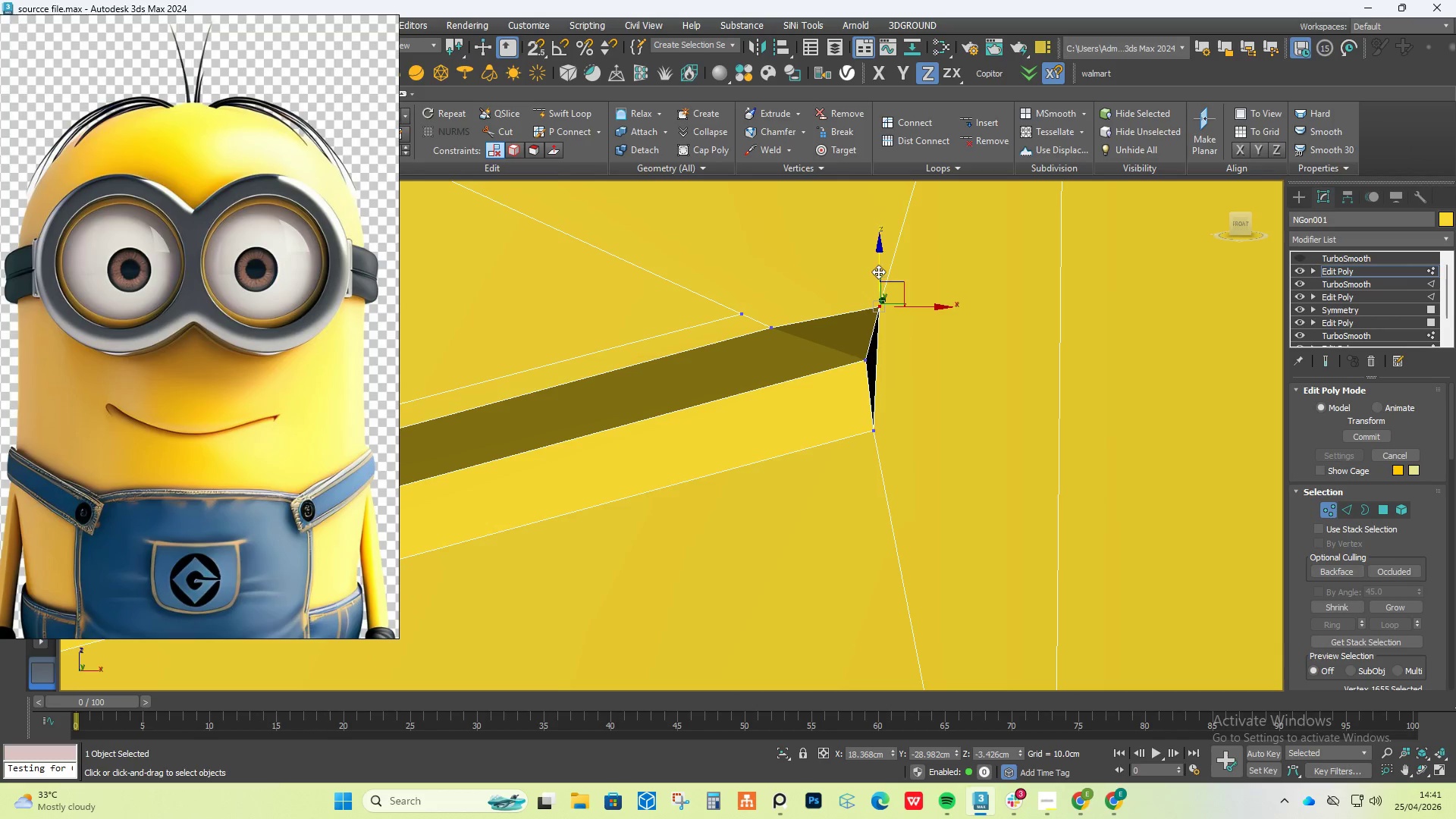 
left_click_drag(start_coordinate=[877, 269], to_coordinate=[905, 309])
 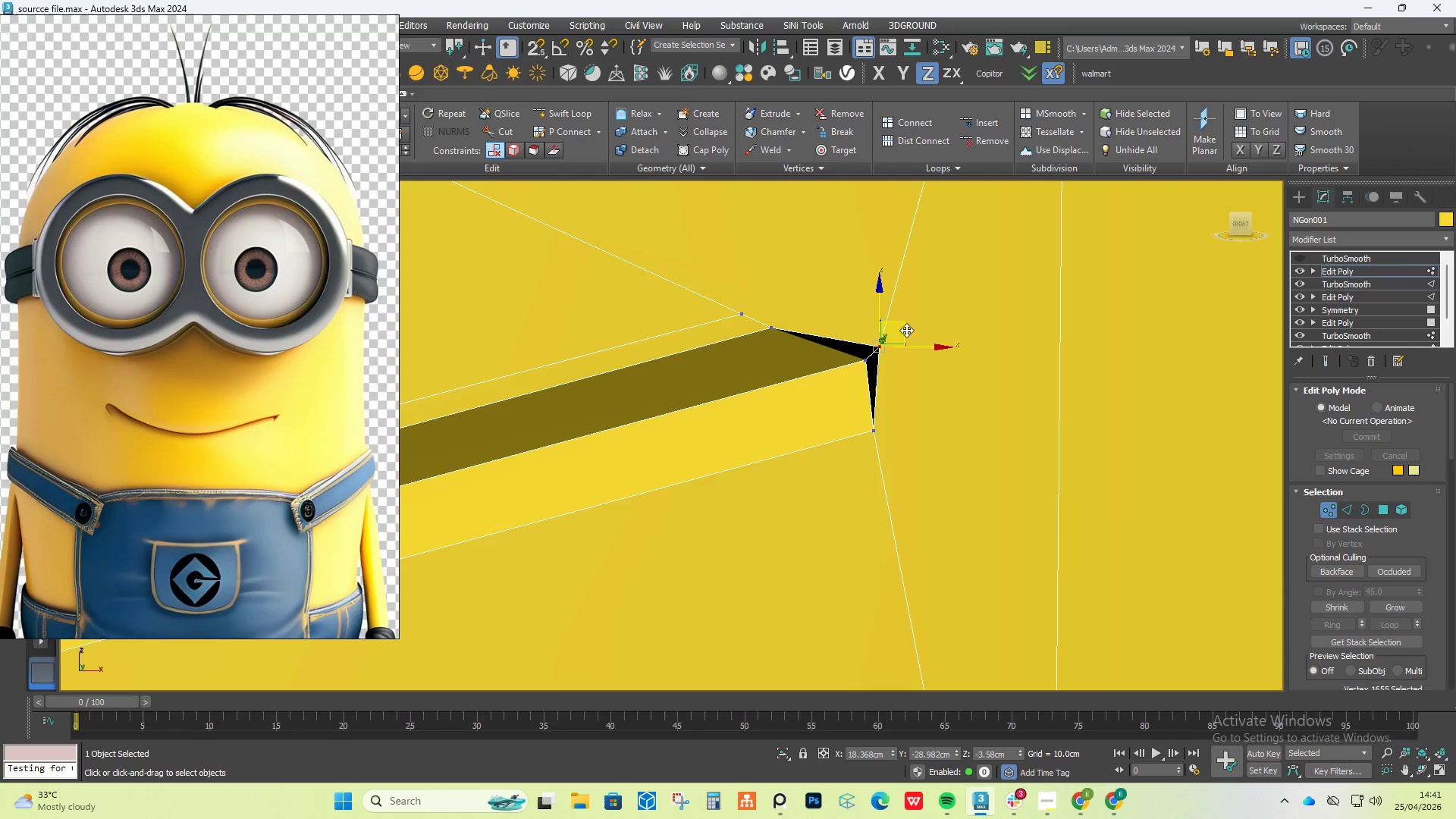 
left_click_drag(start_coordinate=[905, 329], to_coordinate=[922, 326])
 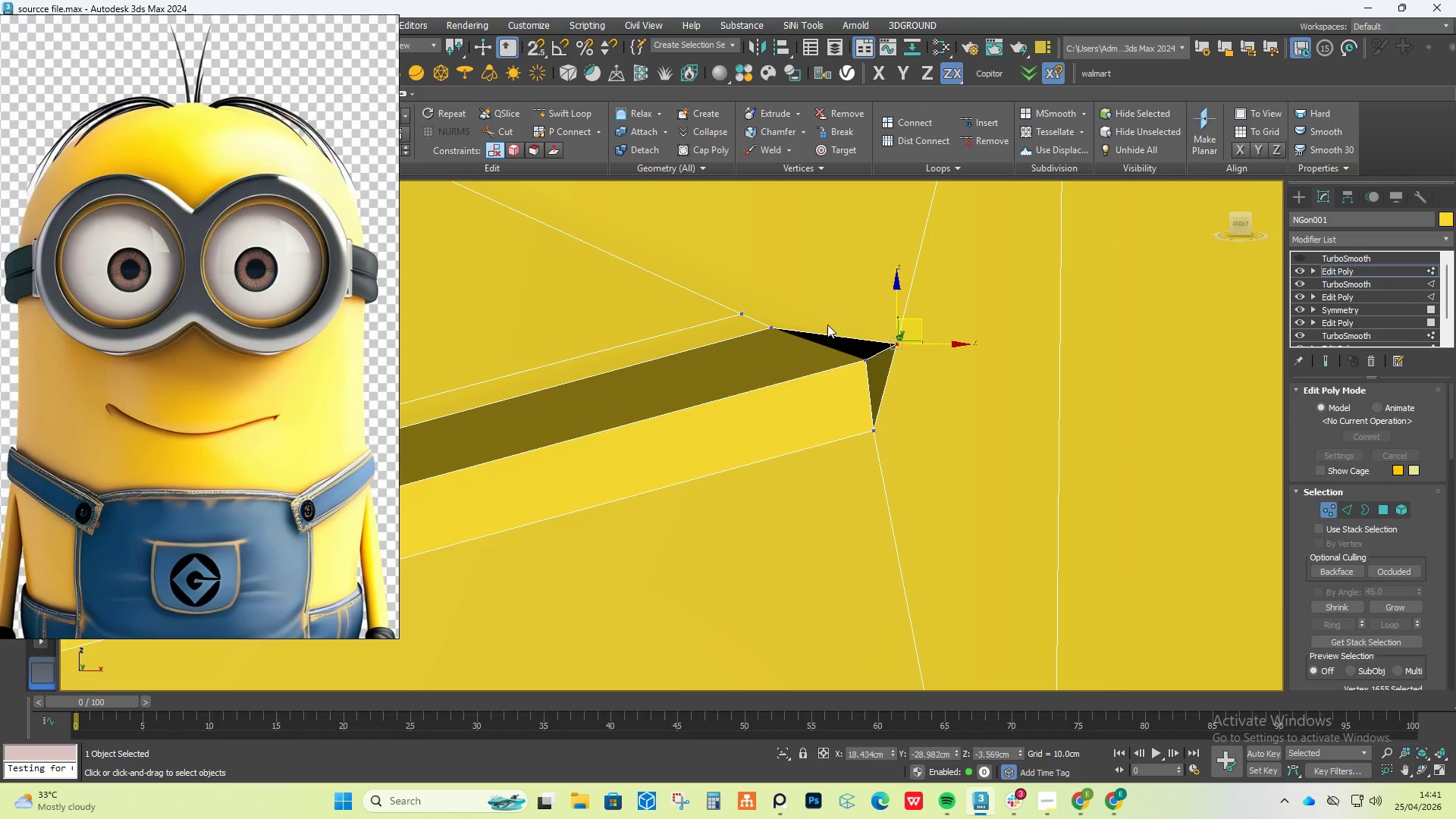 
key(Alt+C)
 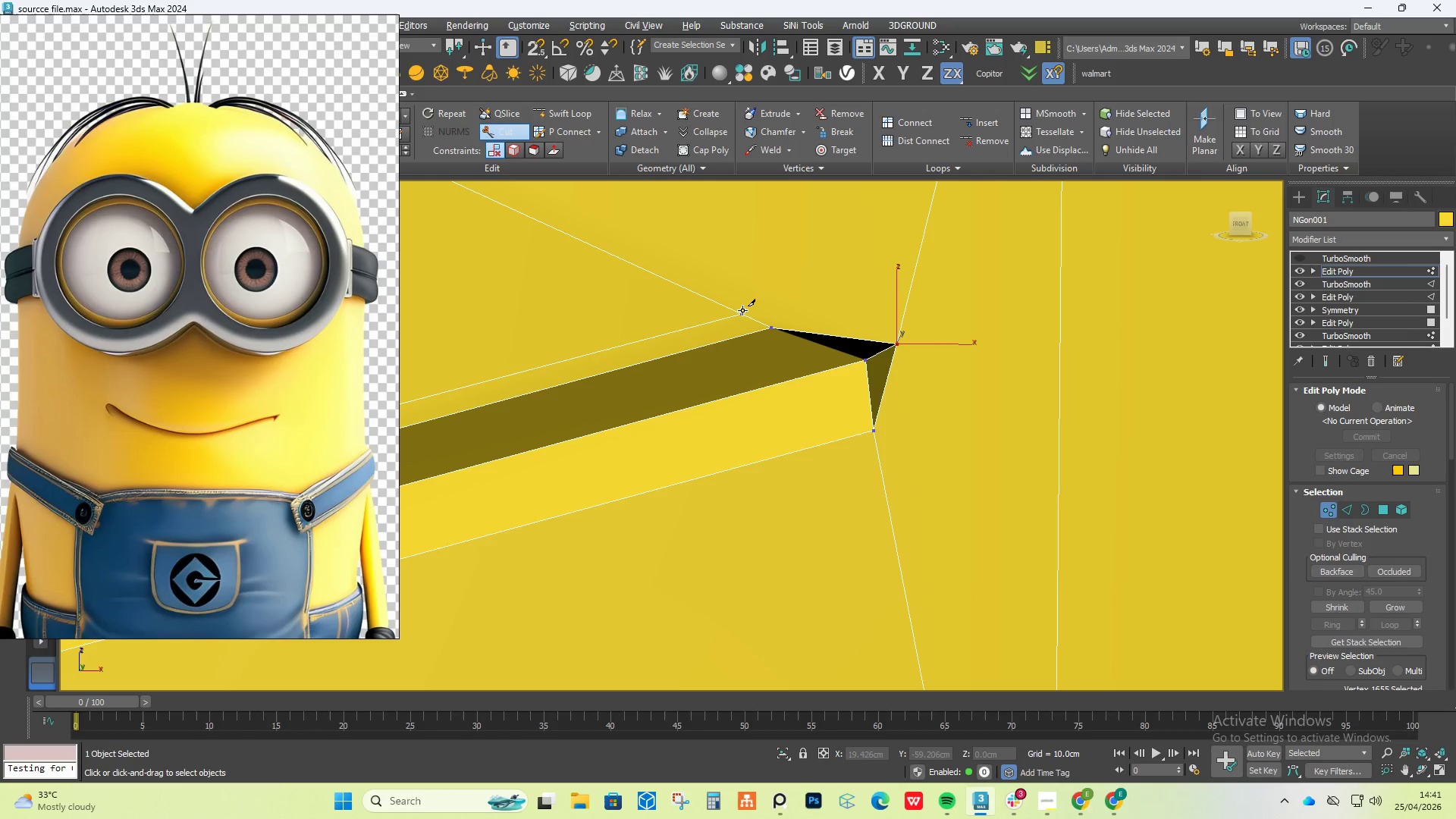 
left_click([742, 310])
 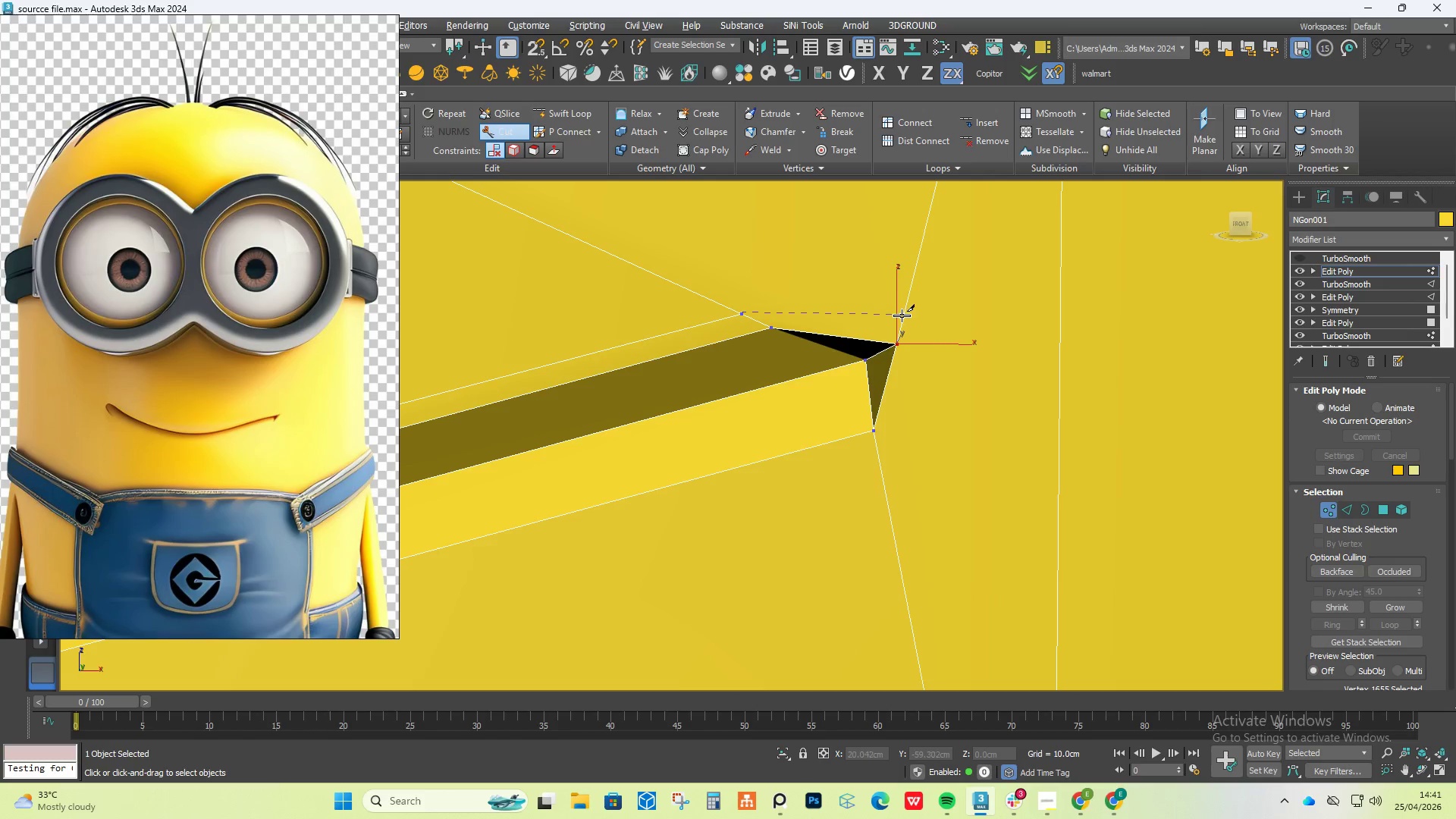 
left_click([902, 315])
 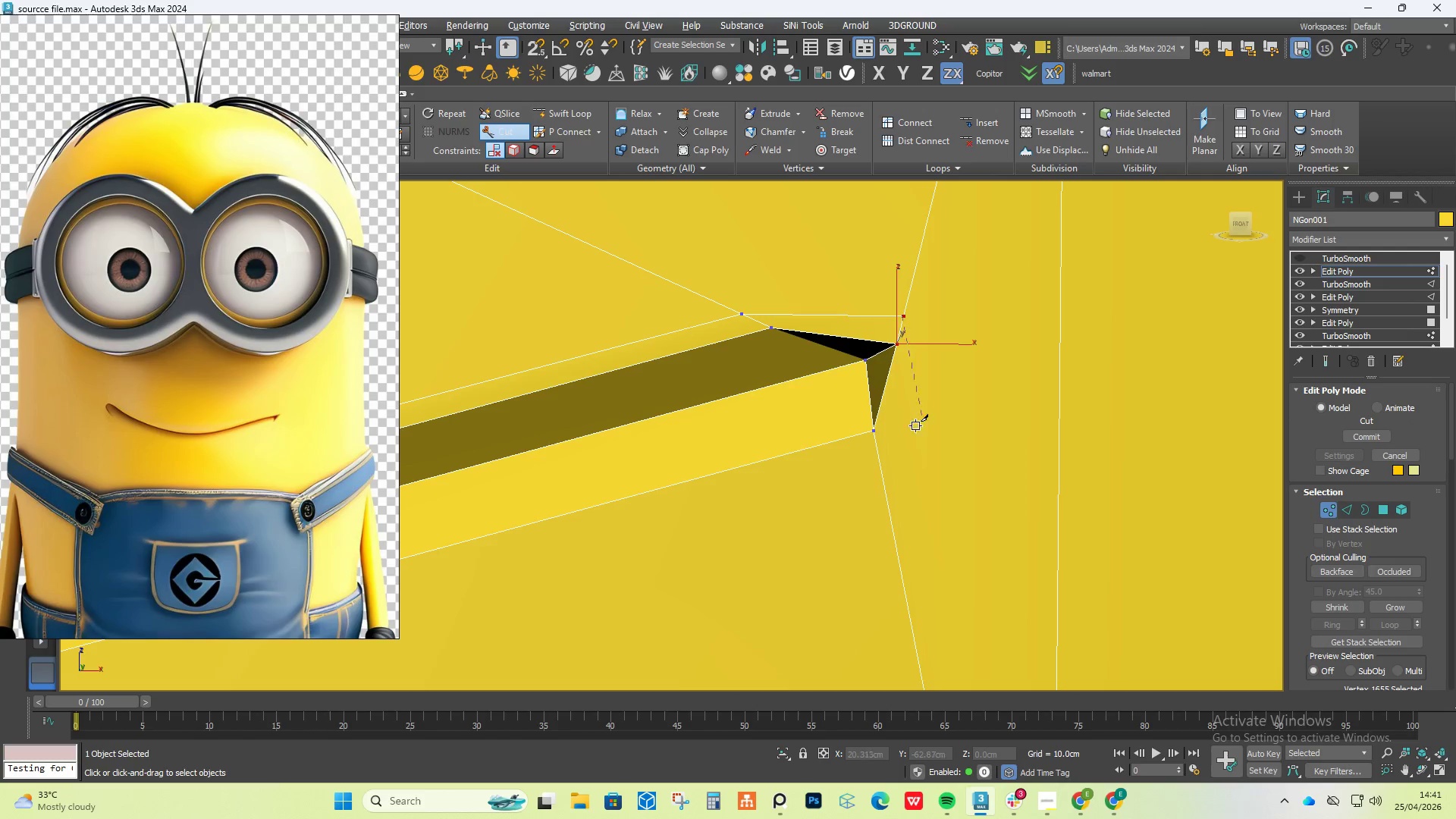 
right_click([946, 356])
 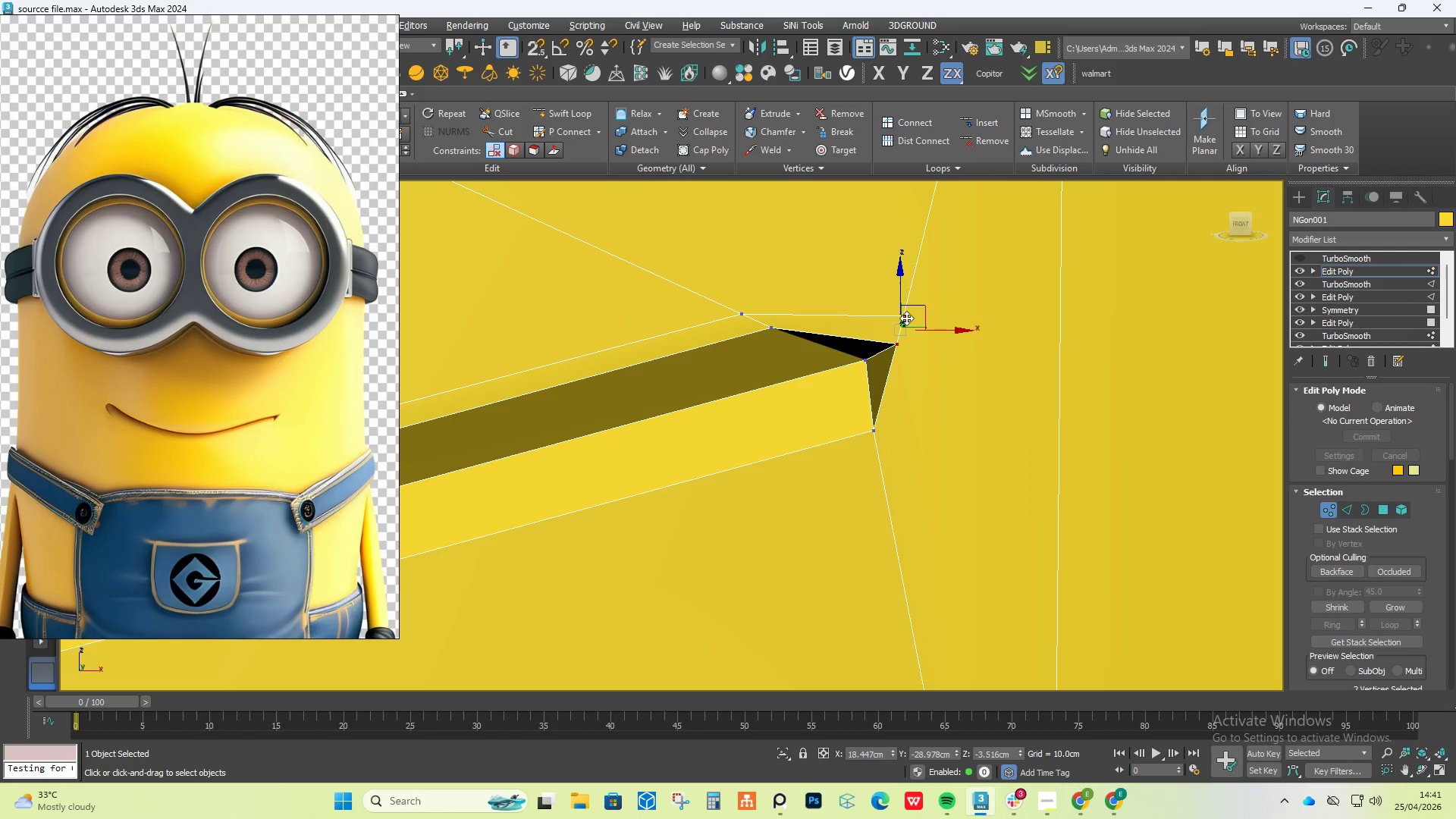 
left_click([906, 318])
 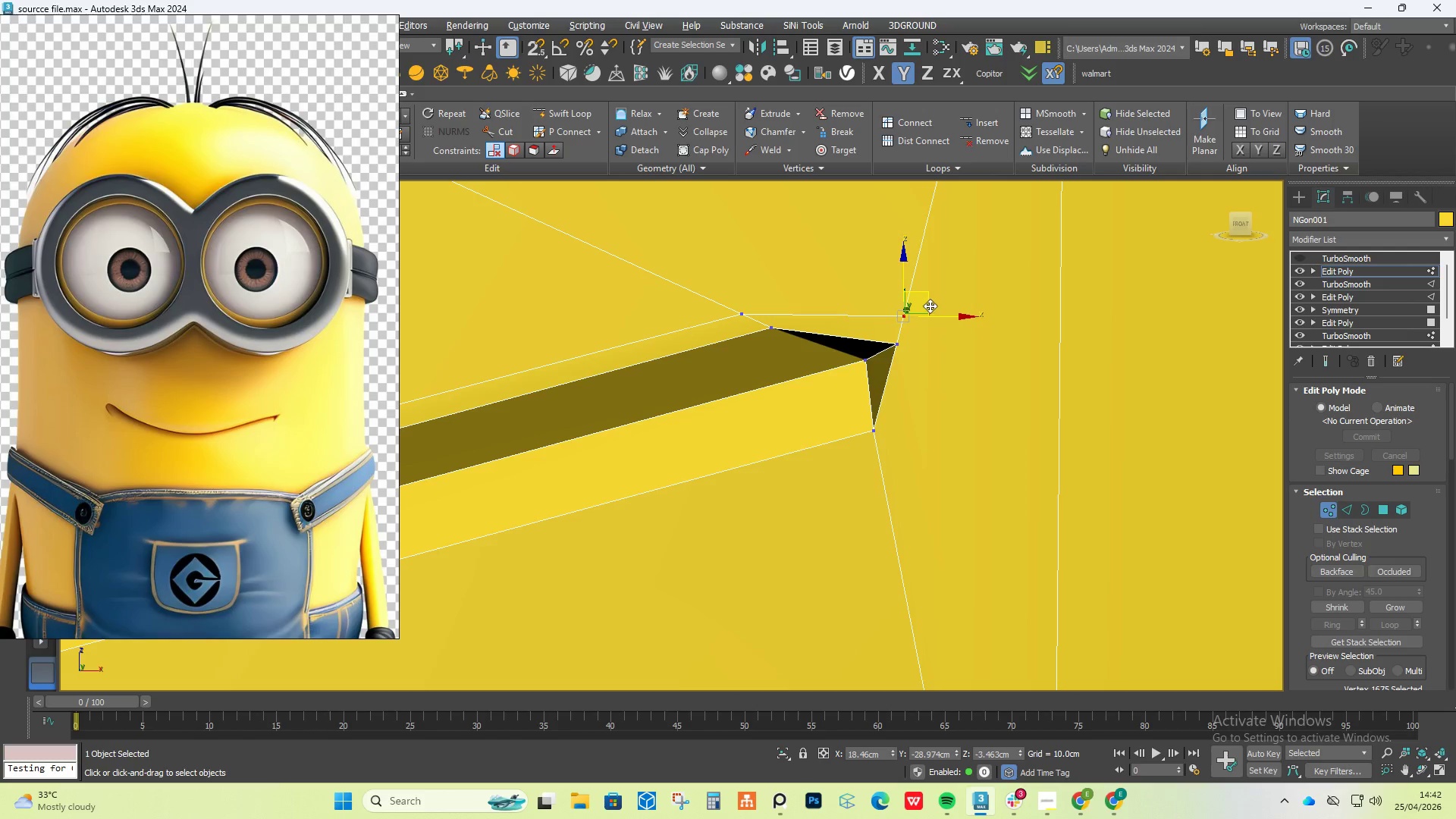 
left_click_drag(start_coordinate=[928, 303], to_coordinate=[950, 314])
 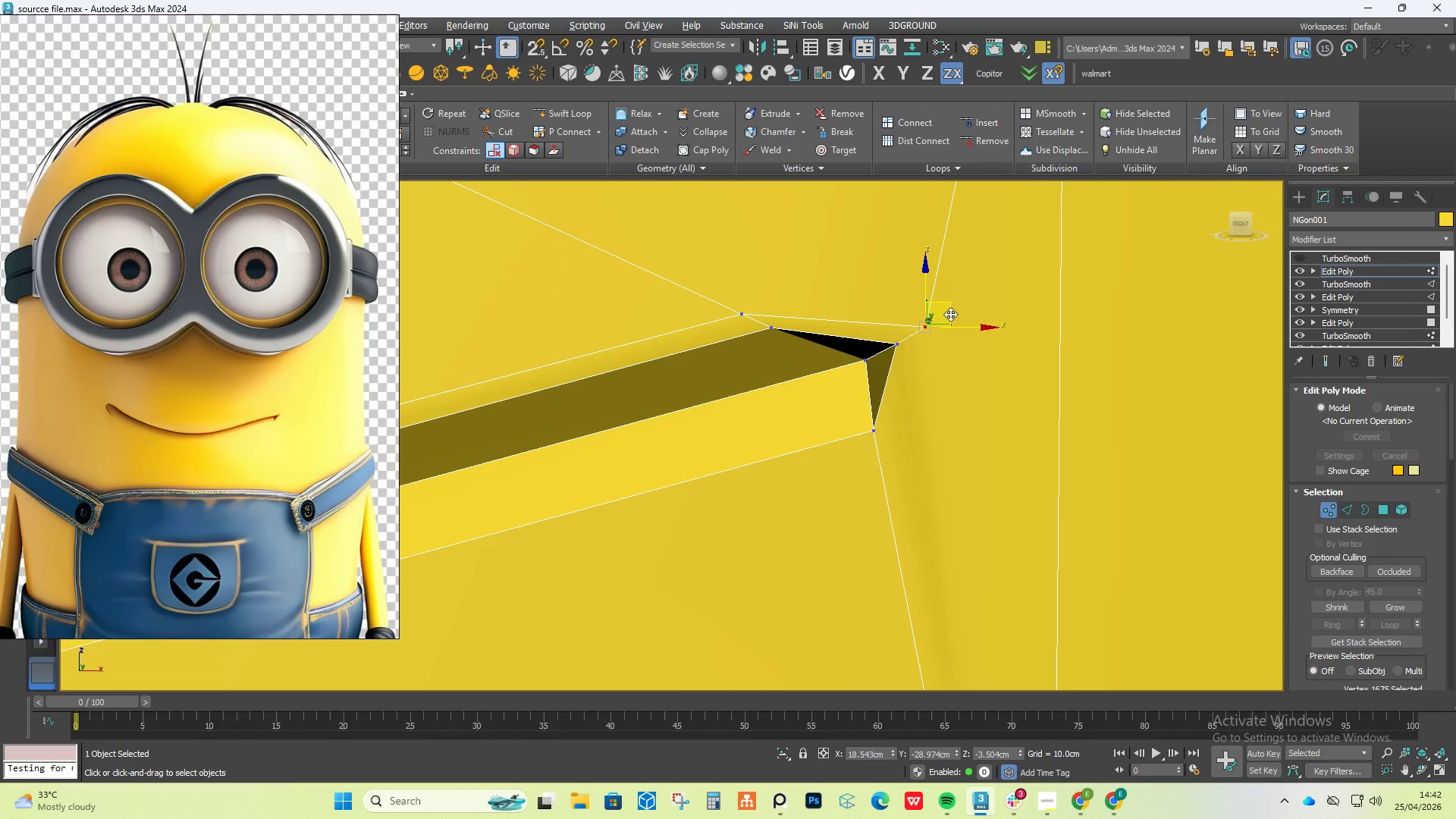 
key(Control+ControlLeft)
 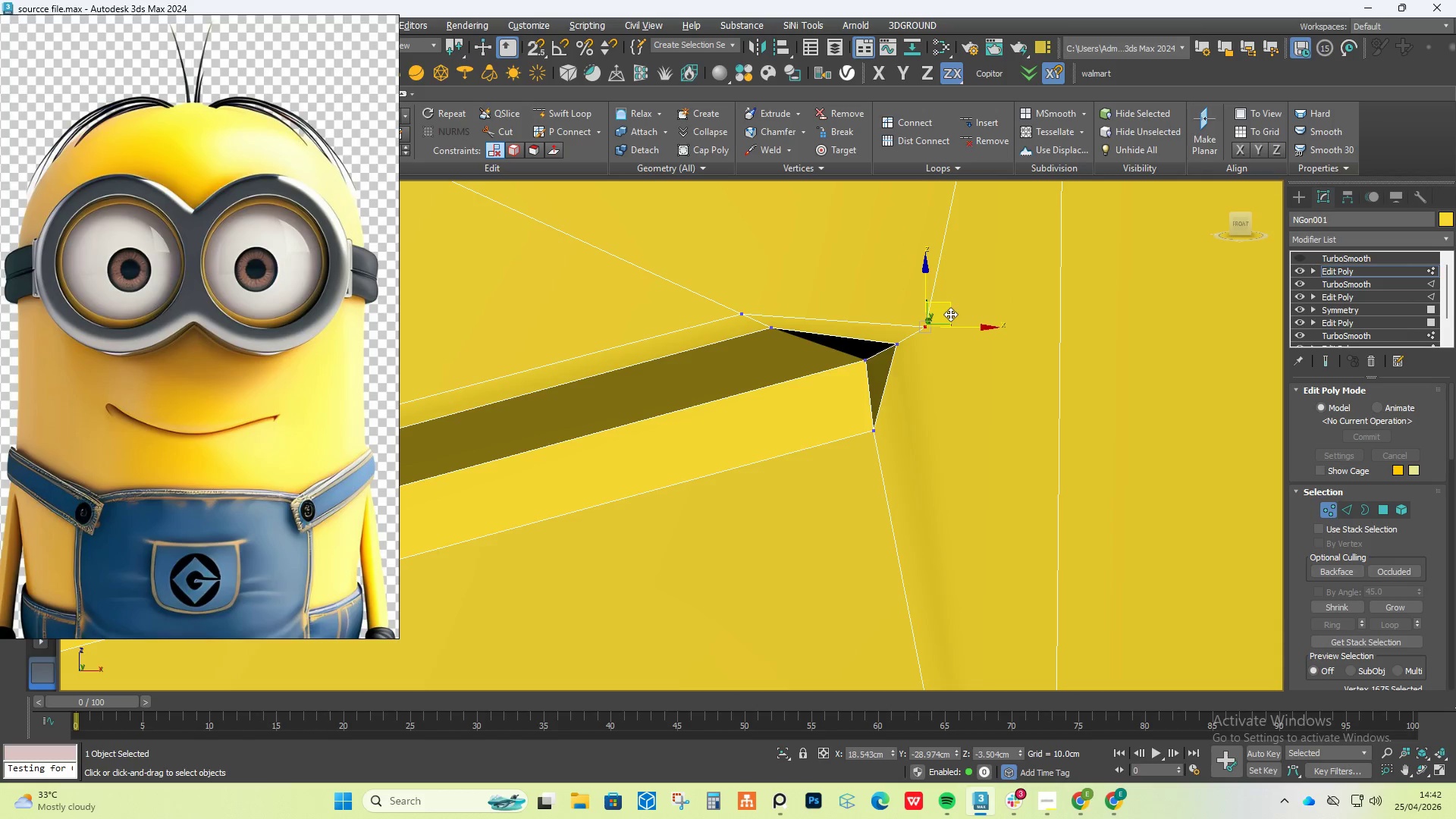 
key(Control+Z)
 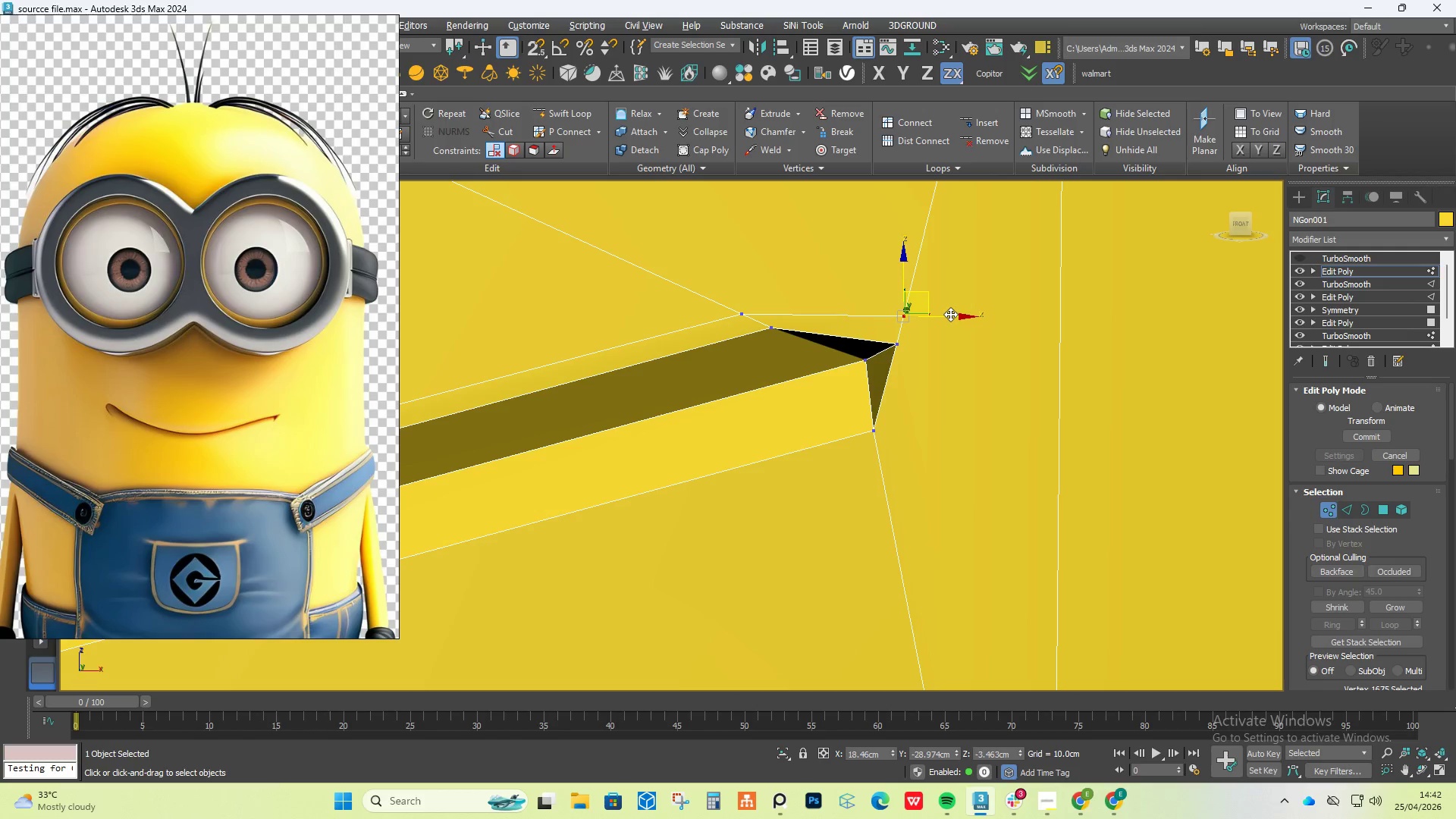 
wait(5.19)
 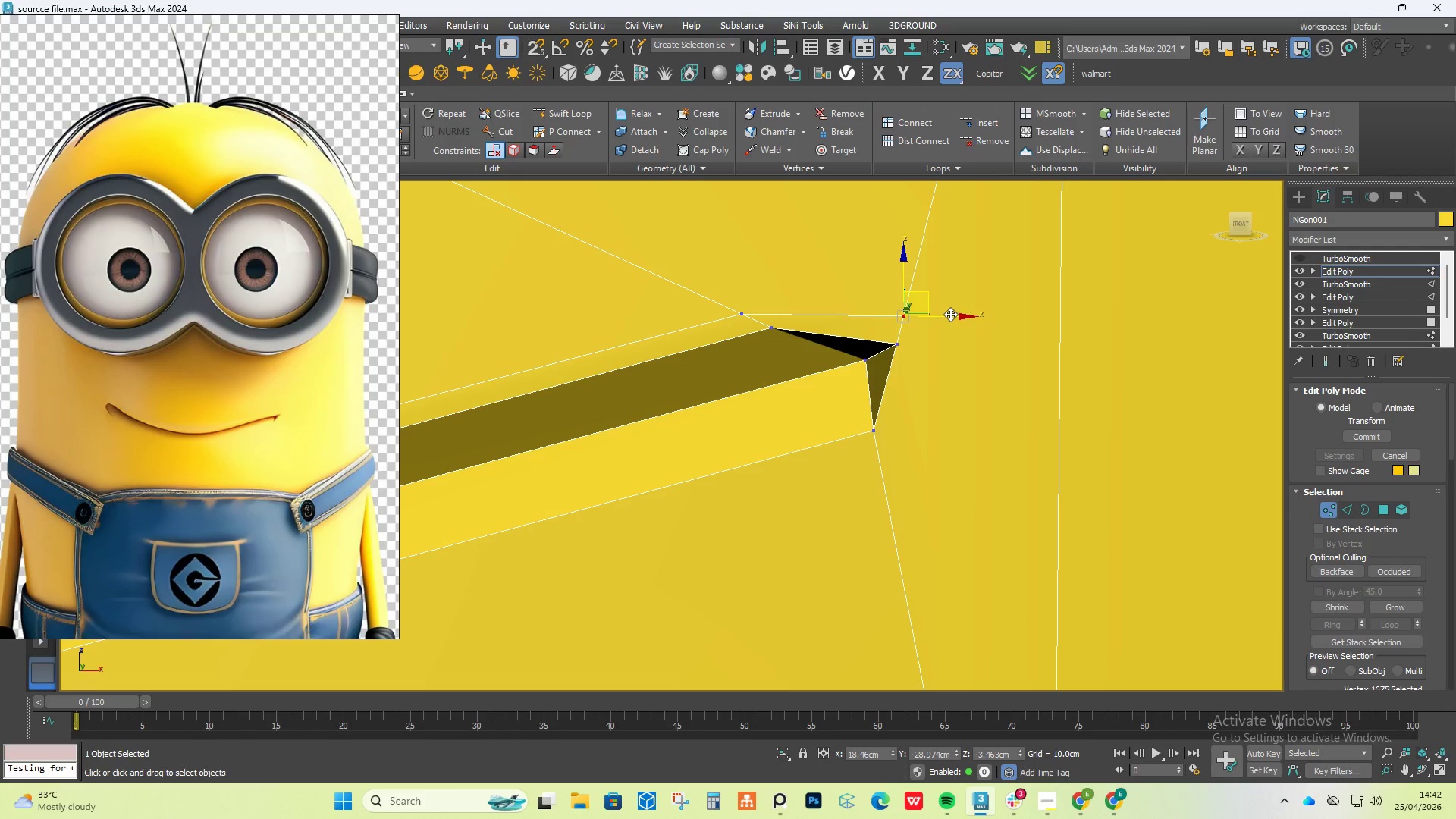 
hold_key(key=AltLeft, duration=1.66)
 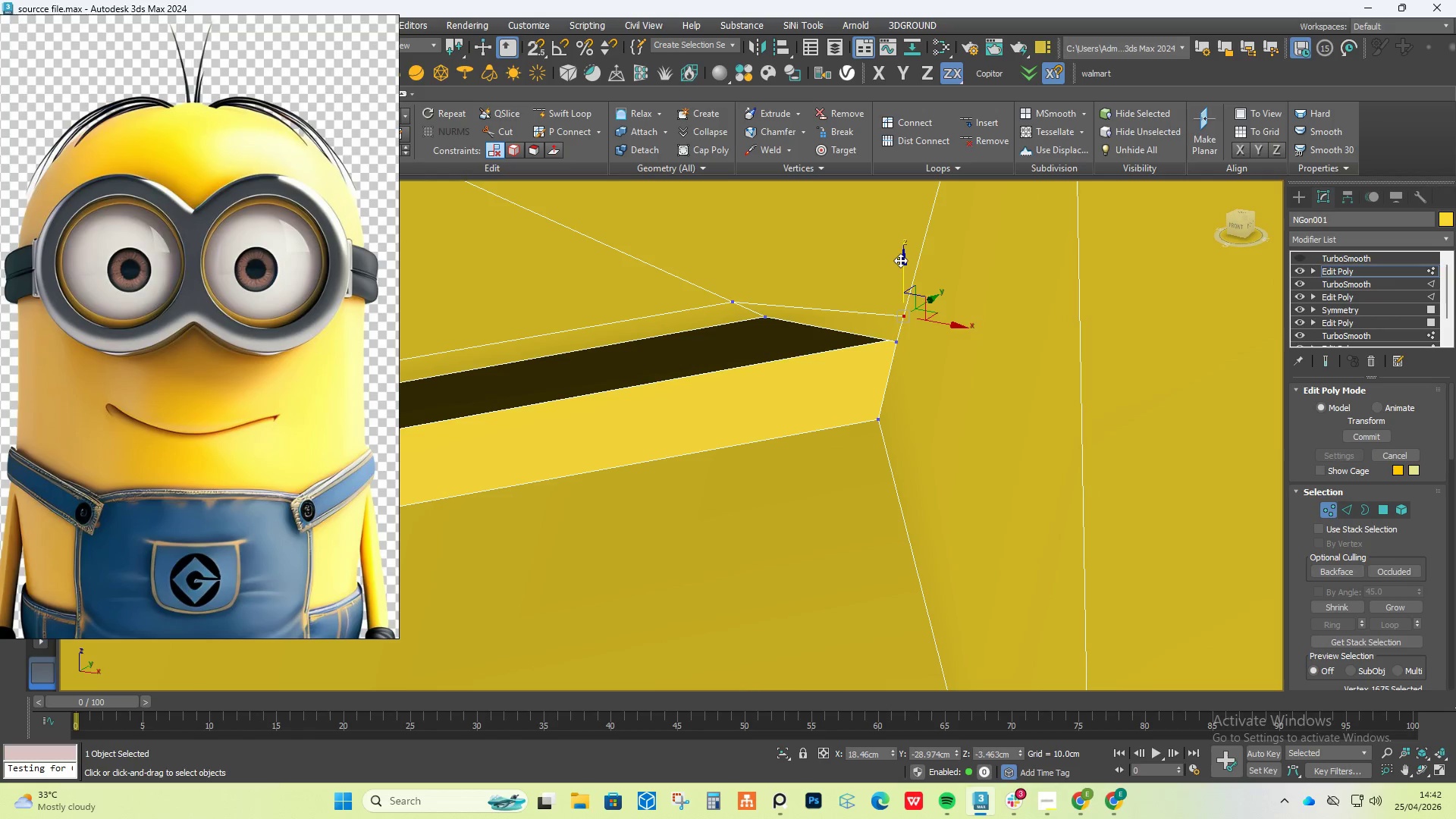 
left_click_drag(start_coordinate=[901, 260], to_coordinate=[906, 271])
 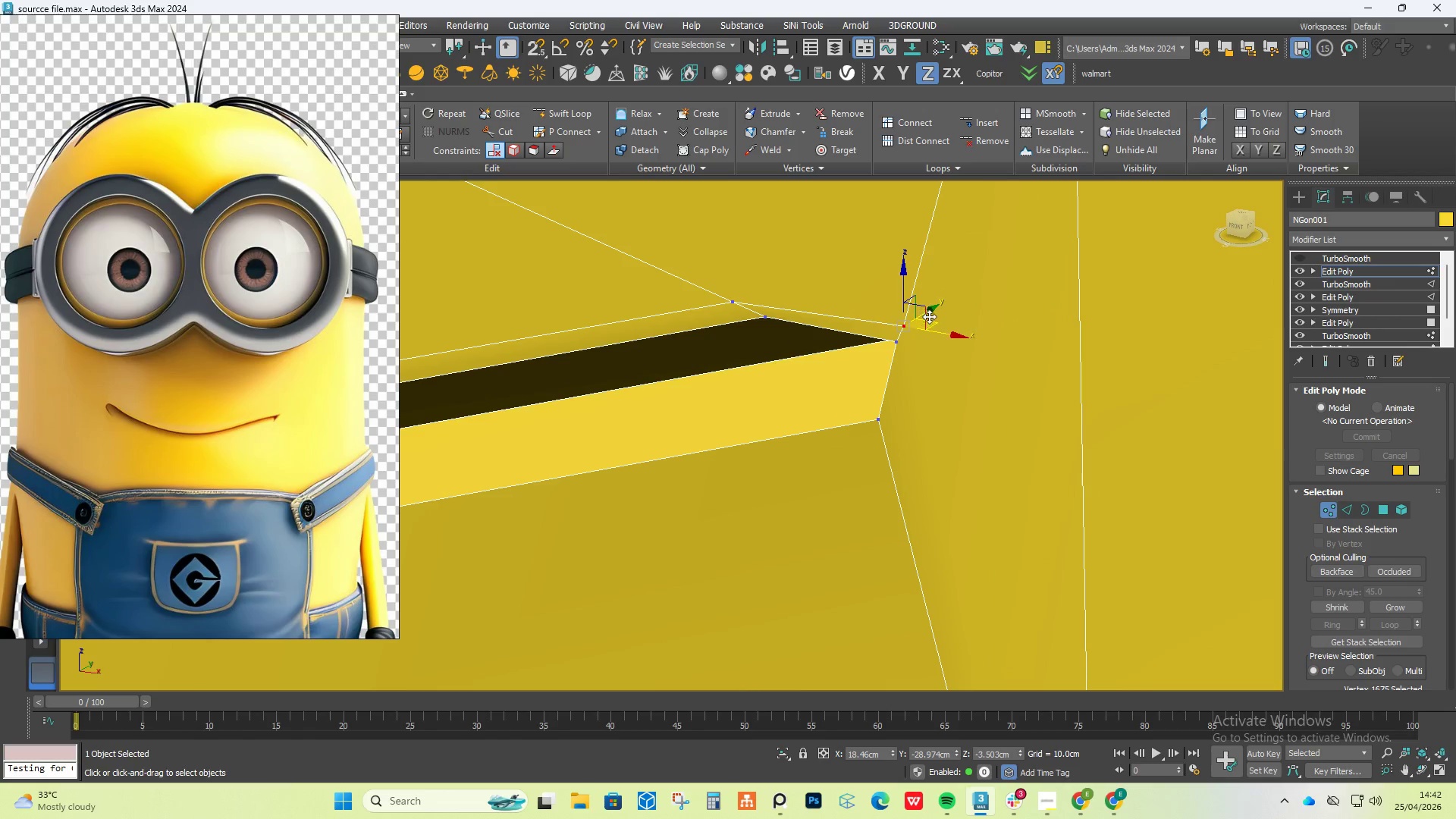 
left_click_drag(start_coordinate=[933, 322], to_coordinate=[962, 319])
 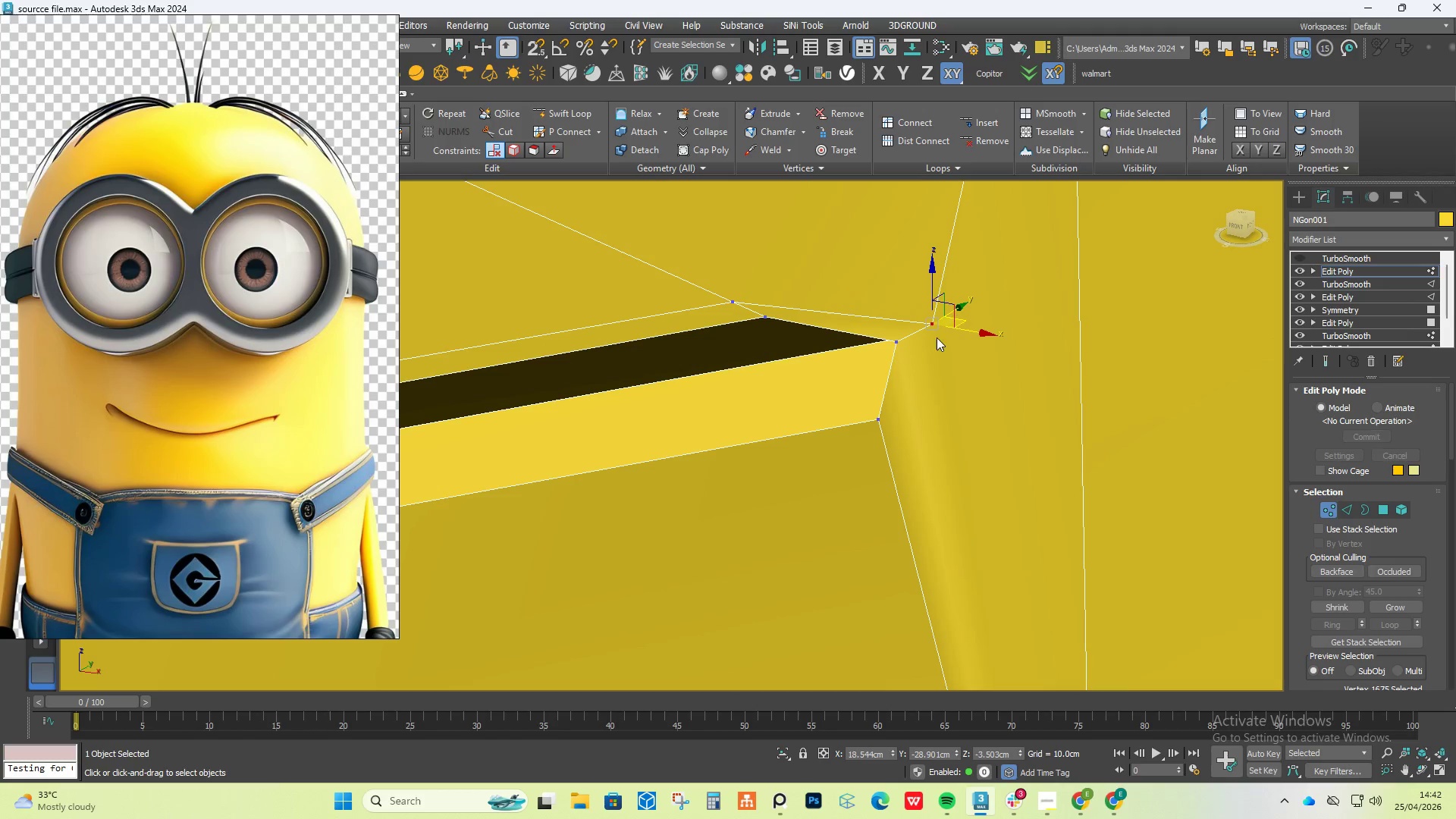 
hold_key(key=AltLeft, duration=0.69)
 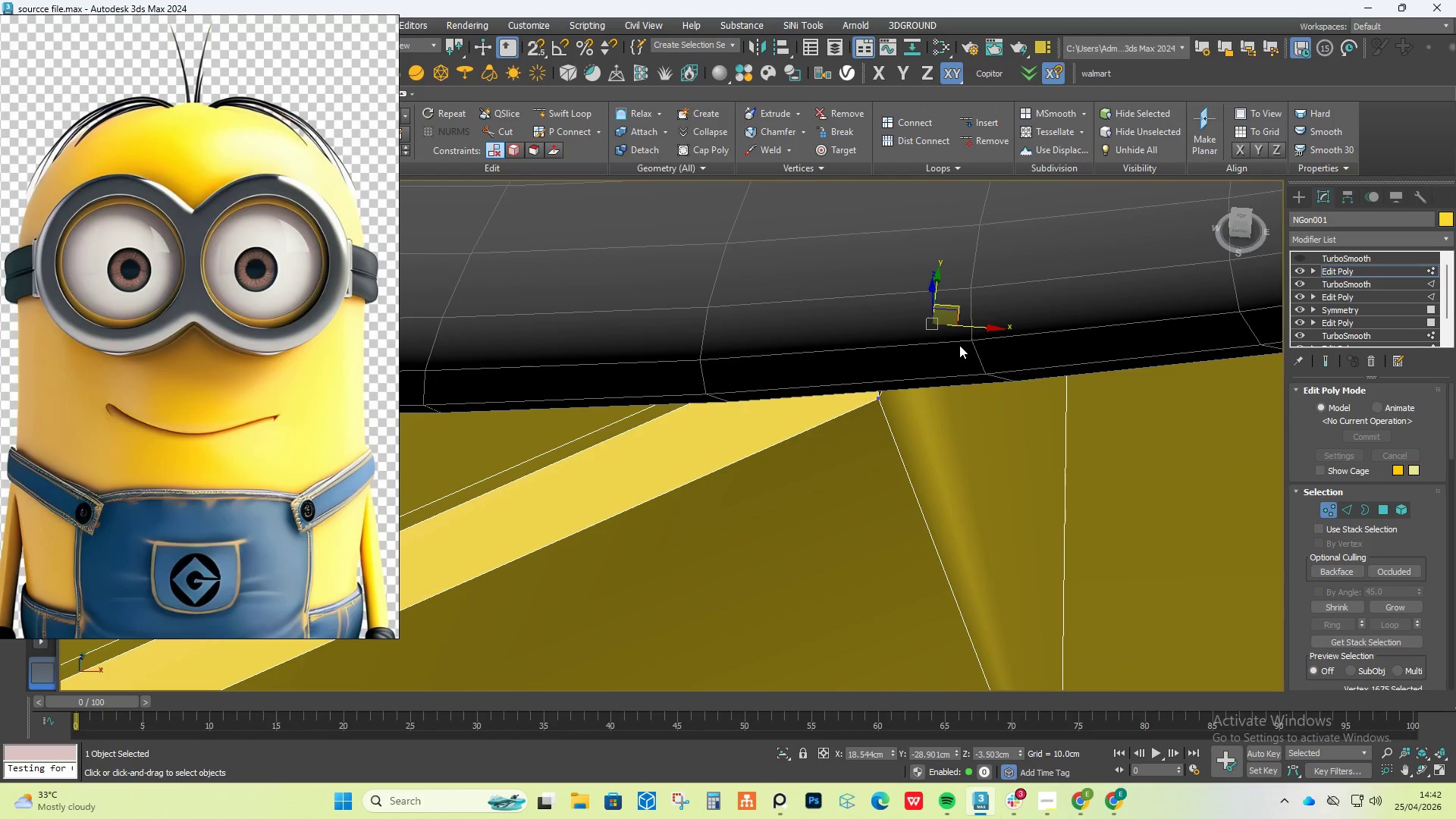 
hold_key(key=AltLeft, duration=0.48)
 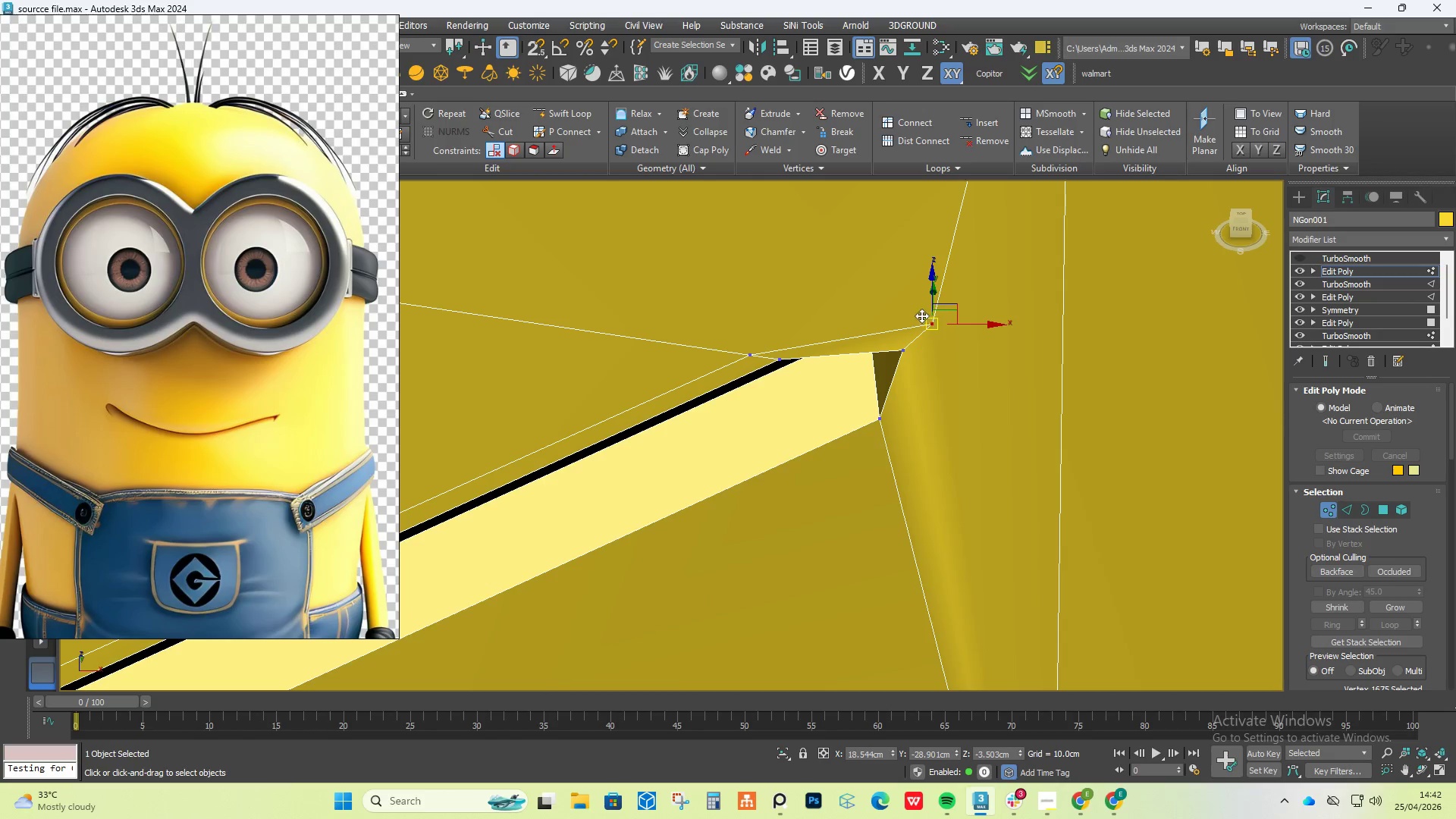 
hold_key(key=AltLeft, duration=0.67)
 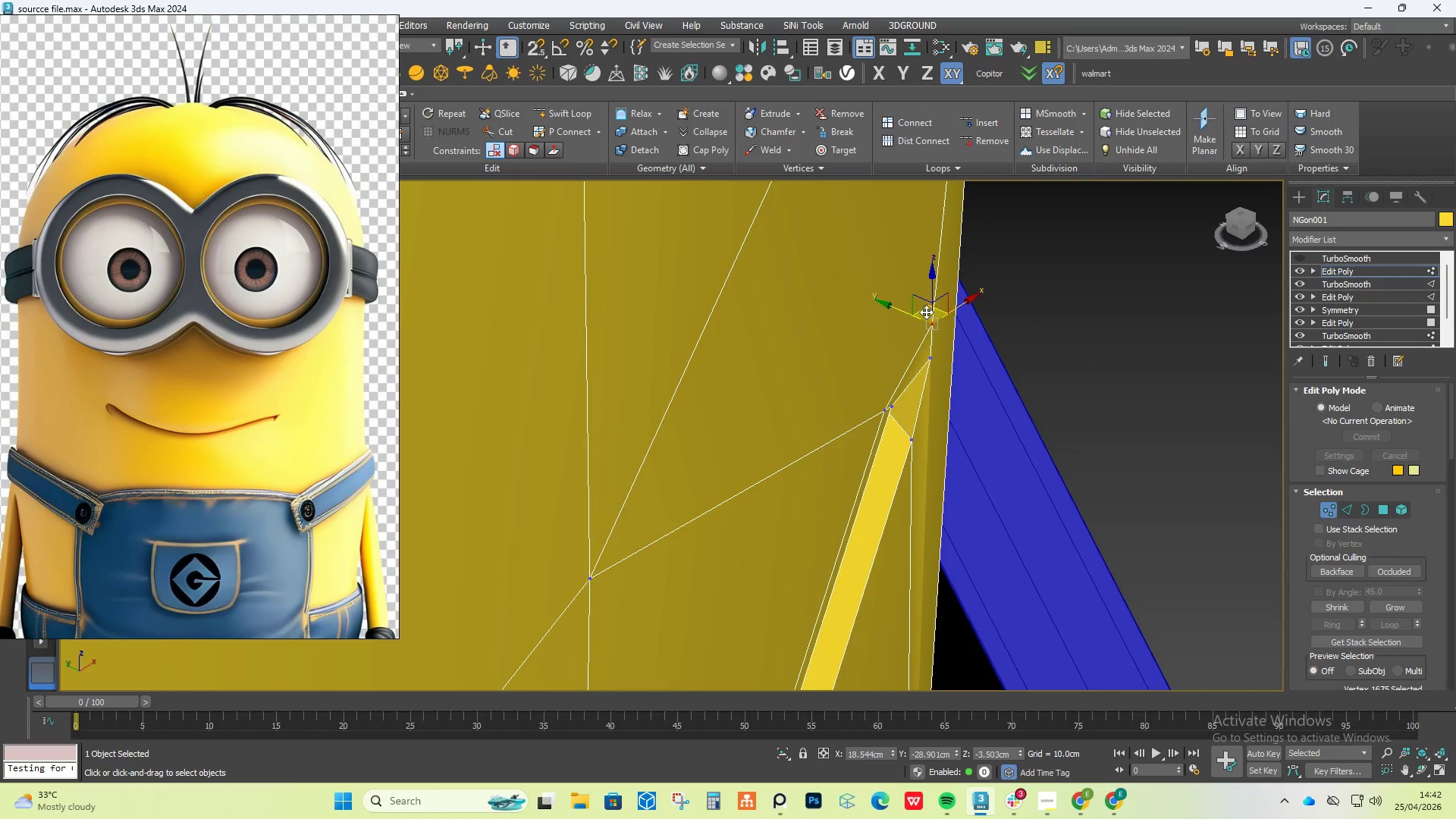 
left_click_drag(start_coordinate=[921, 312], to_coordinate=[931, 312])
 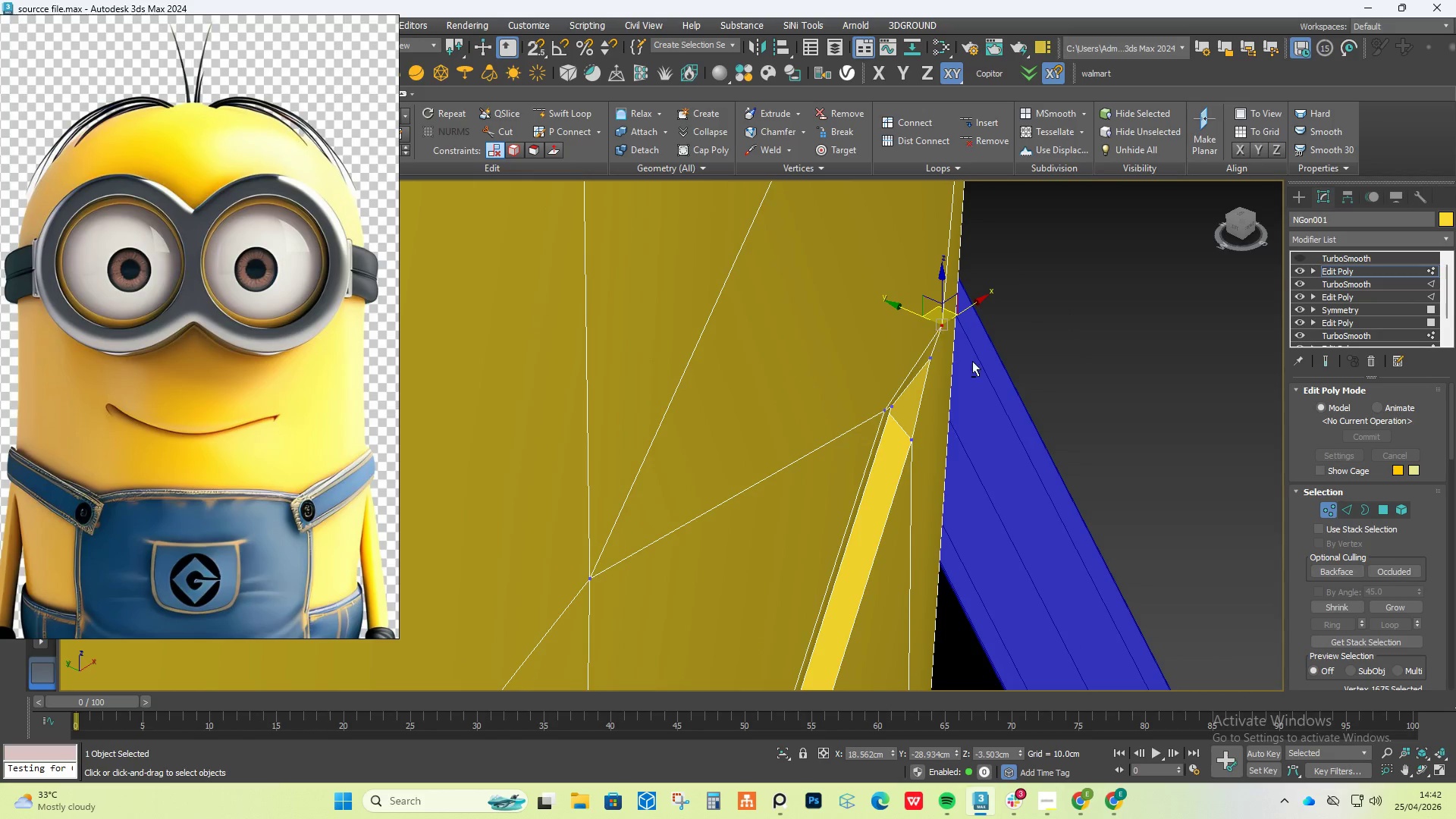 
hold_key(key=AltLeft, duration=0.95)
 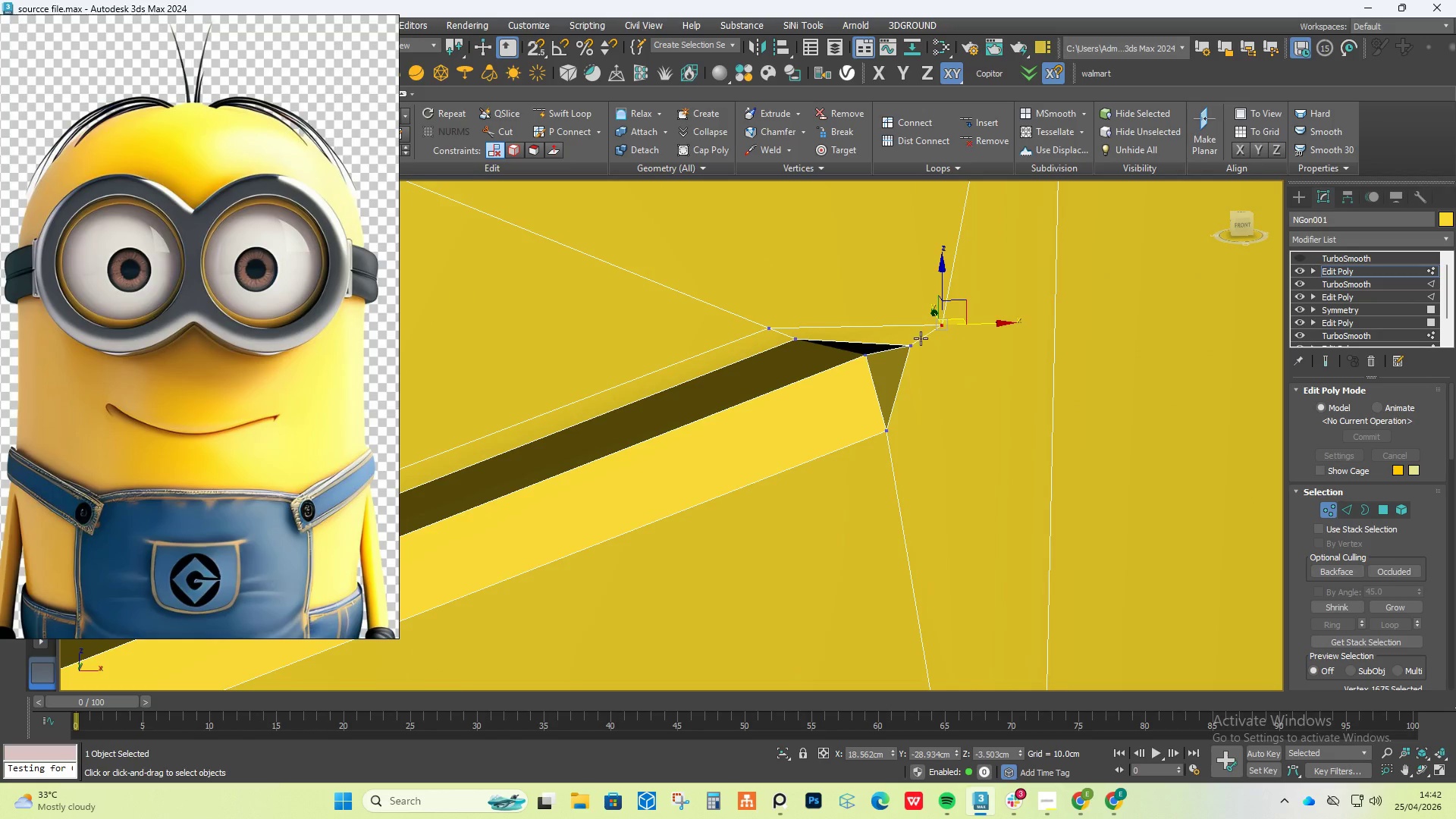 
key(Alt+C)
 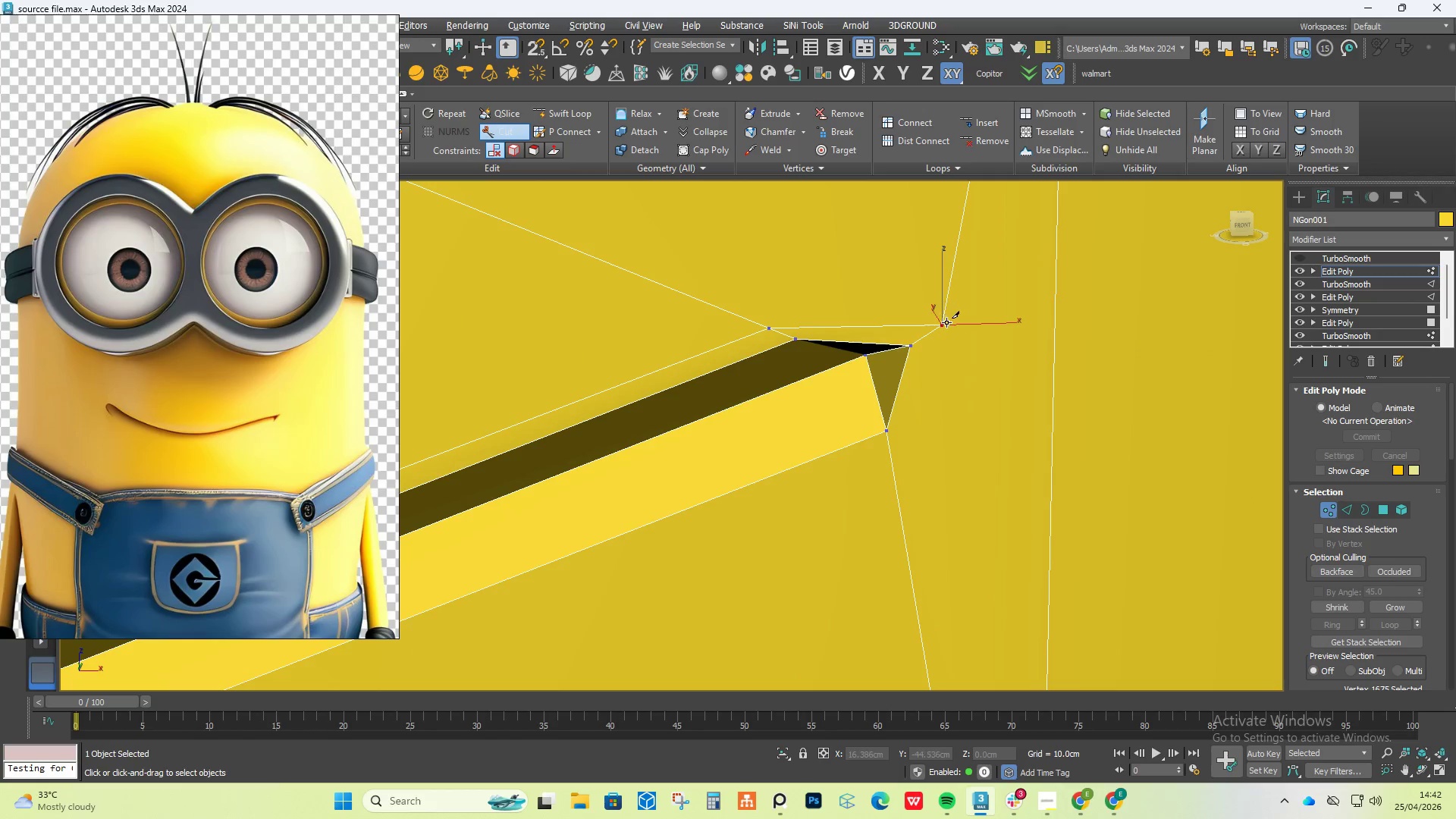 
left_click([946, 323])
 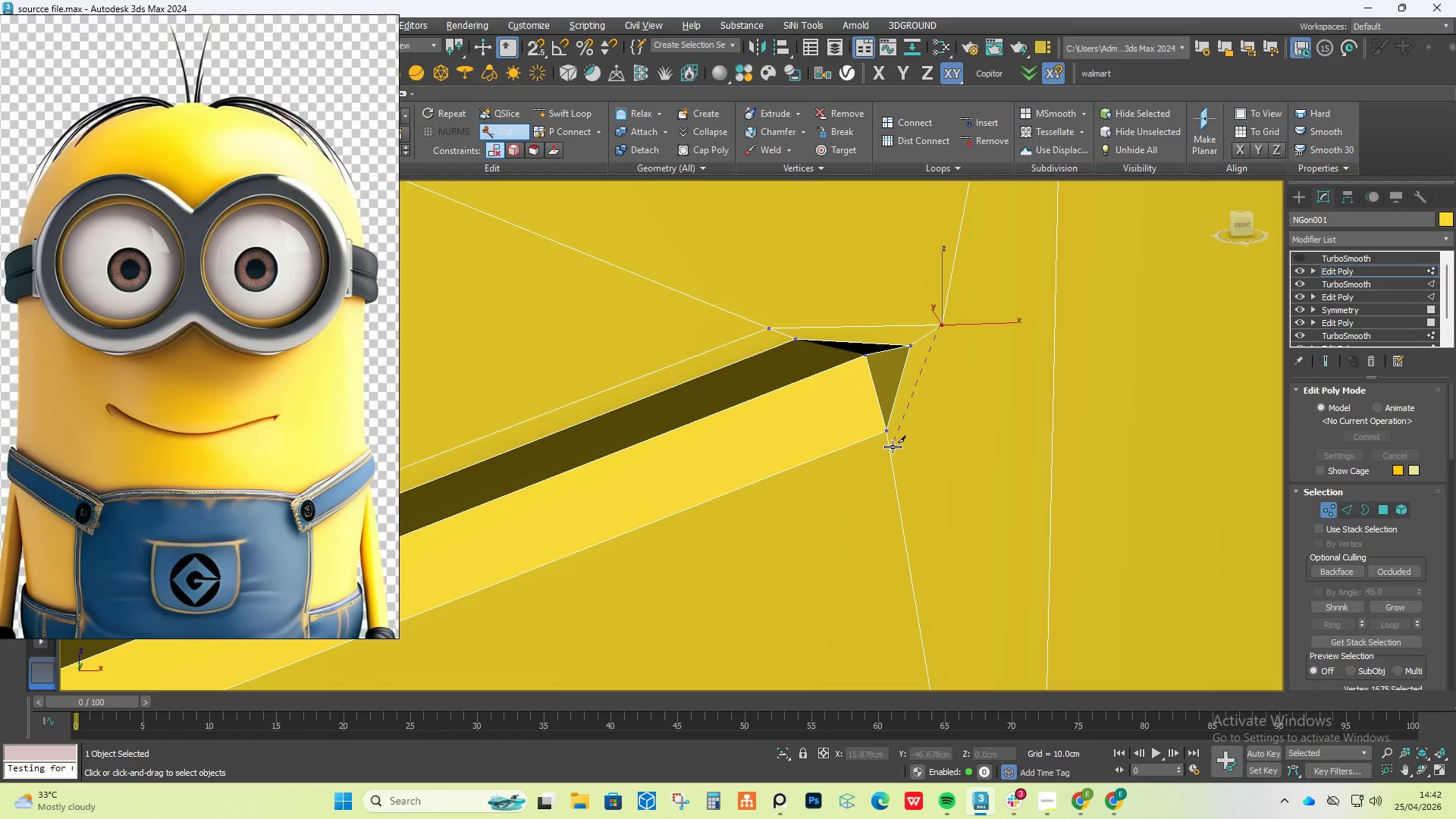 
left_click([893, 447])
 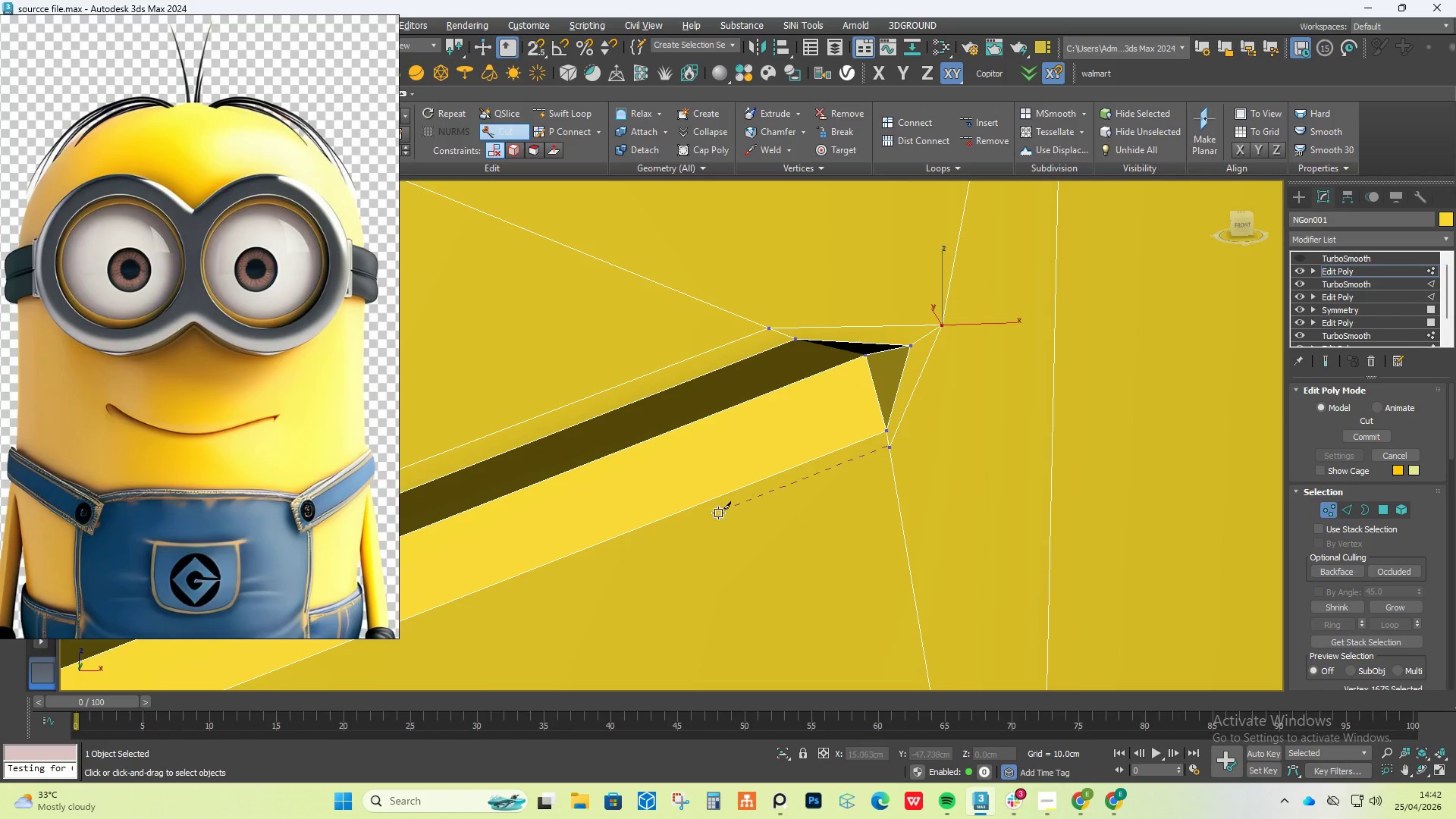 
scroll: coordinate [718, 513], scroll_direction: down, amount: 4.0
 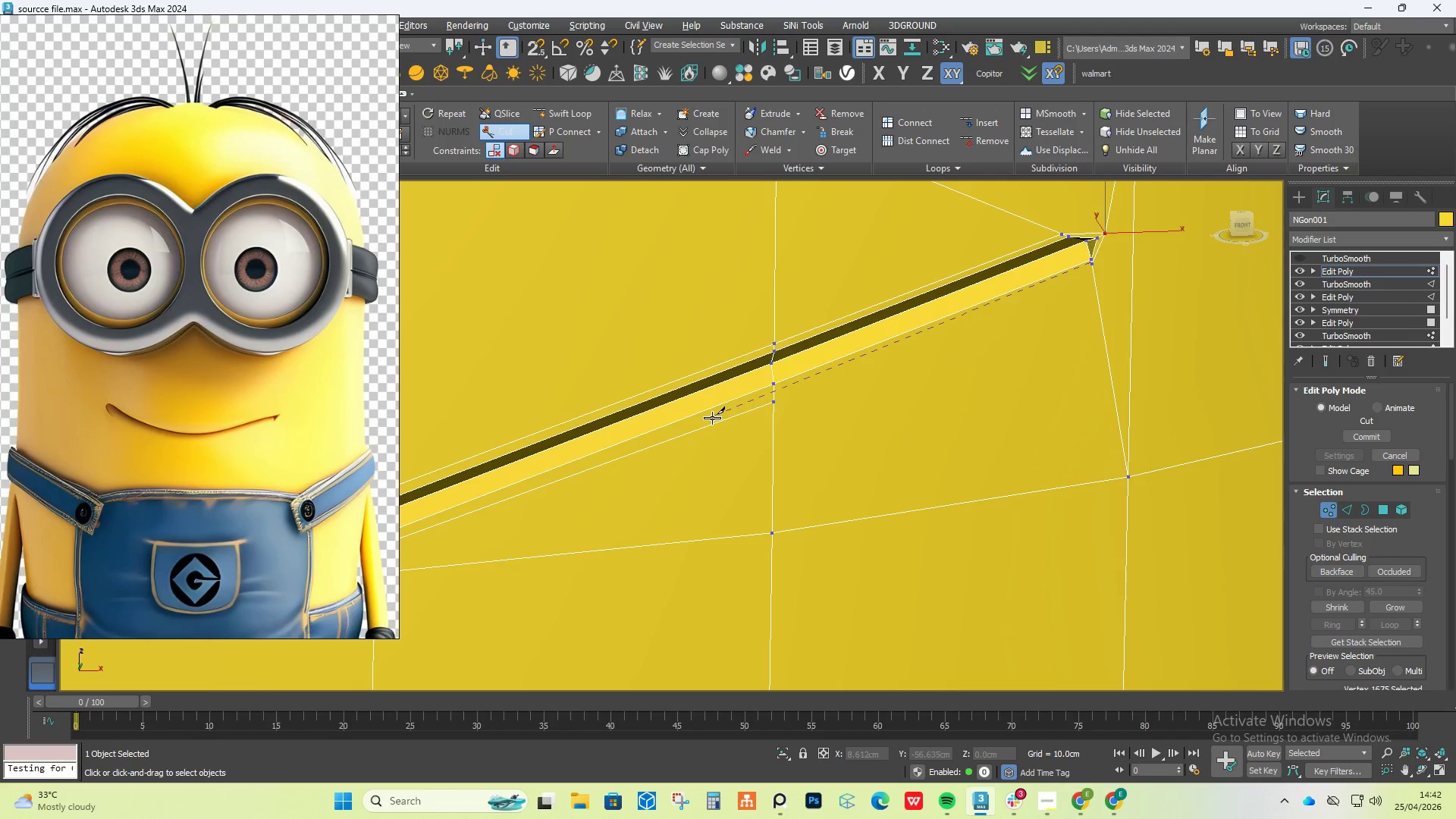 
scroll: coordinate [764, 420], scroll_direction: up, amount: 4.0
 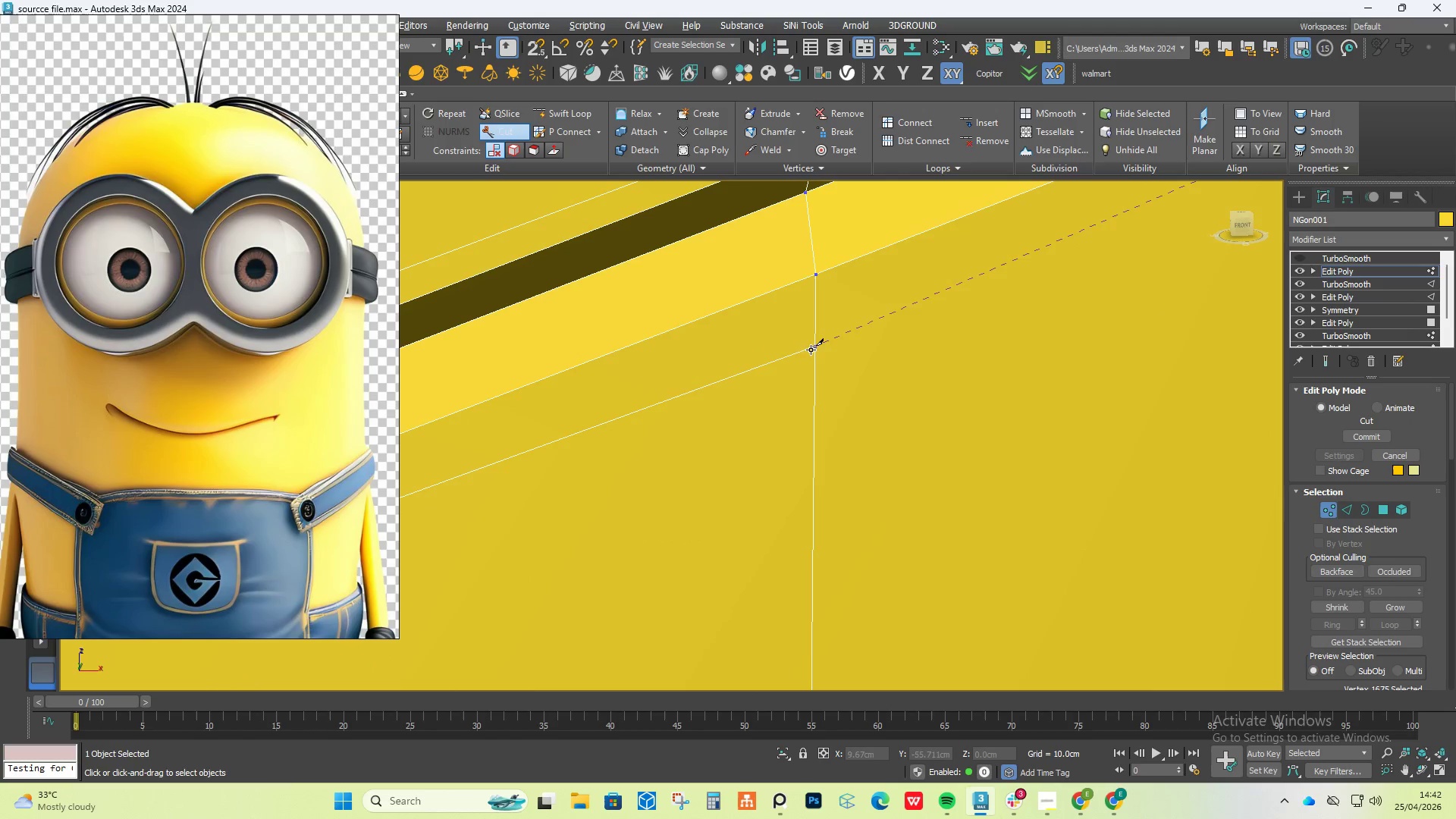 
left_click([814, 347])
 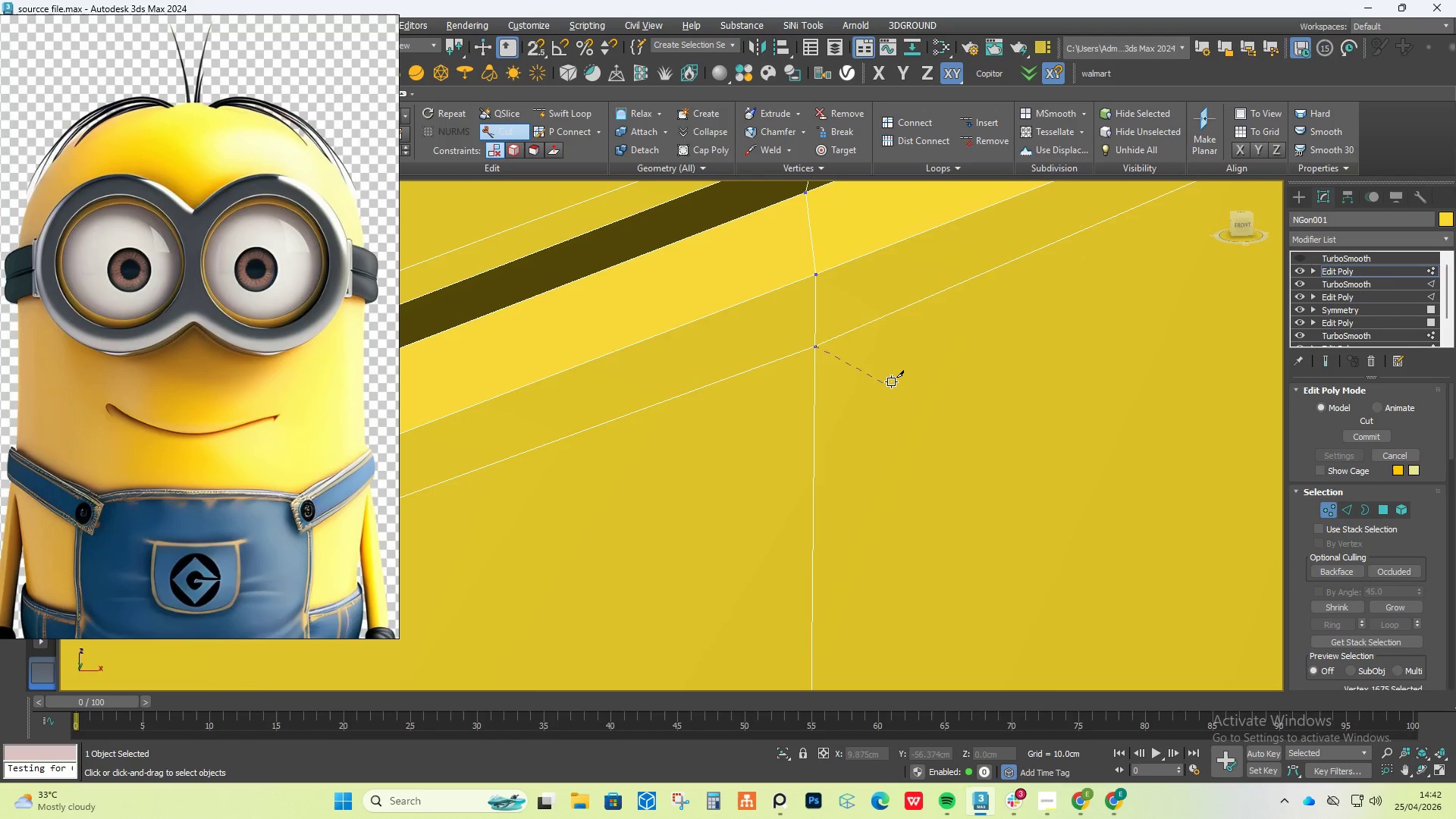 
right_click([893, 378])
 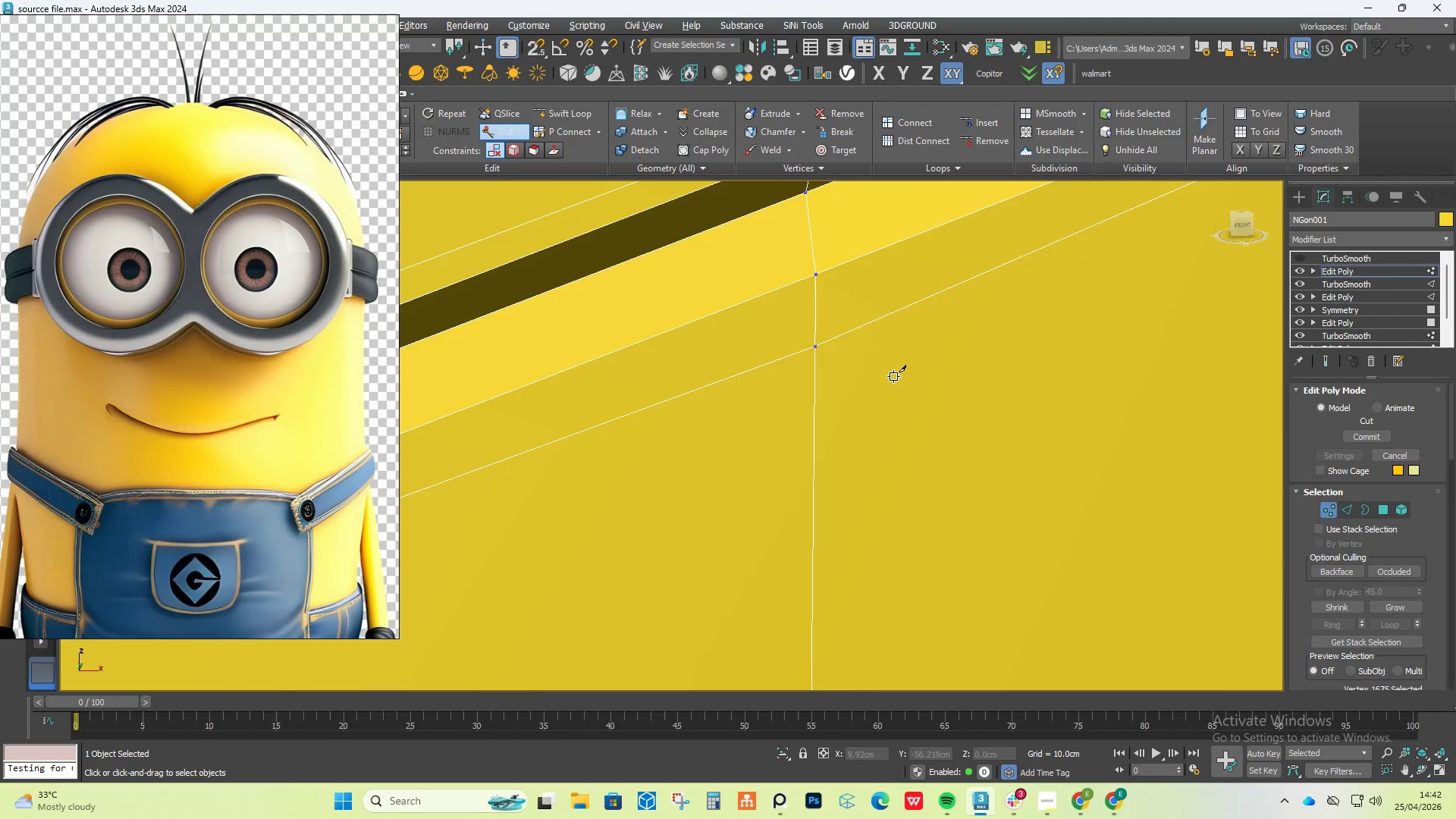 
scroll: coordinate [894, 376], scroll_direction: down, amount: 7.0
 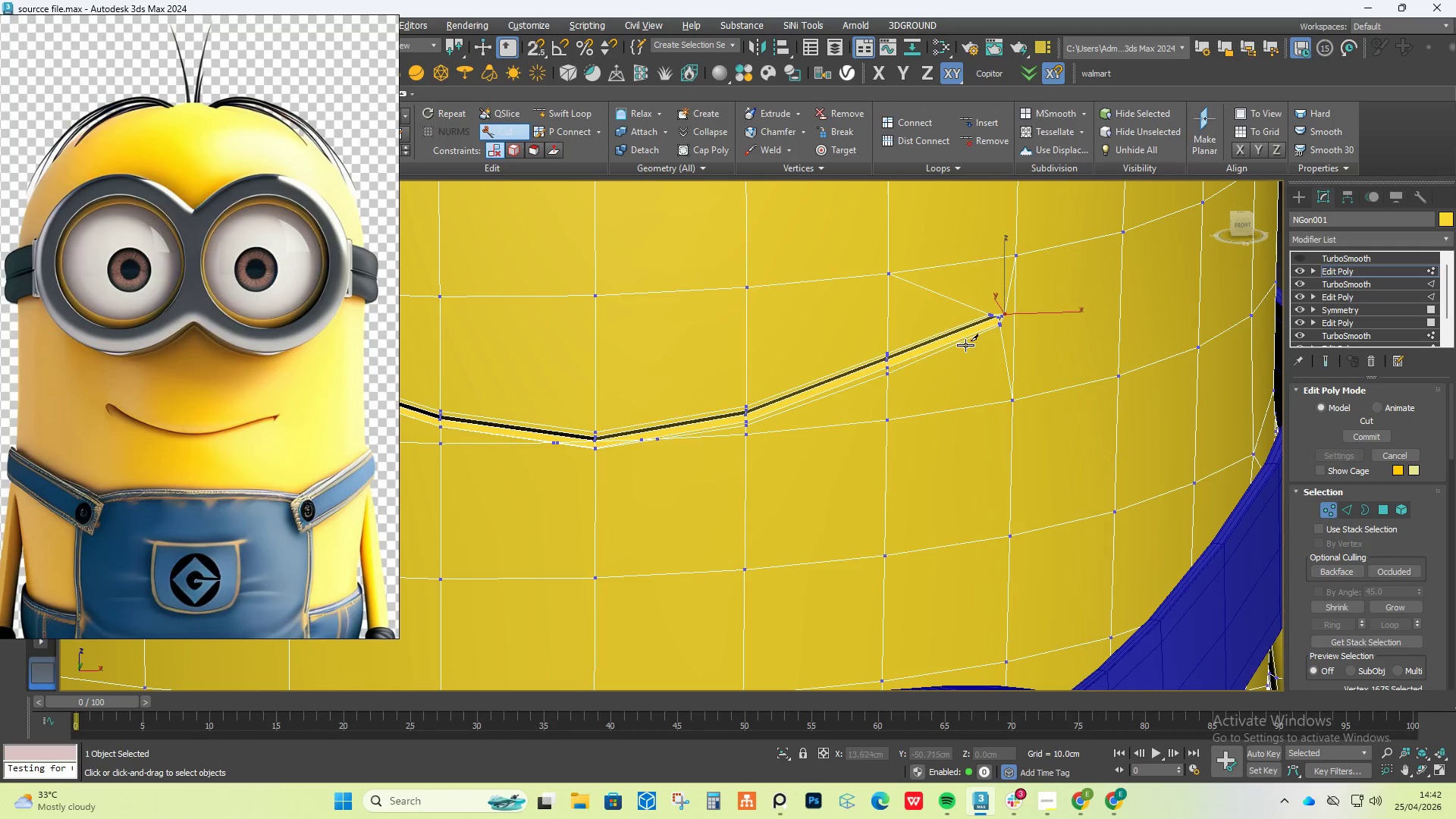 
right_click([966, 345])
 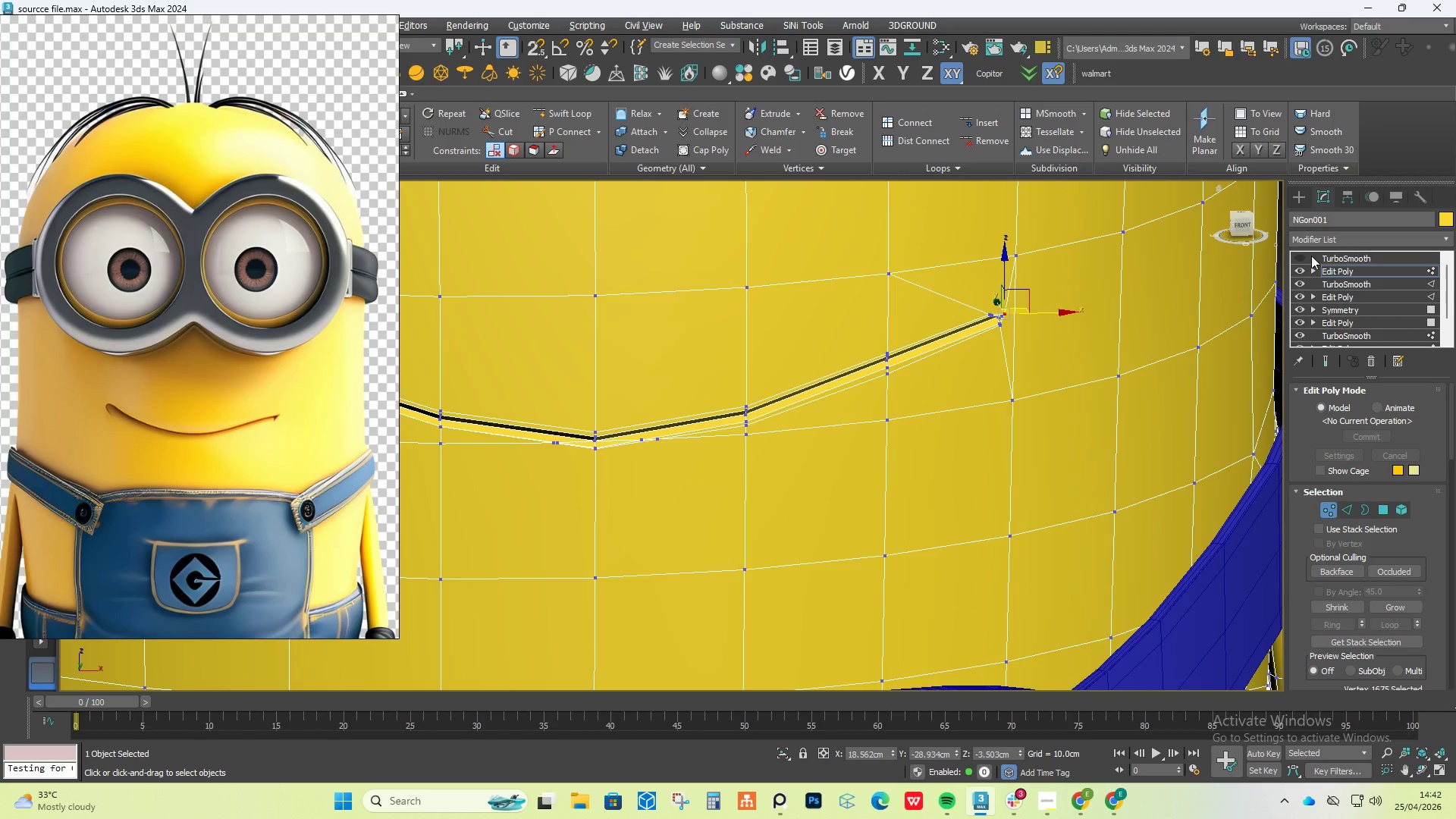 
left_click([1298, 256])
 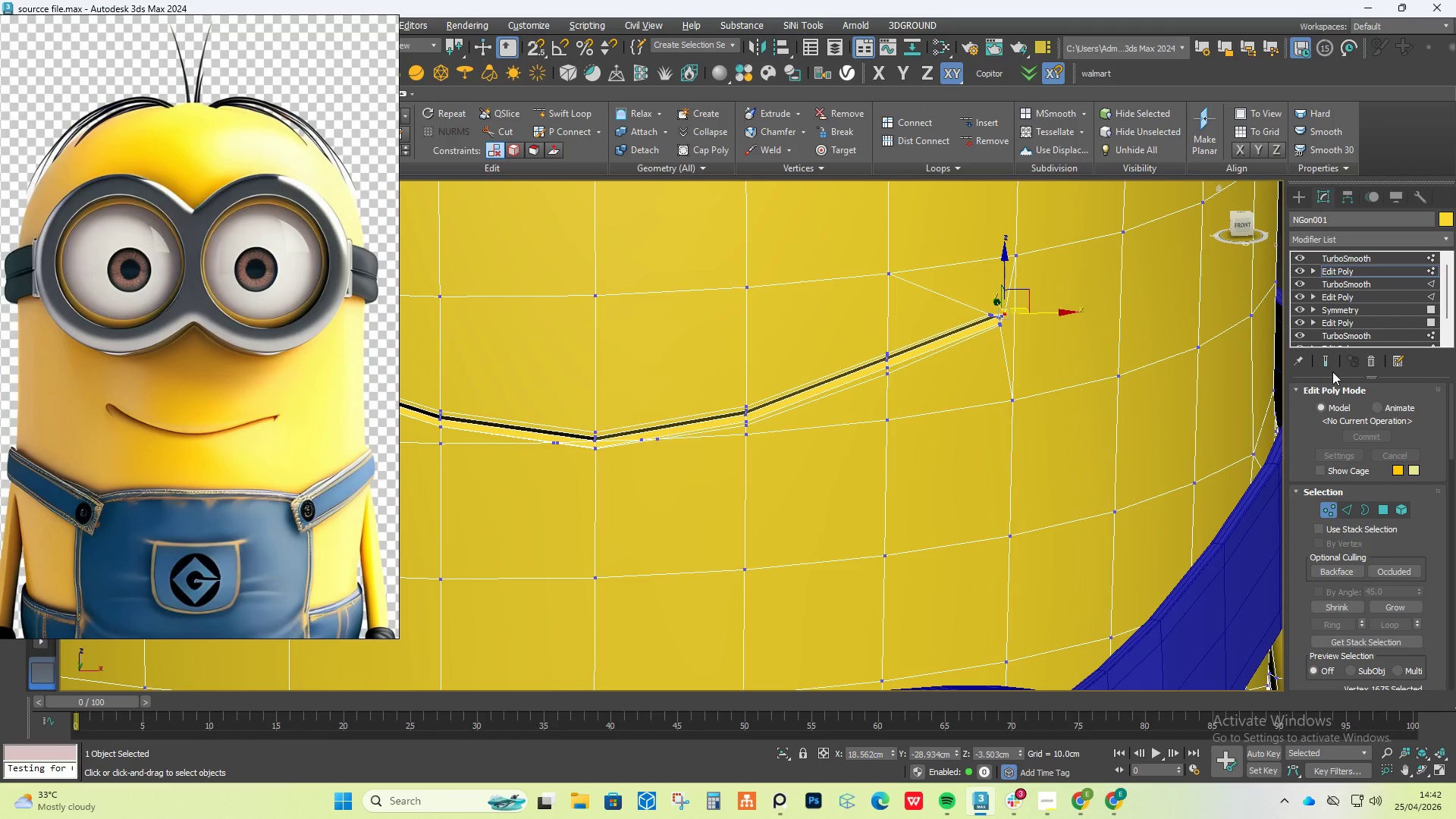 
left_click([1330, 365])
 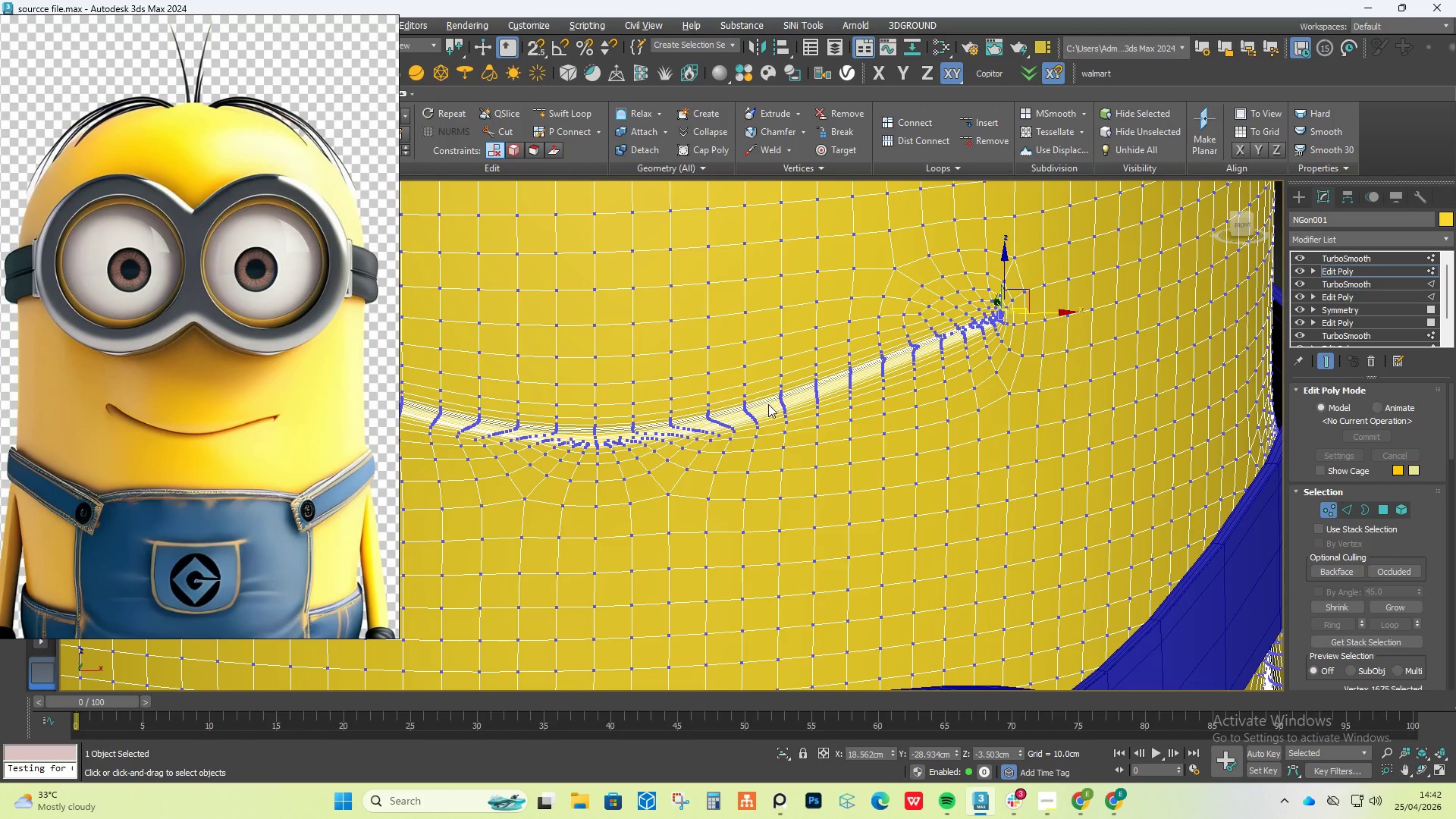 
key(F4)
 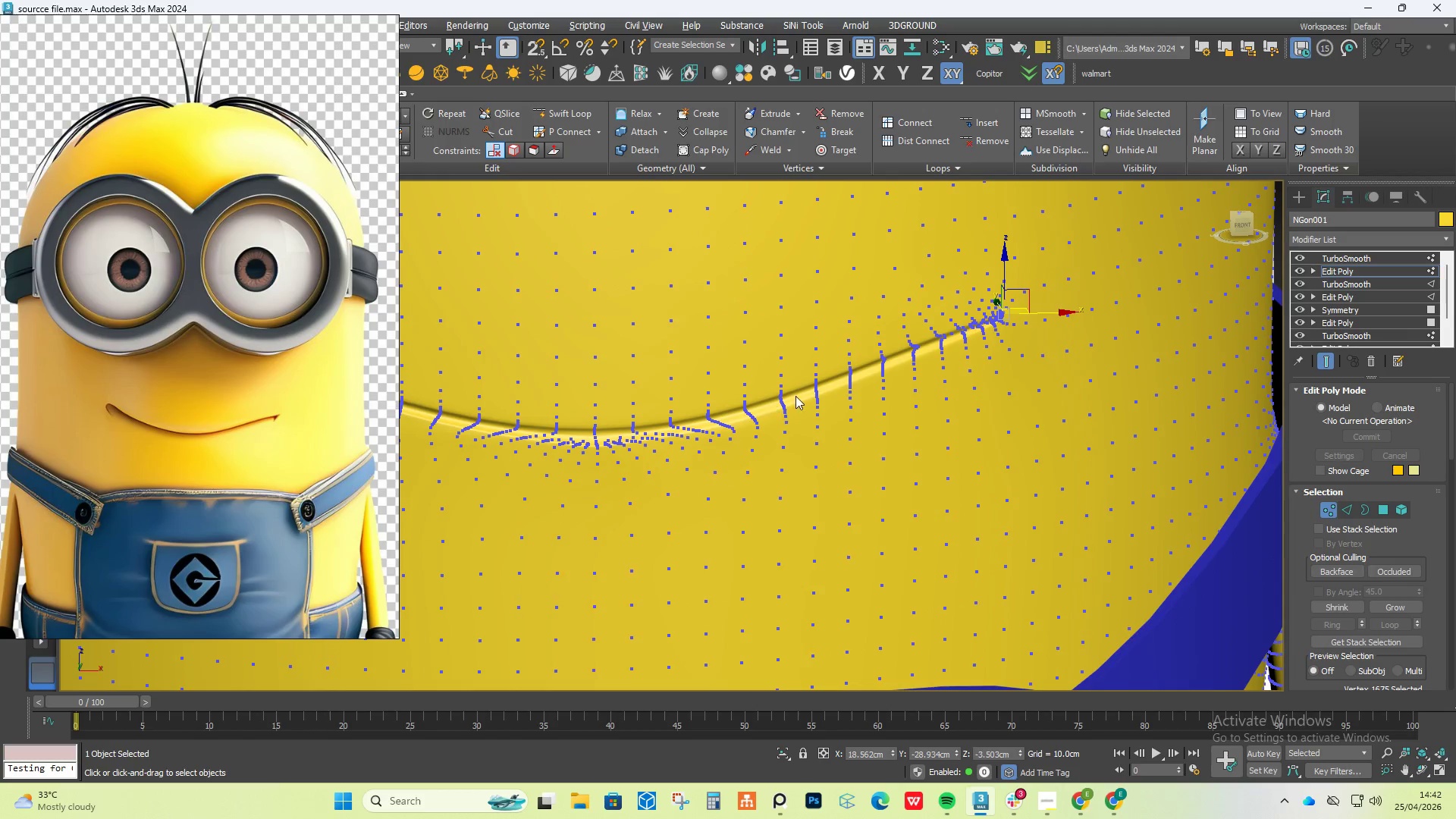 
scroll: coordinate [796, 396], scroll_direction: down, amount: 3.0
 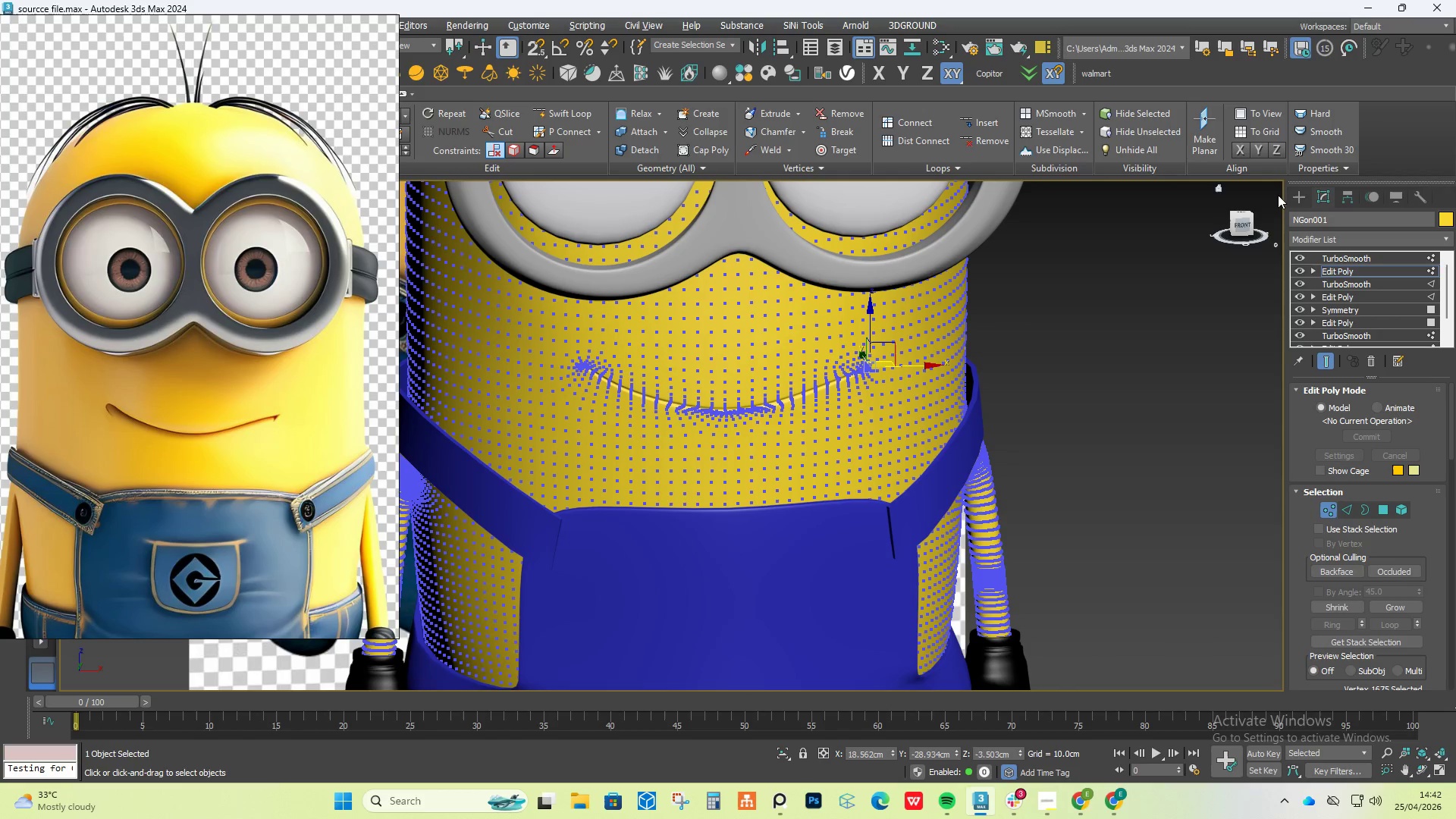 
left_click([1297, 195])
 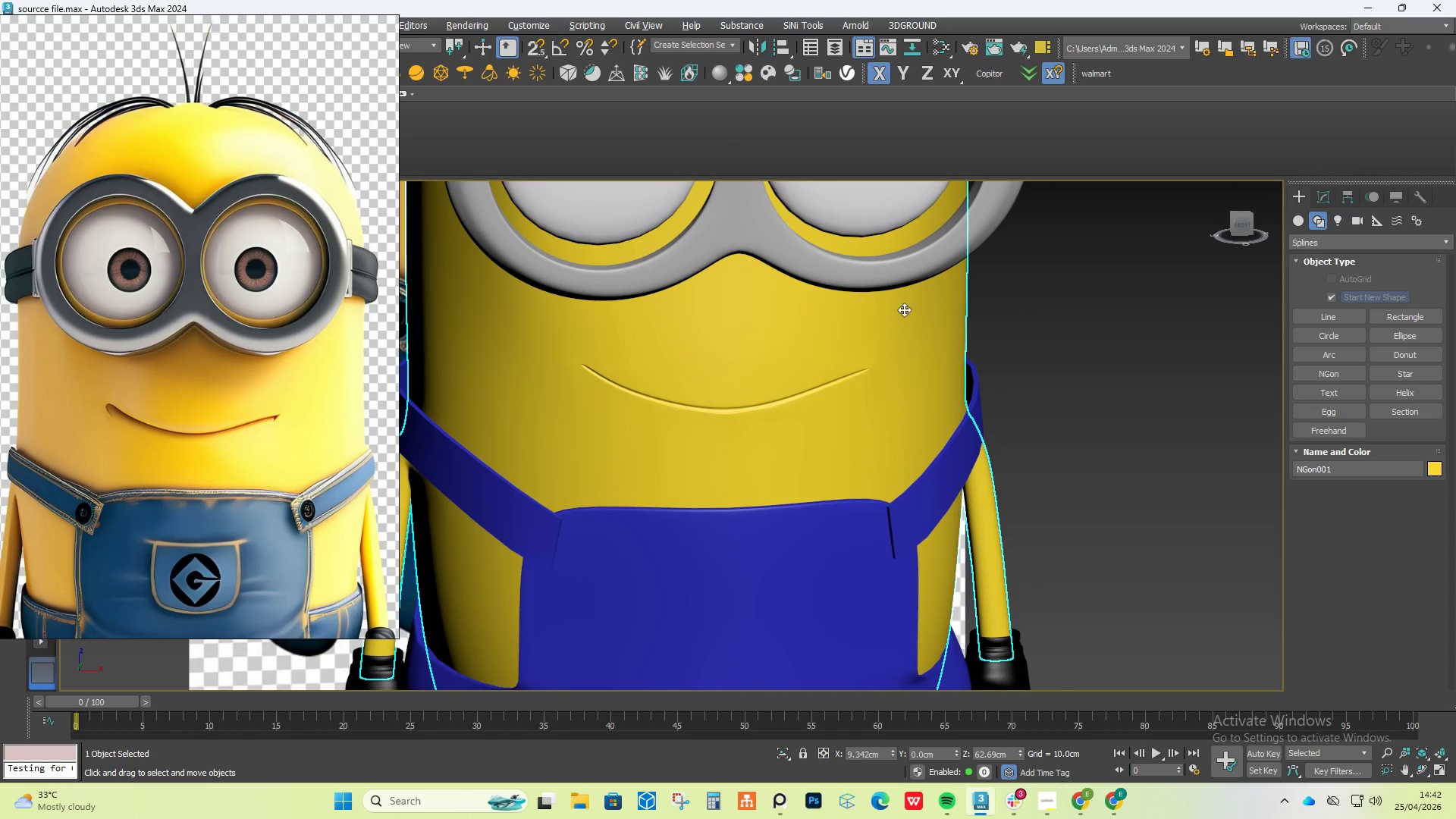 
hold_key(key=AltLeft, duration=1.58)
 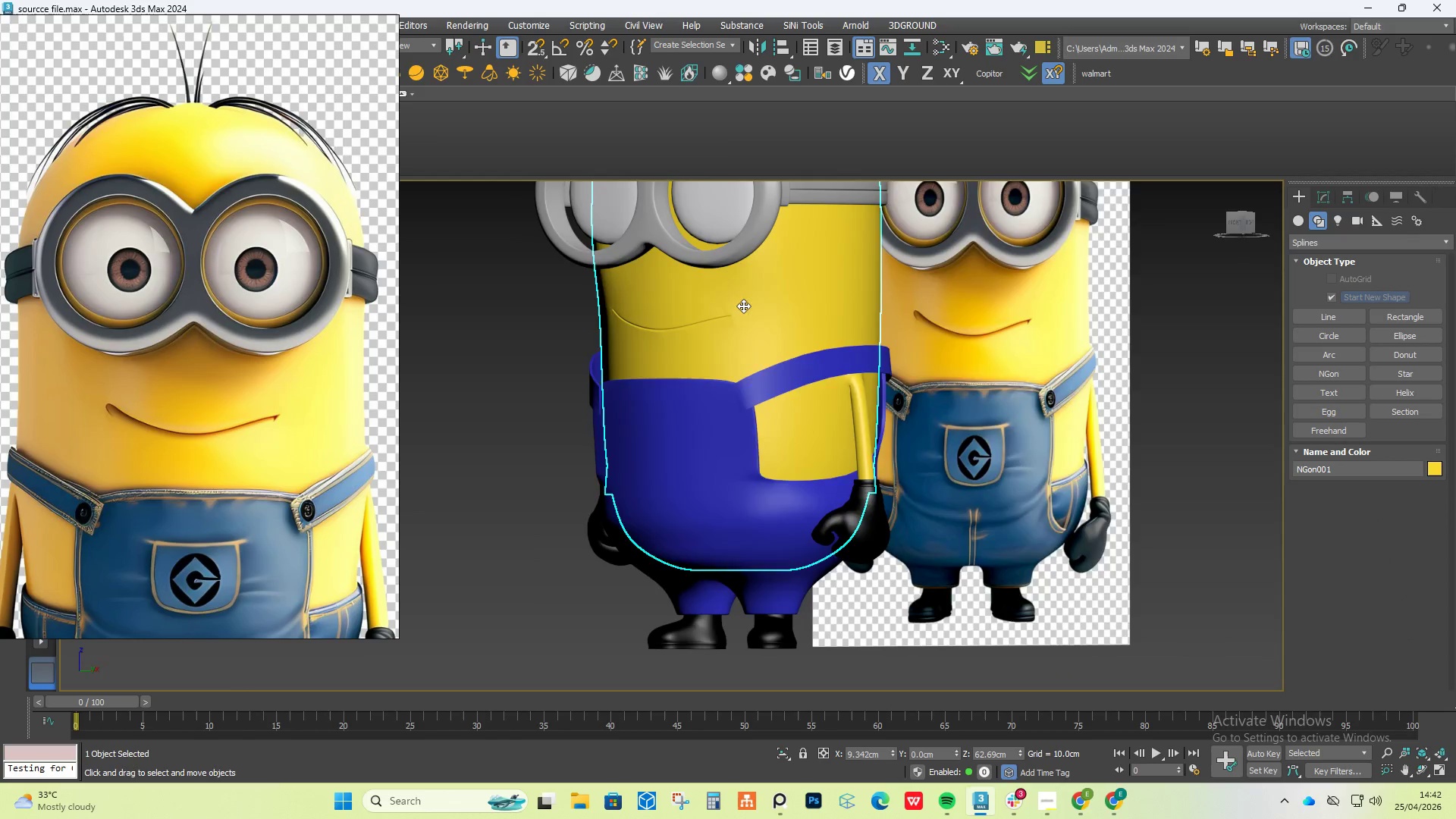 
scroll: coordinate [794, 311], scroll_direction: down, amount: 2.0
 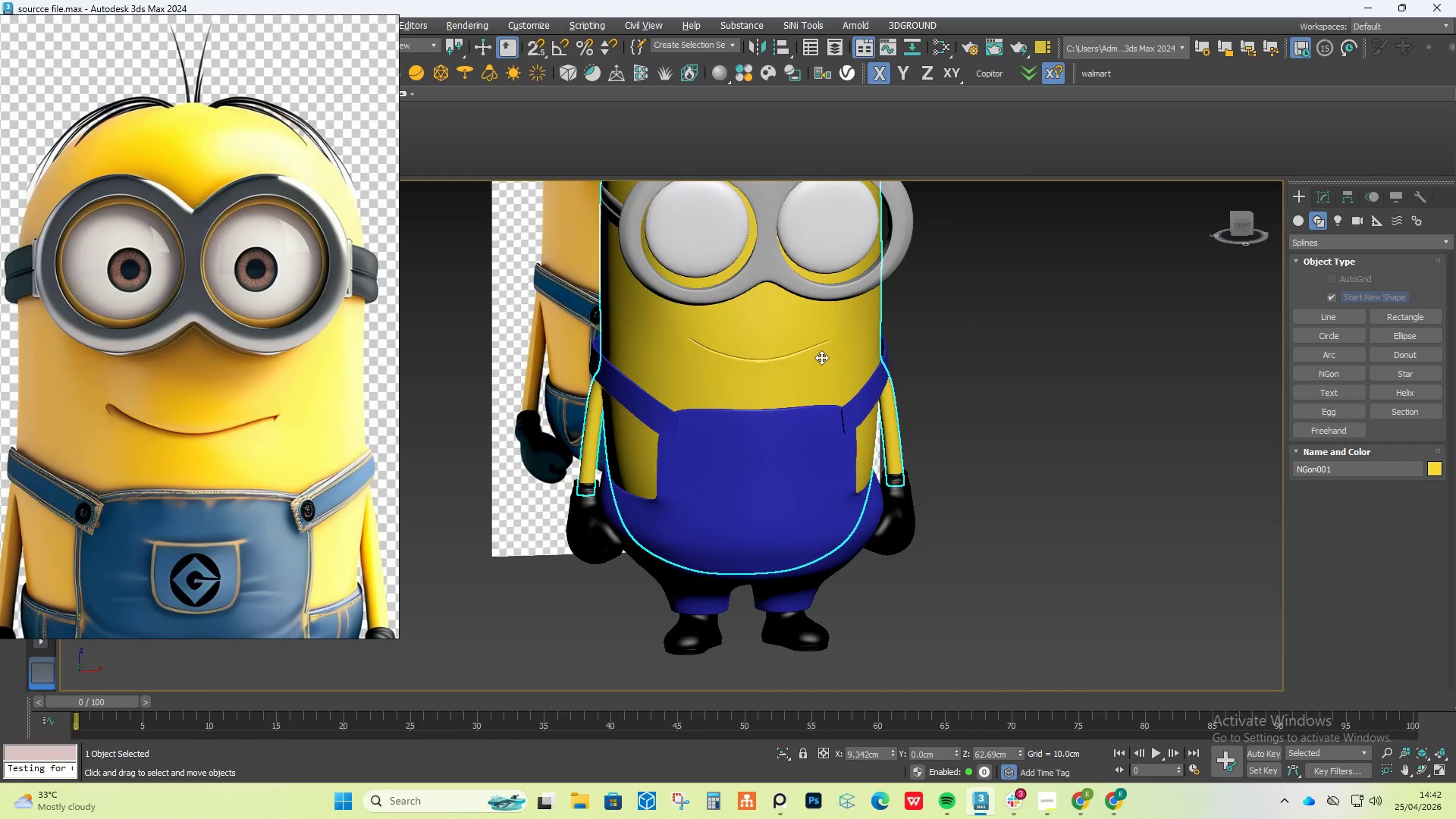 
scroll: coordinate [735, 317], scroll_direction: up, amount: 6.0
 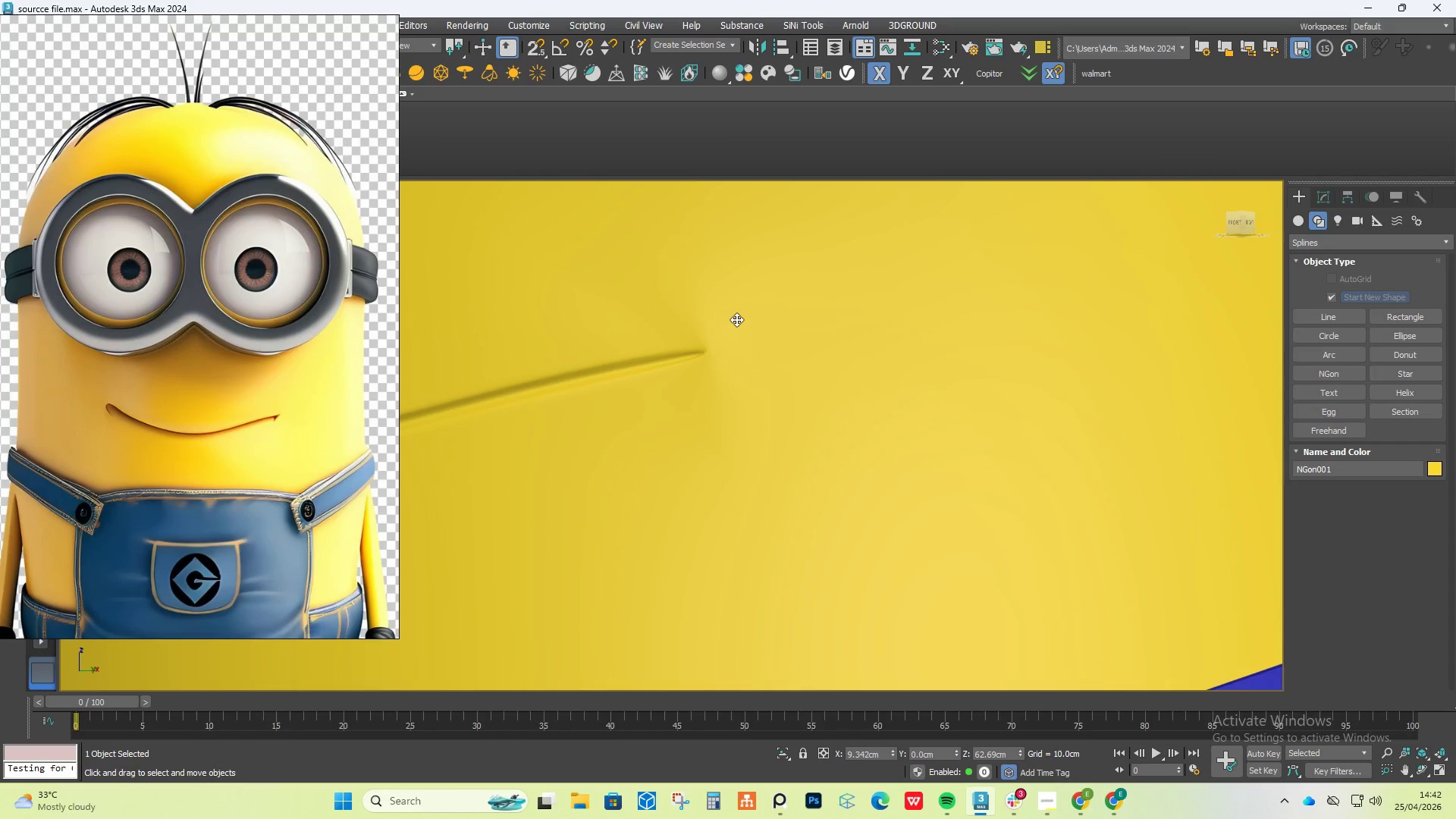 
scroll: coordinate [736, 319], scroll_direction: down, amount: 4.0
 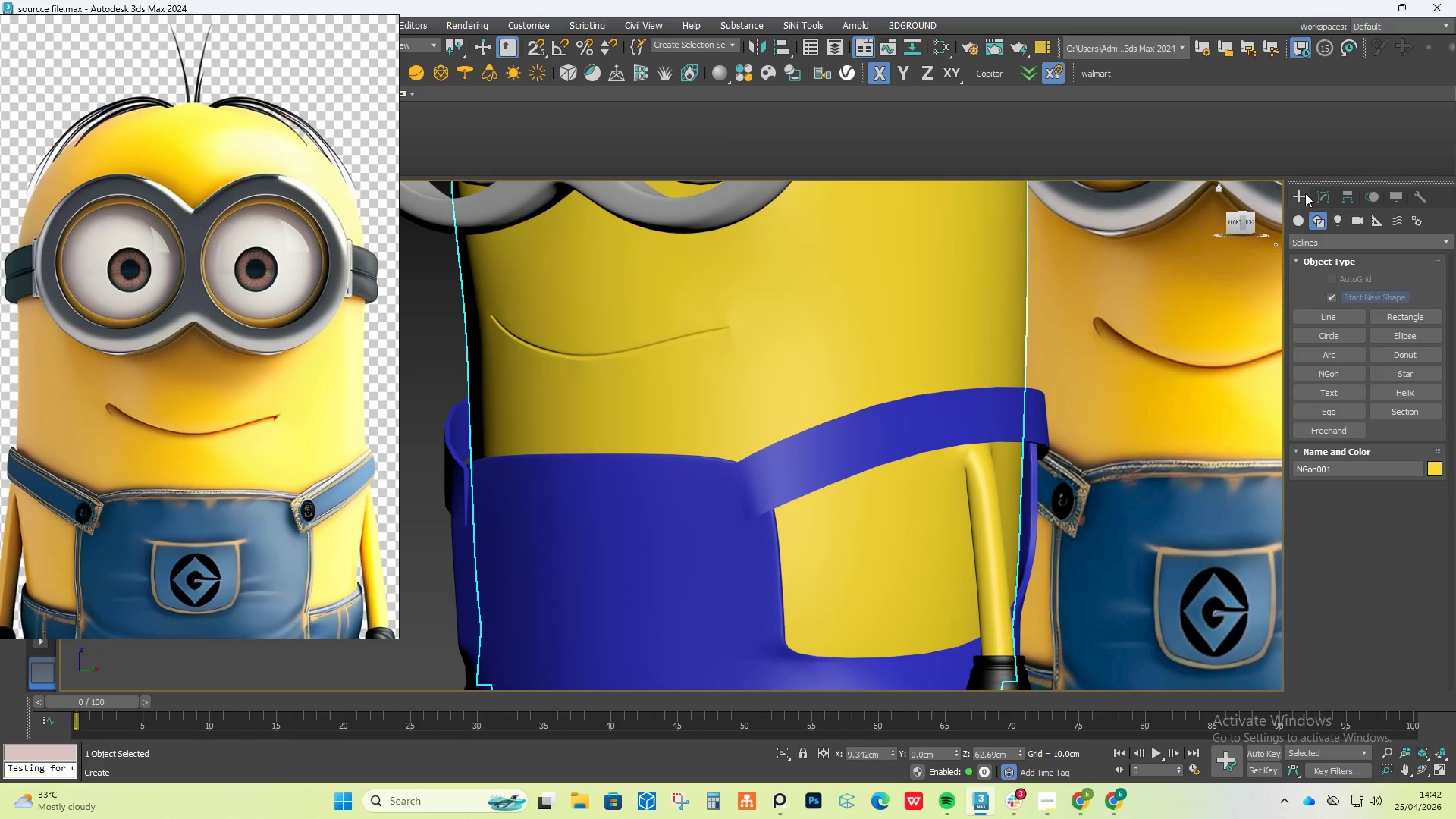 
left_click([1328, 198])
 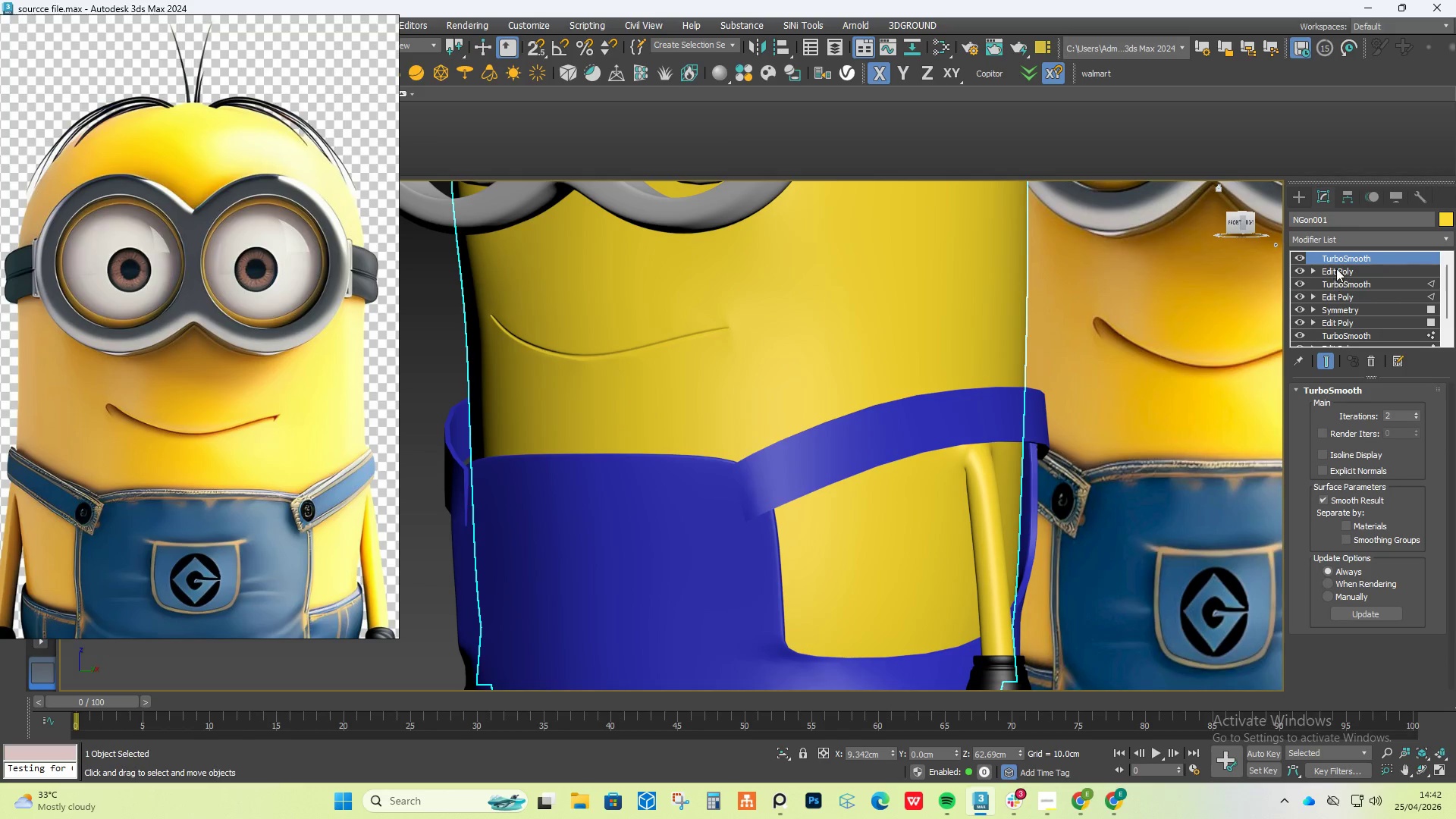 
left_click([1336, 268])
 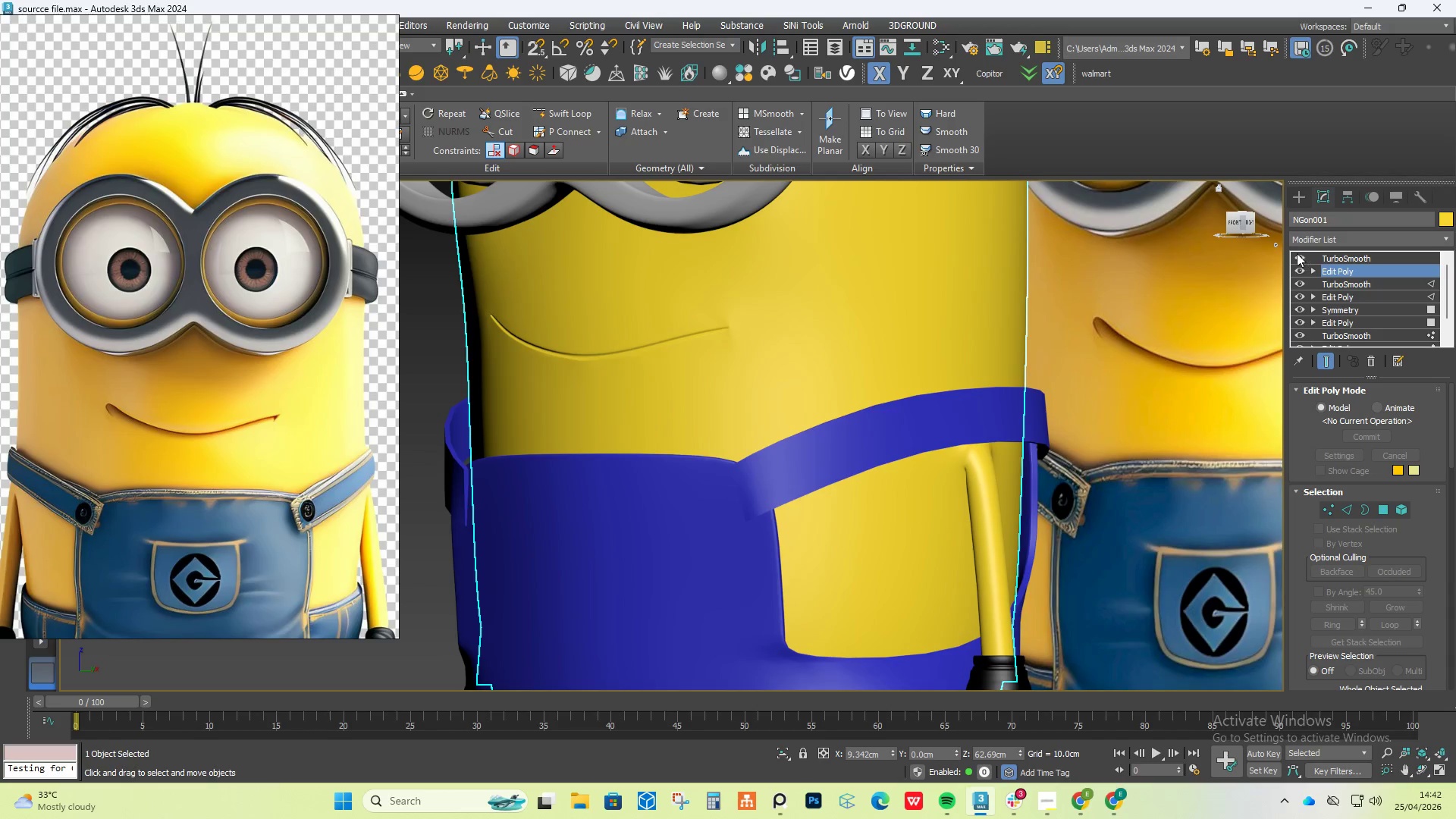 
left_click([1296, 253])
 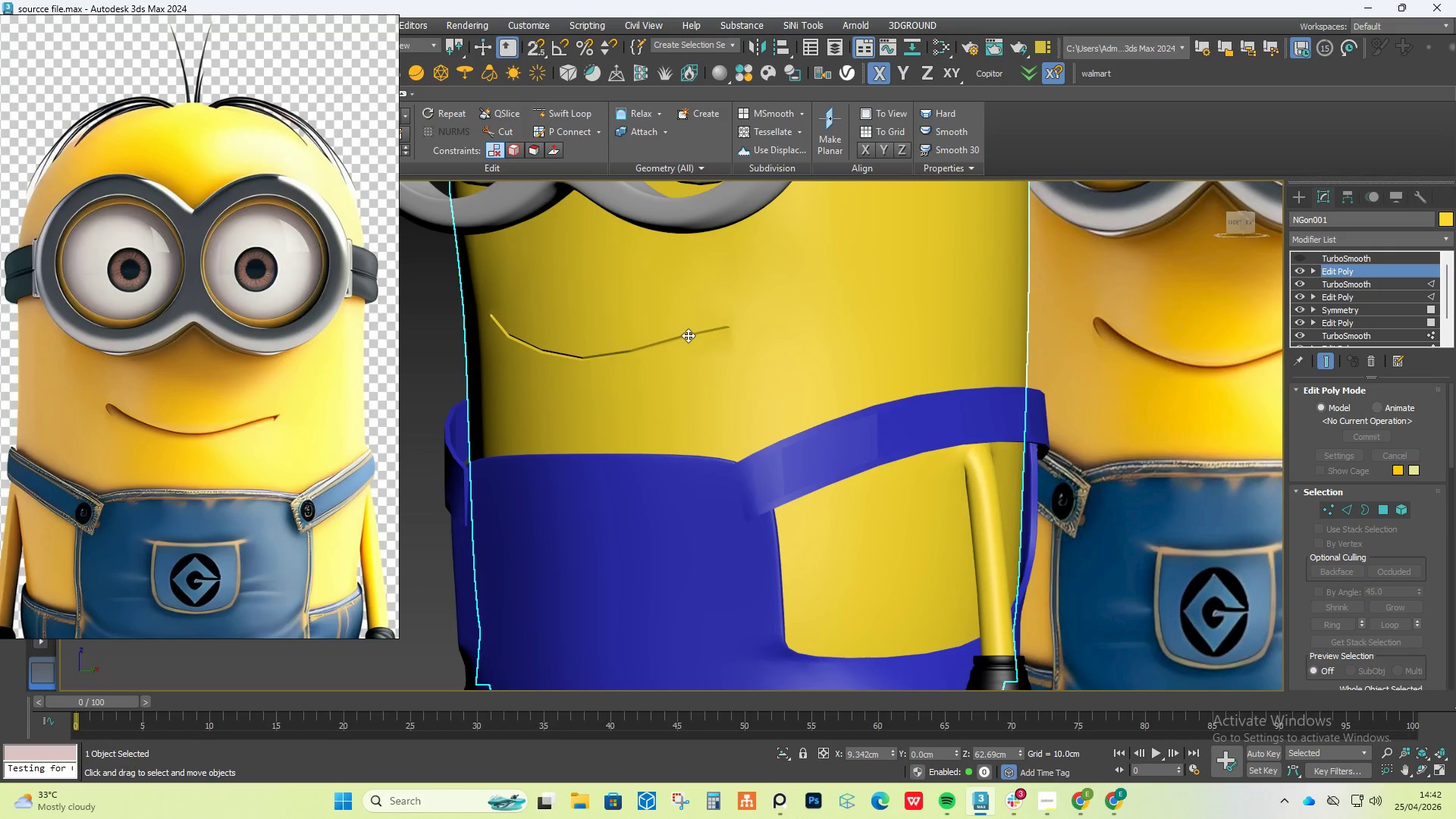 
key(F4)
 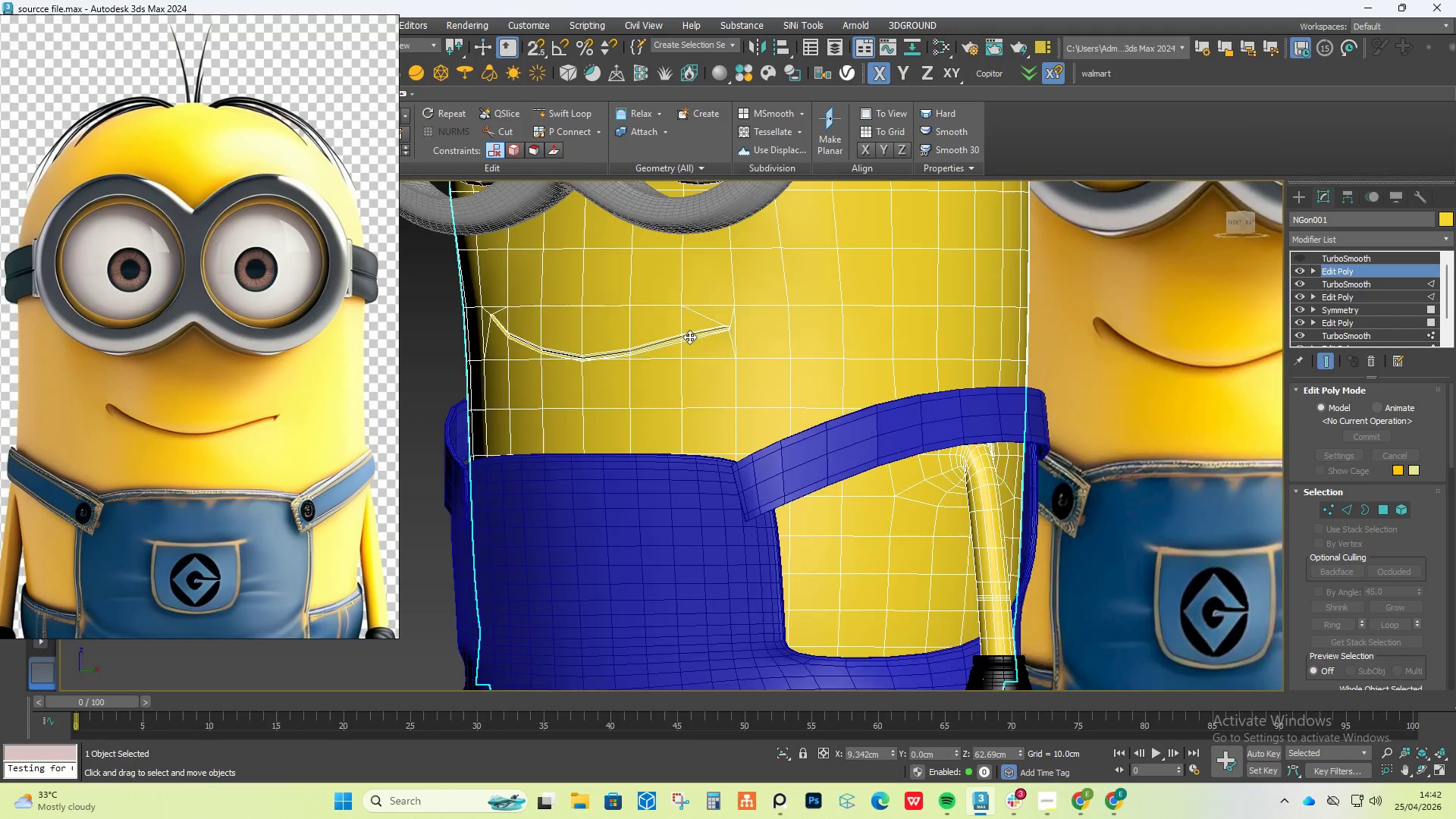 
scroll: coordinate [855, 293], scroll_direction: up, amount: 8.0
 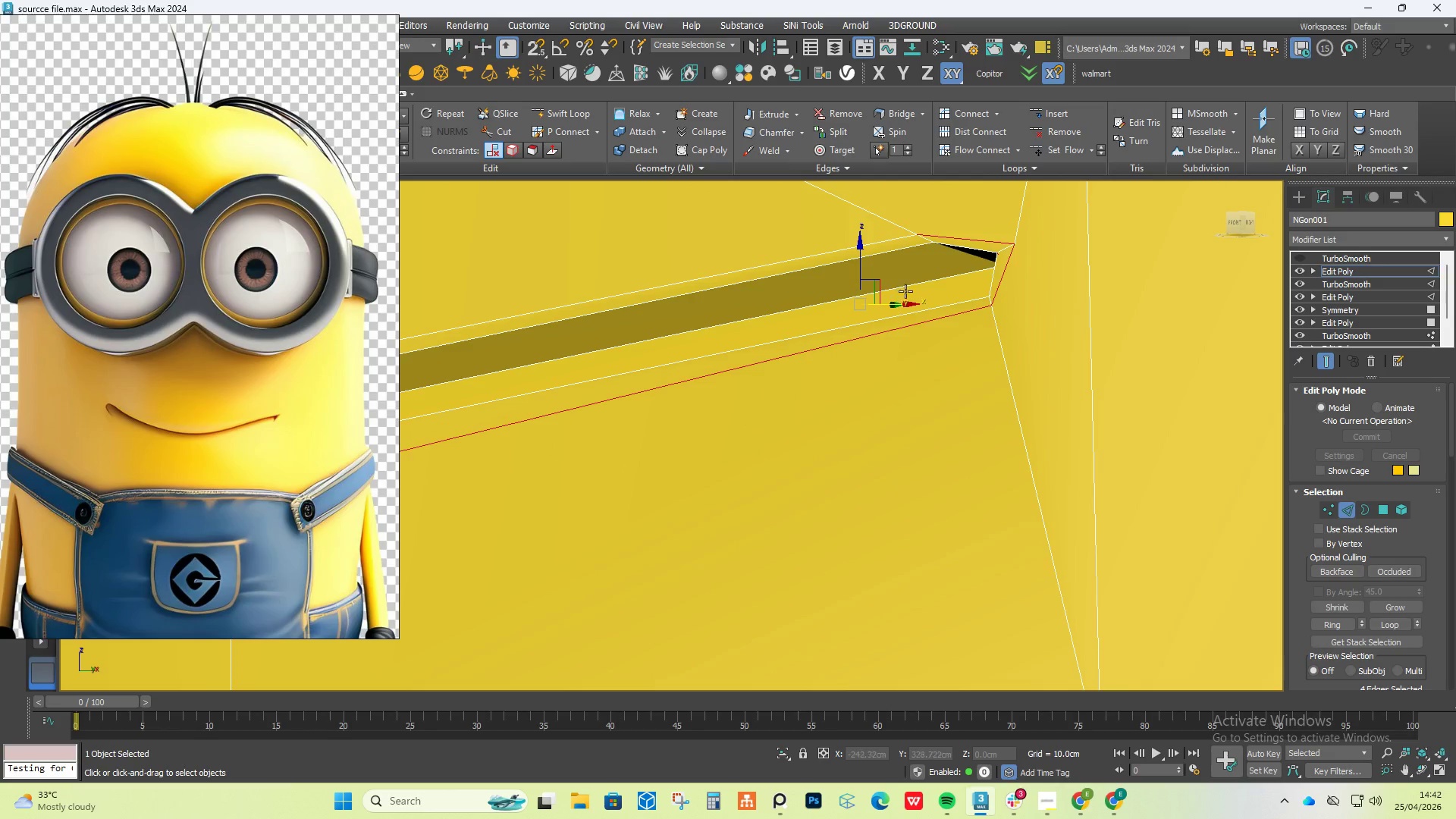 
left_click([908, 290])
 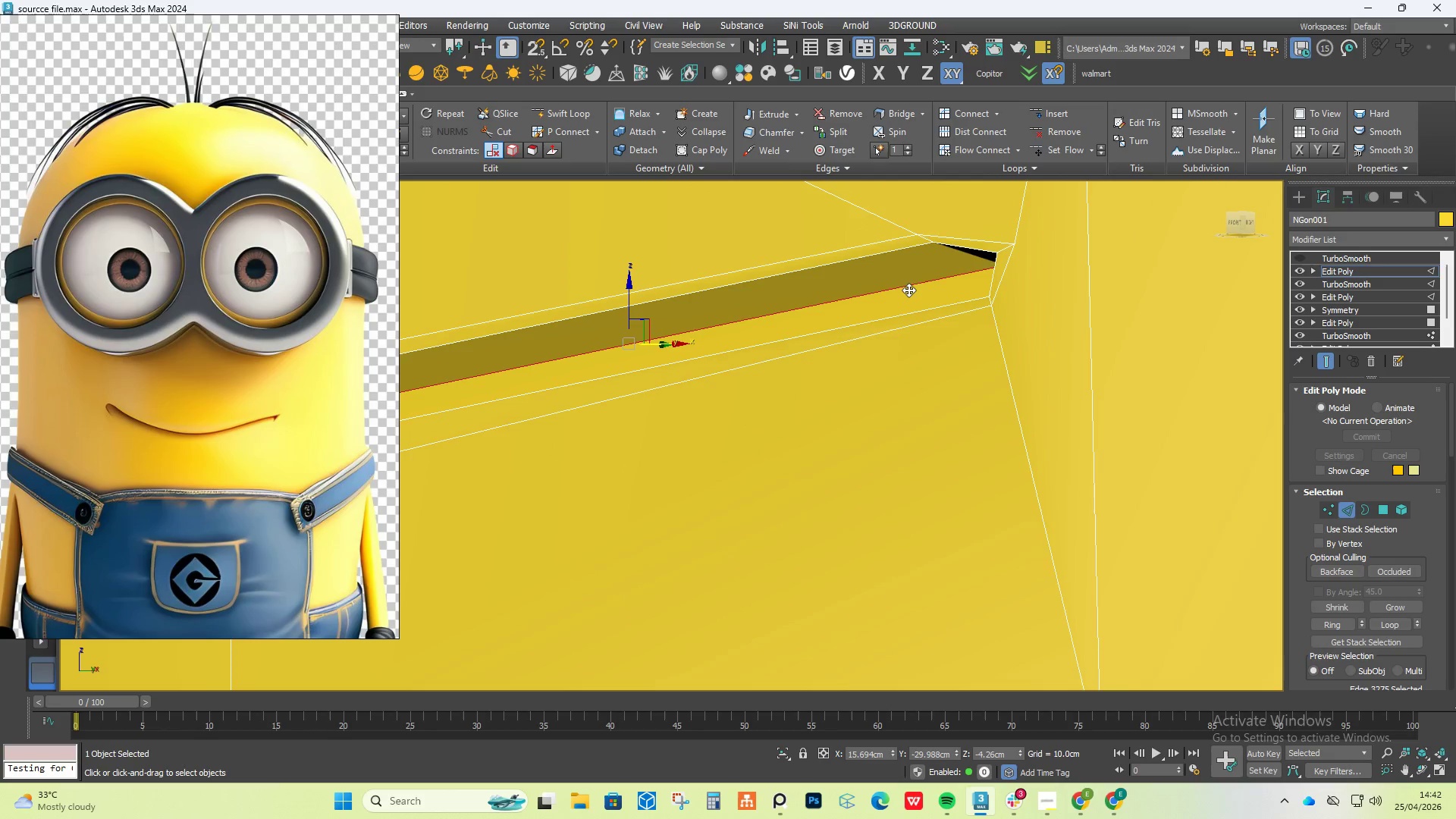 
double_click([908, 290])
 